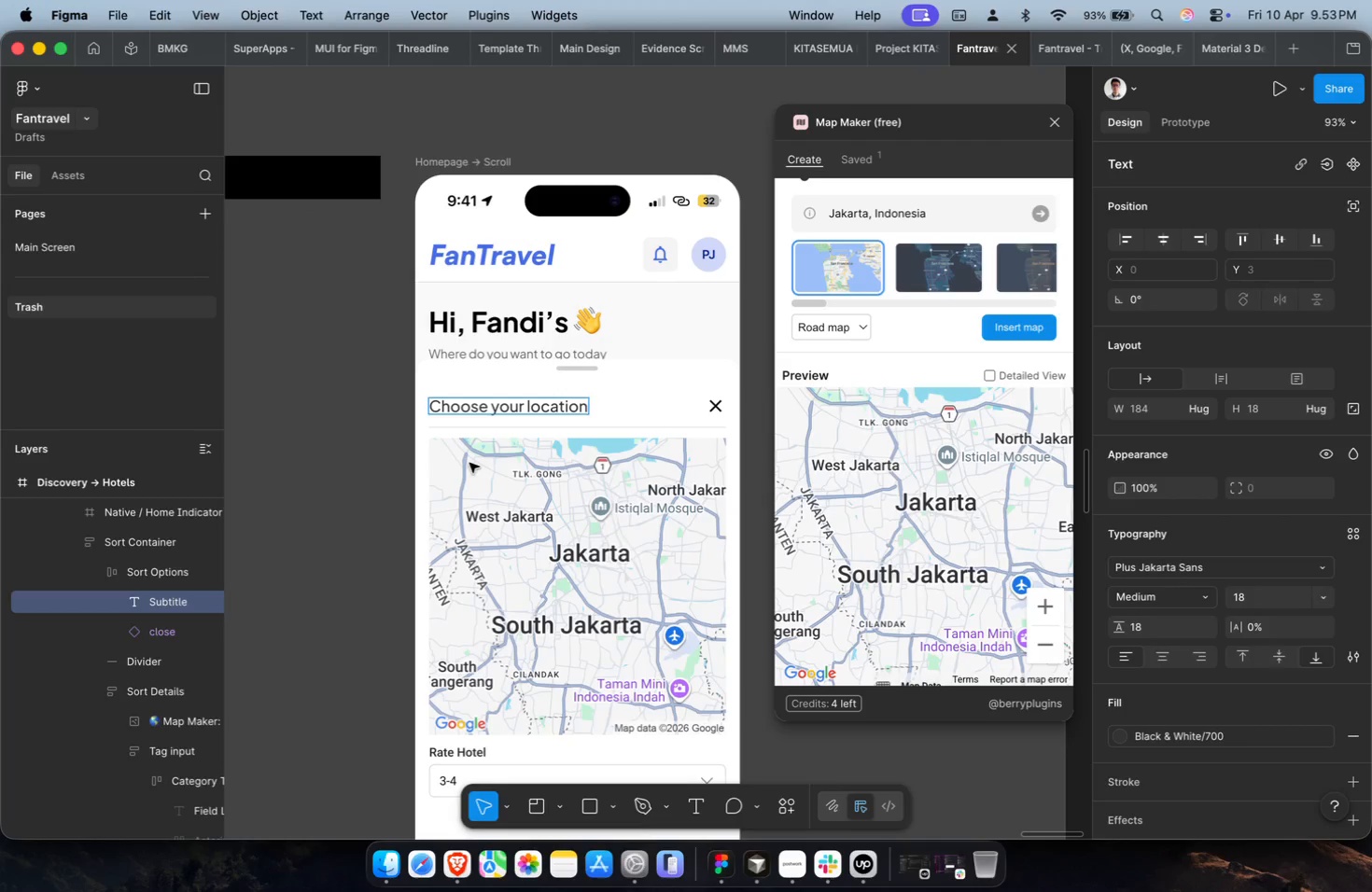 
wait(9.63)
 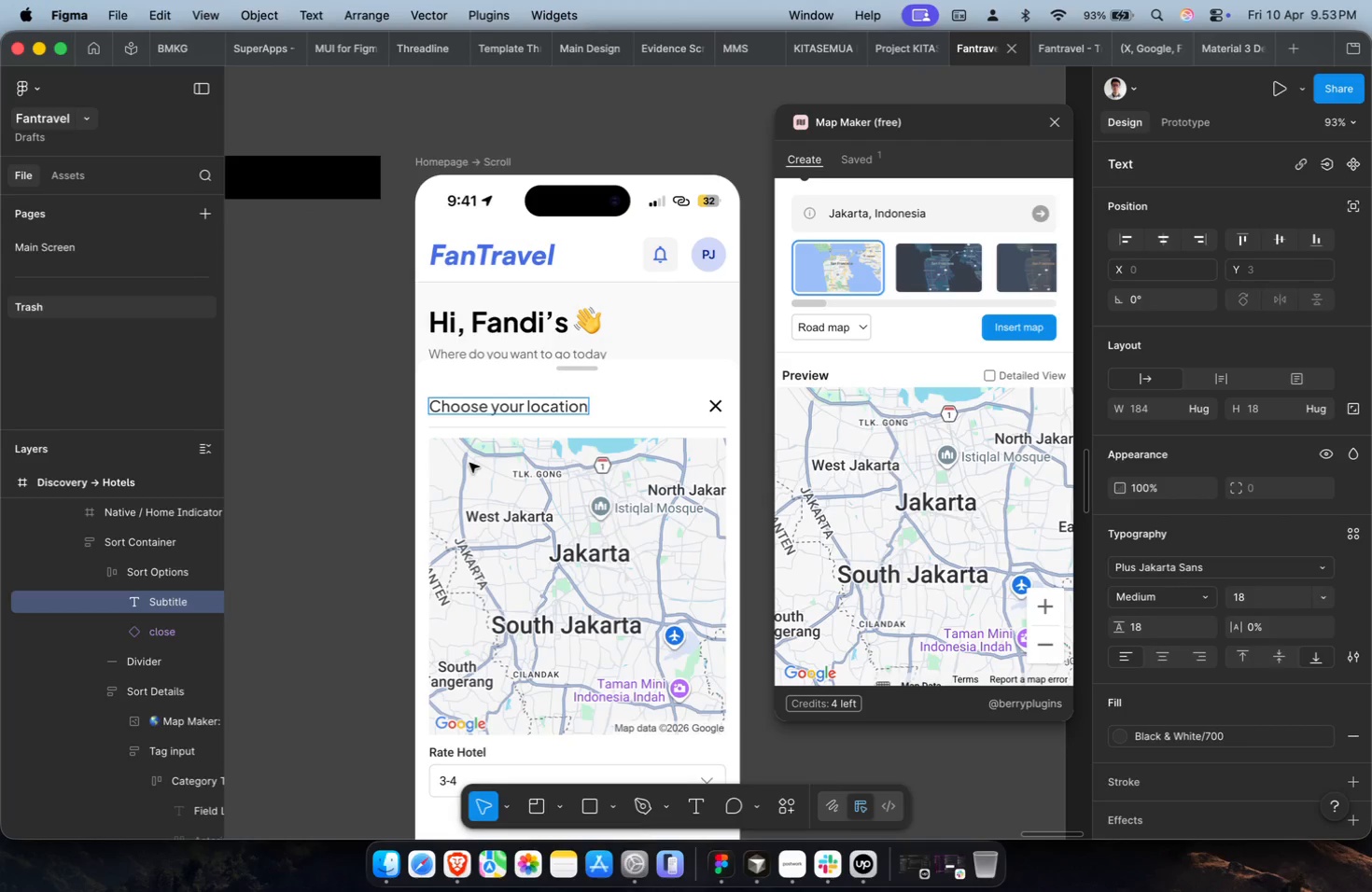 
left_click([508, 485])
 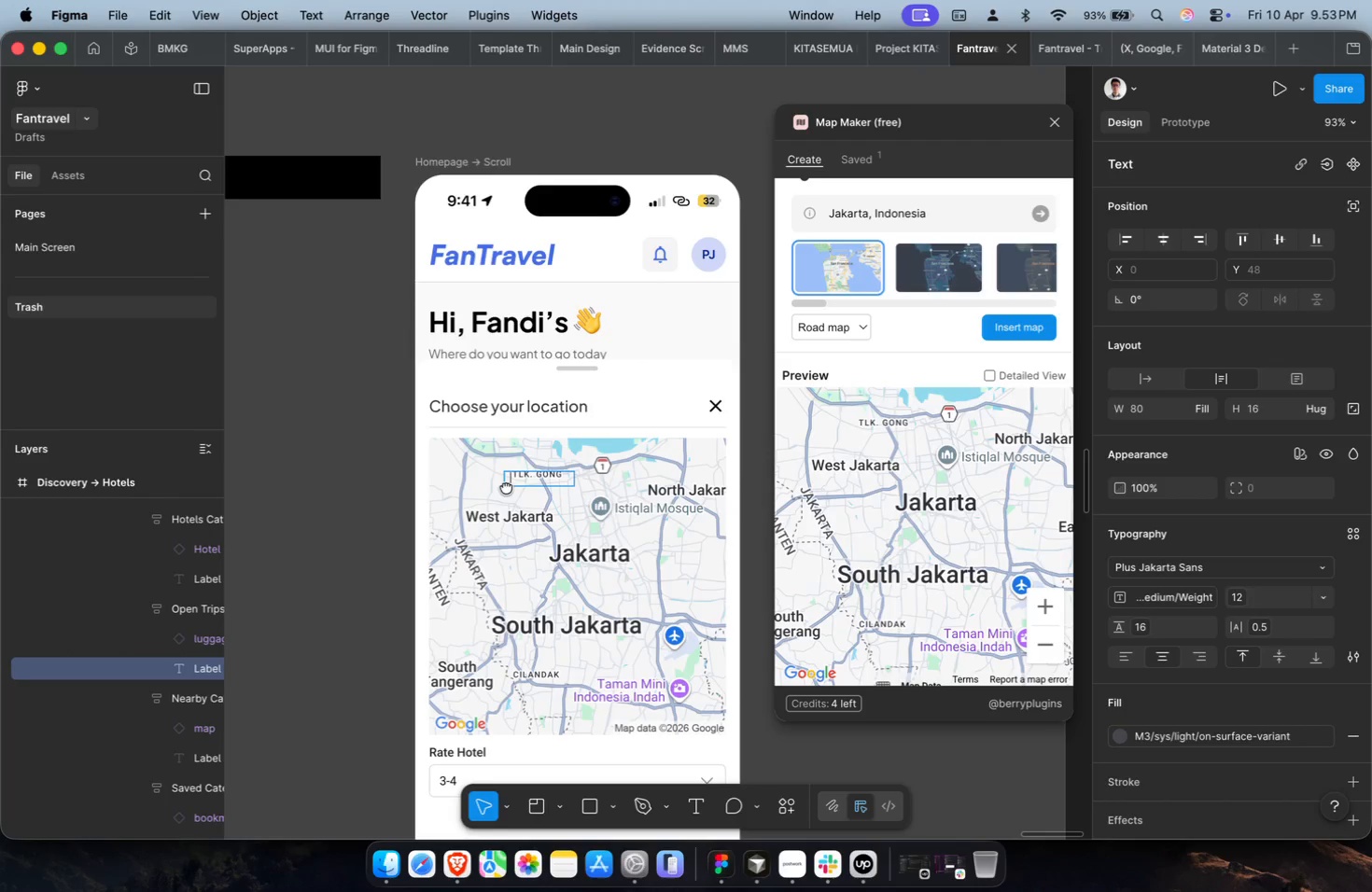 
scroll: coordinate [524, 479], scroll_direction: up, amount: 1.0
 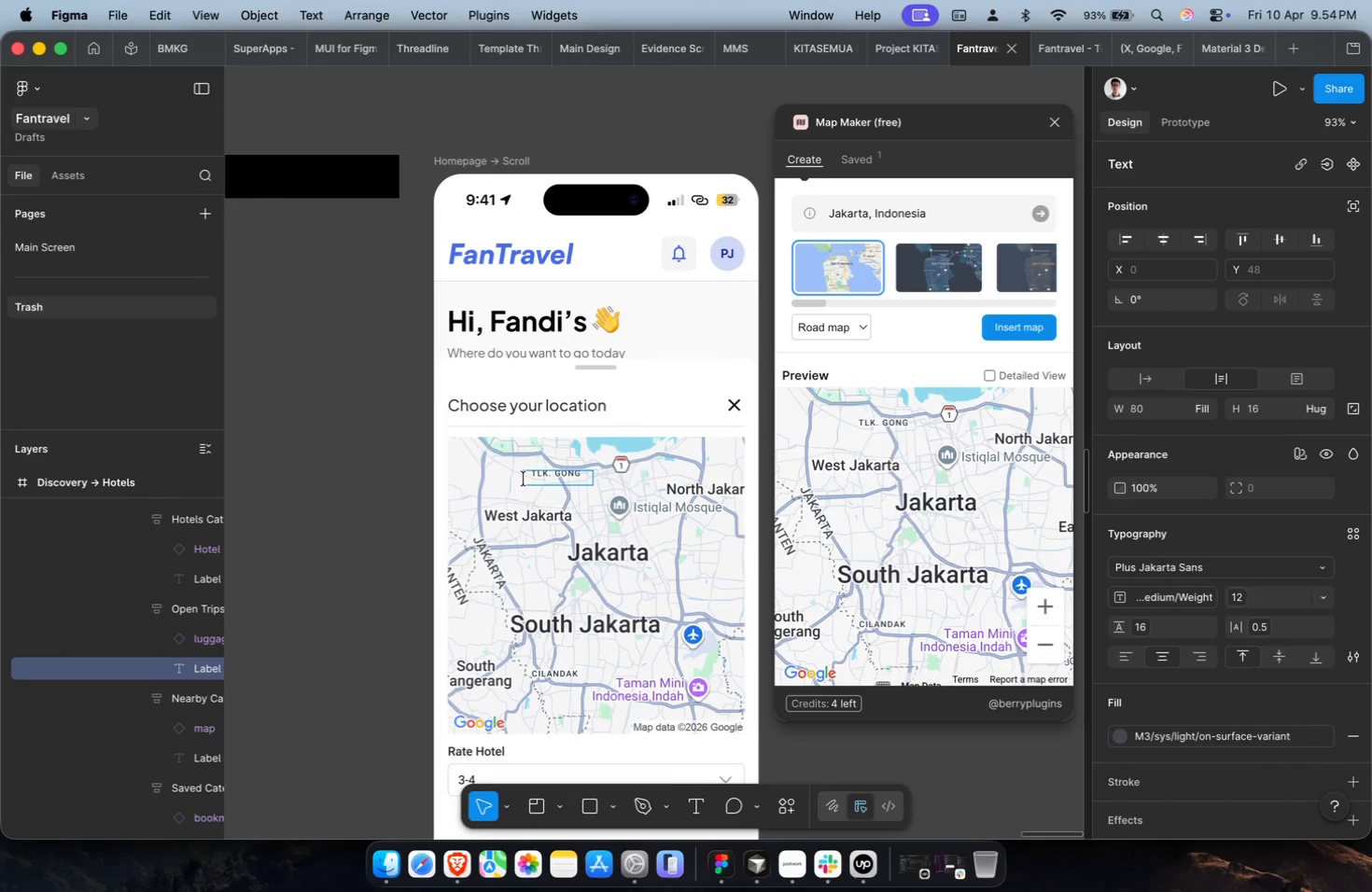 
wait(8.25)
 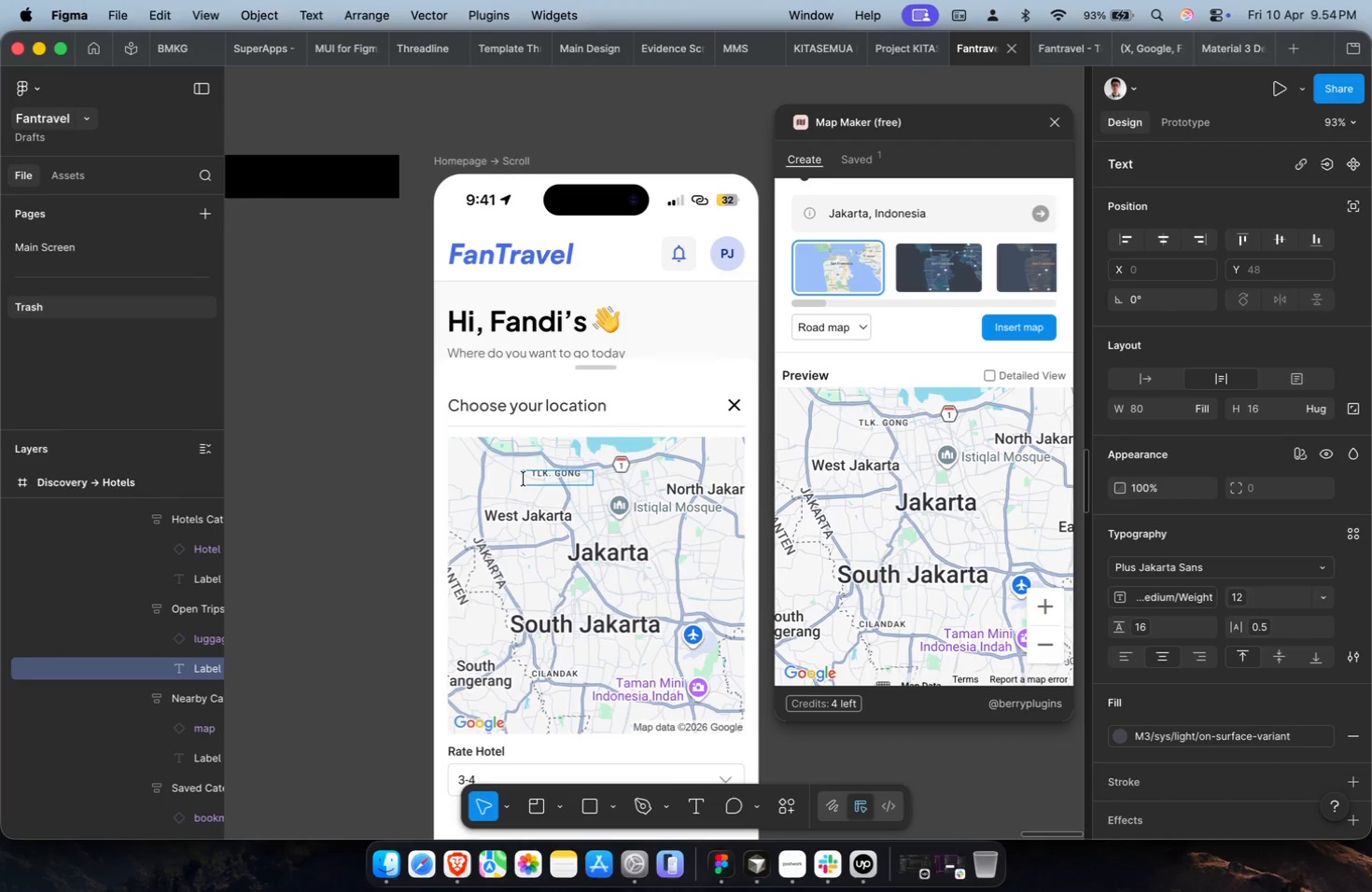 
scroll: coordinate [652, 695], scroll_direction: up, amount: 6.0
 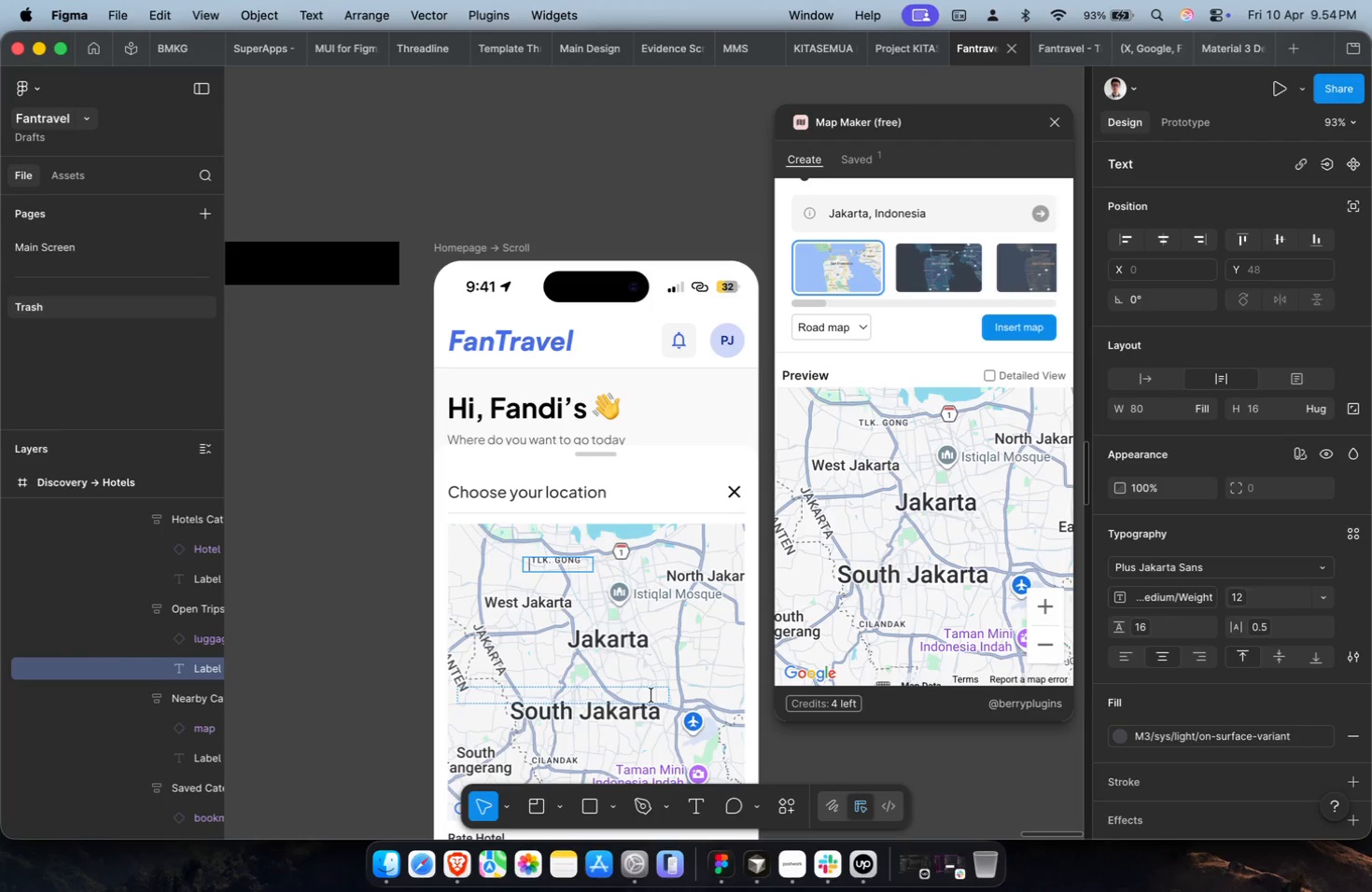 
wait(9.62)
 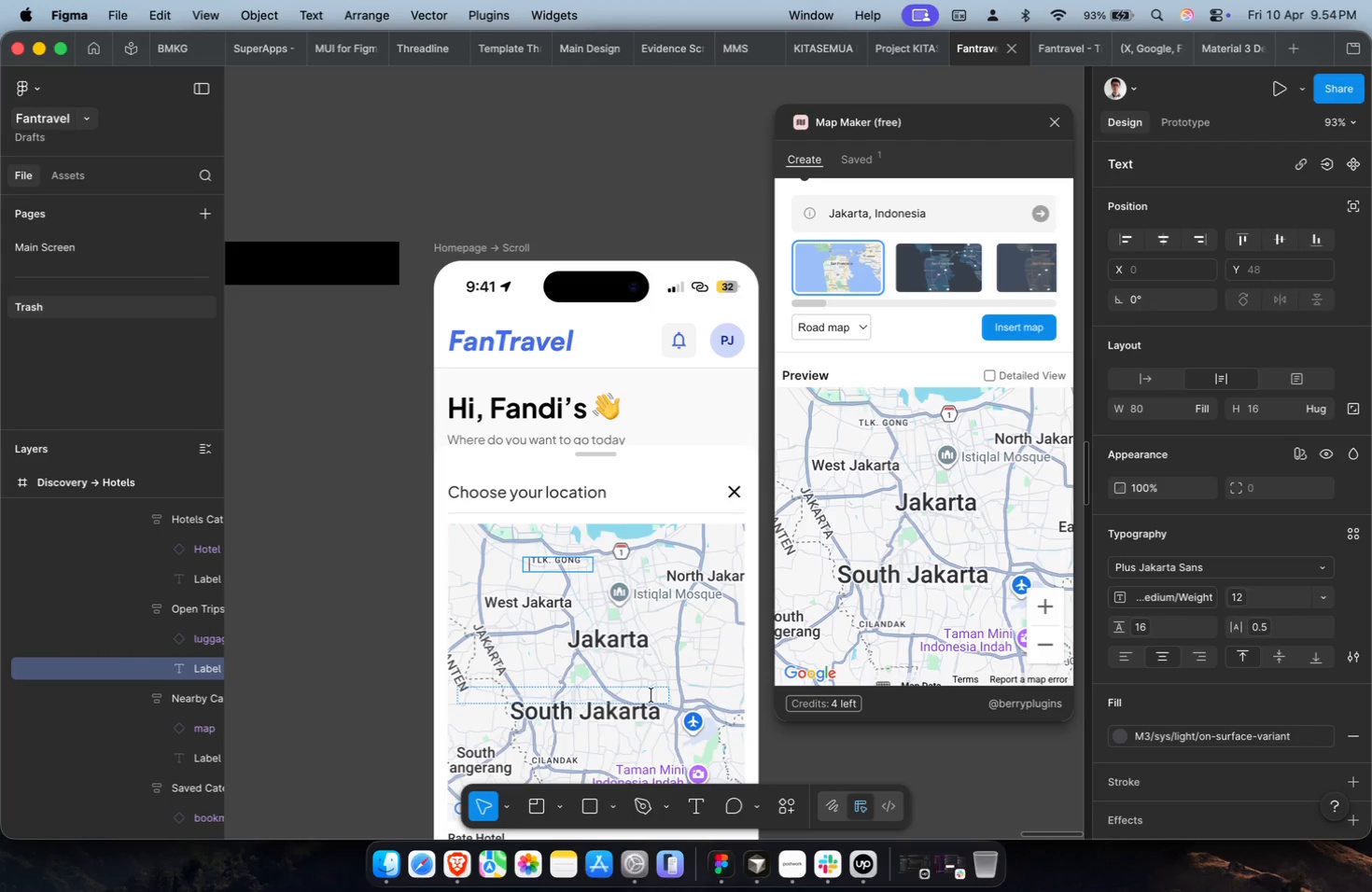 
scroll: coordinate [658, 569], scroll_direction: down, amount: 15.0
 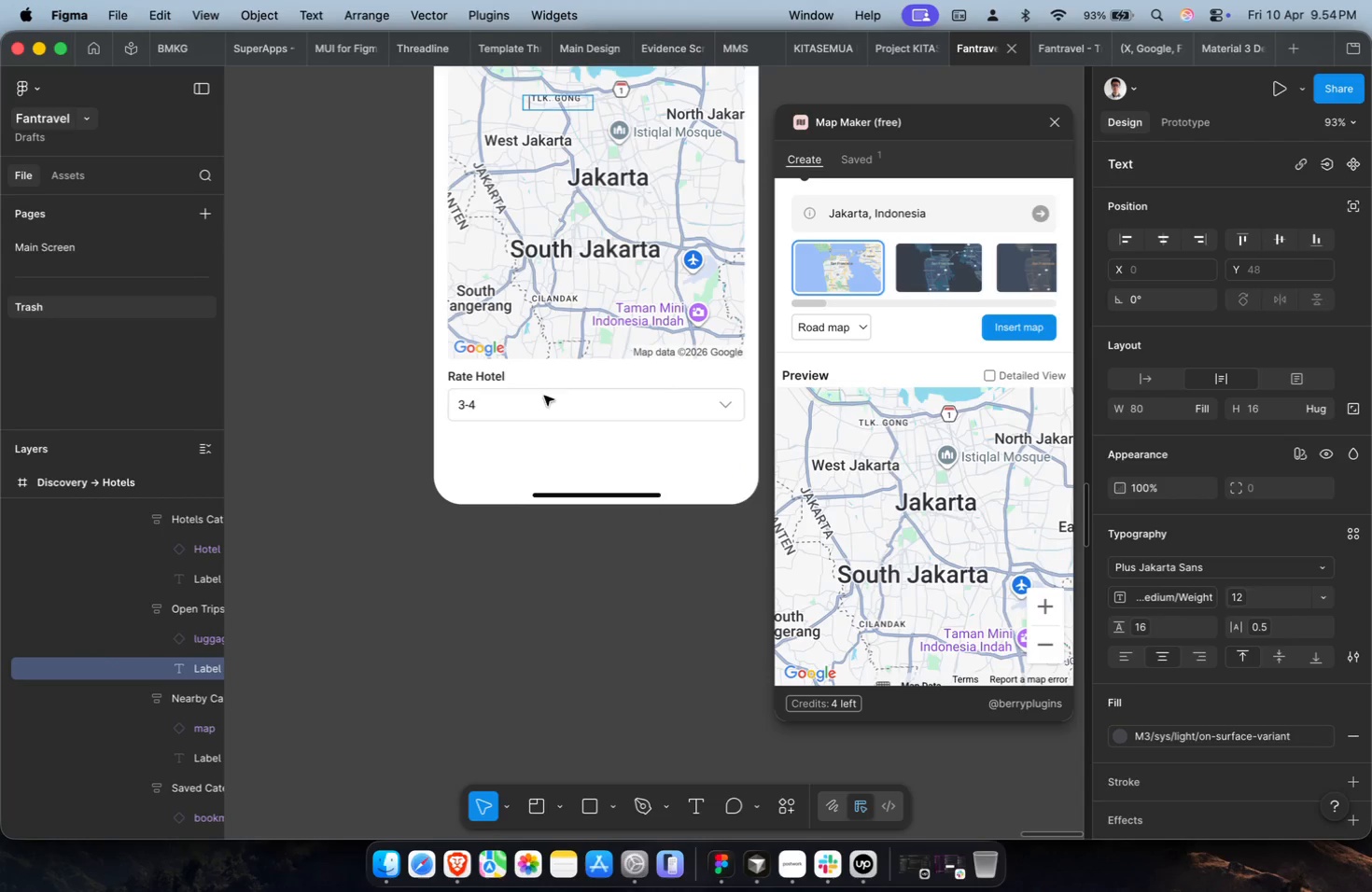 
hold_key(key=CommandLeft, duration=0.67)
double_click([491, 373])
 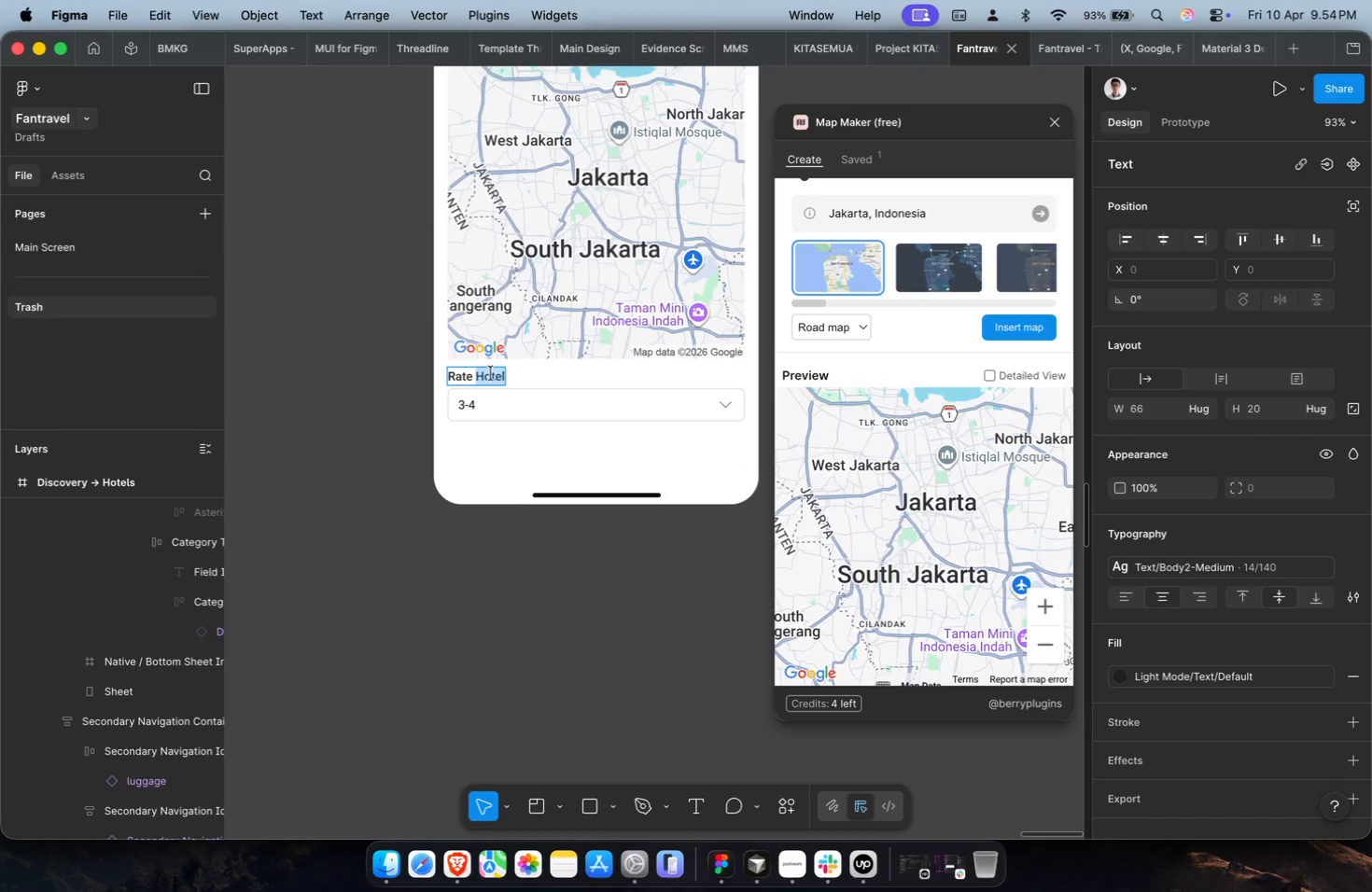 
triple_click([491, 373])
 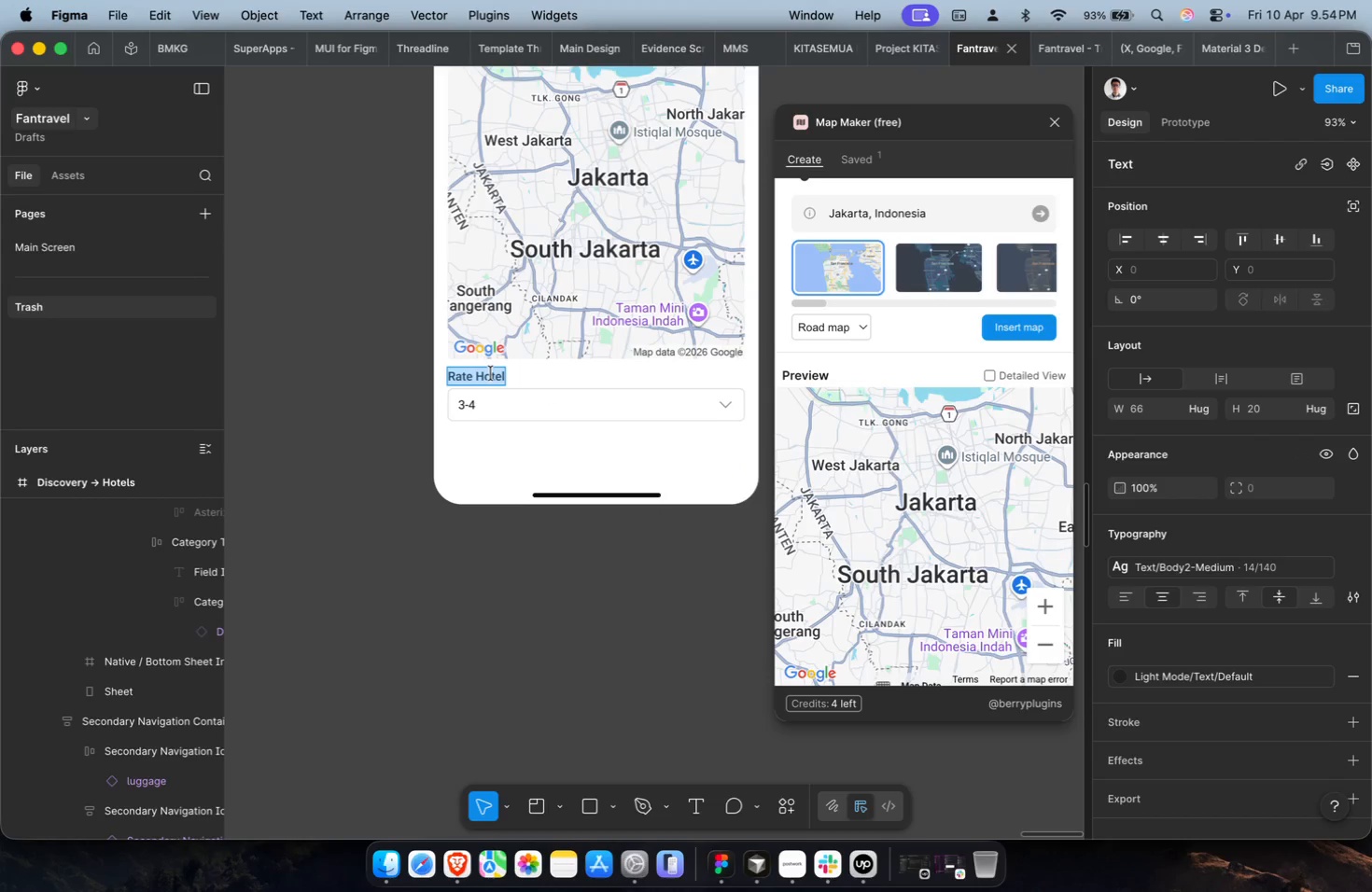 
type(Input cordinate manual)
key(Backspace)
type(l)
 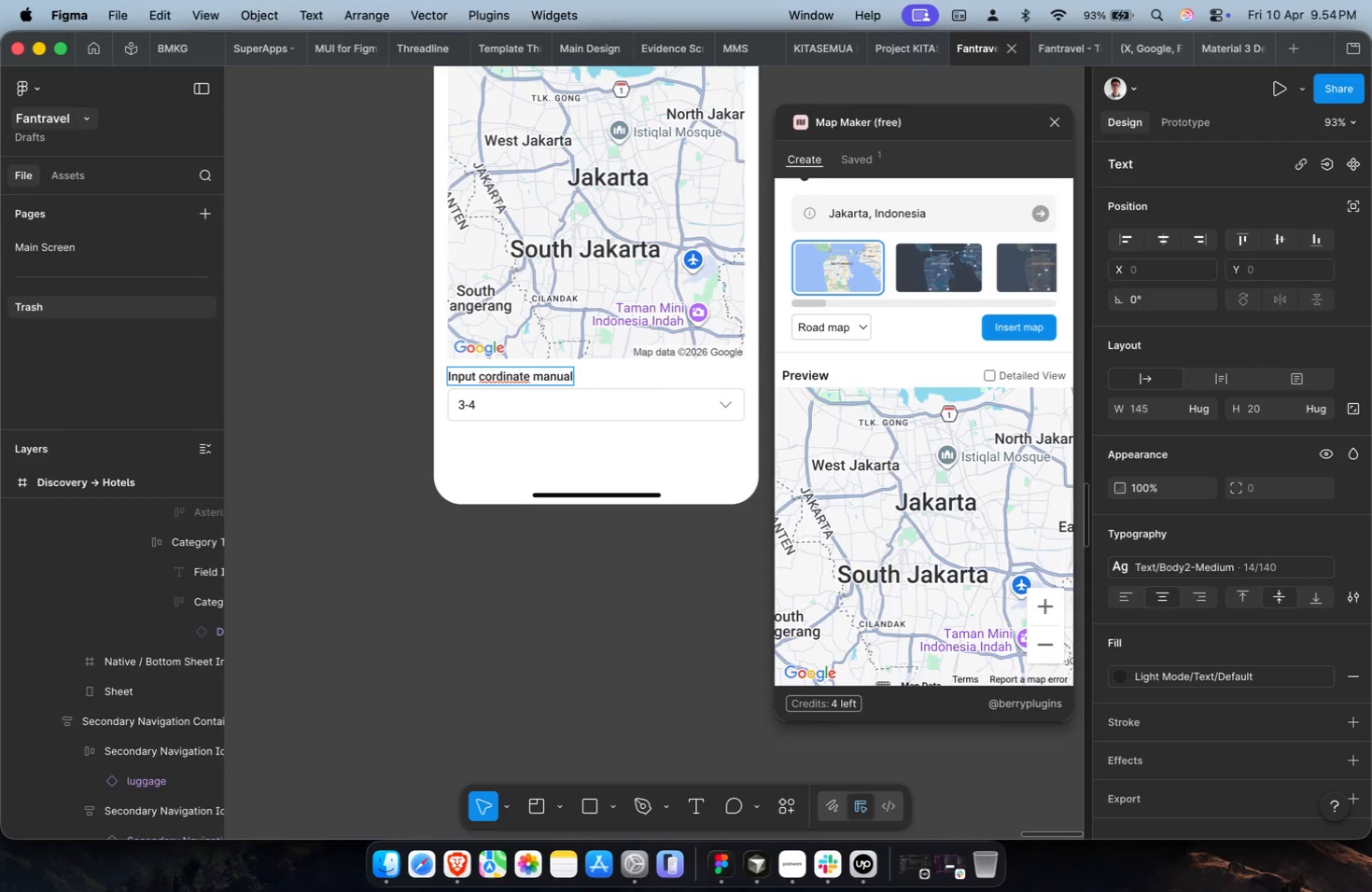 
hold_key(key=Backspace, duration=1.38)
 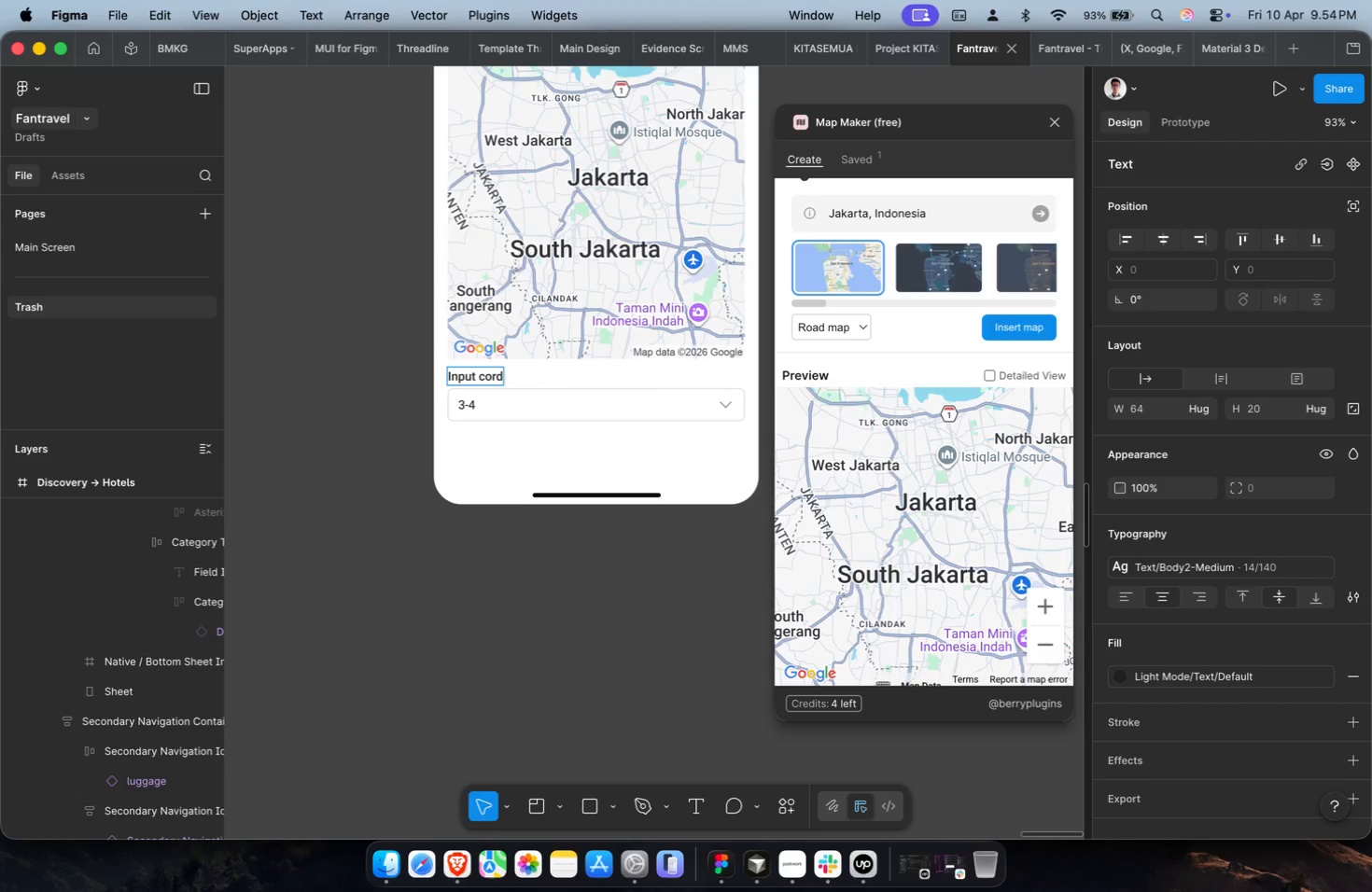 
type(inate man)
key(Backspace)
key(Backspace)
key(Backspace)
key(Backspace)
key(Backspace)
key(Backspace)
type(te manual)
key(Escape)
 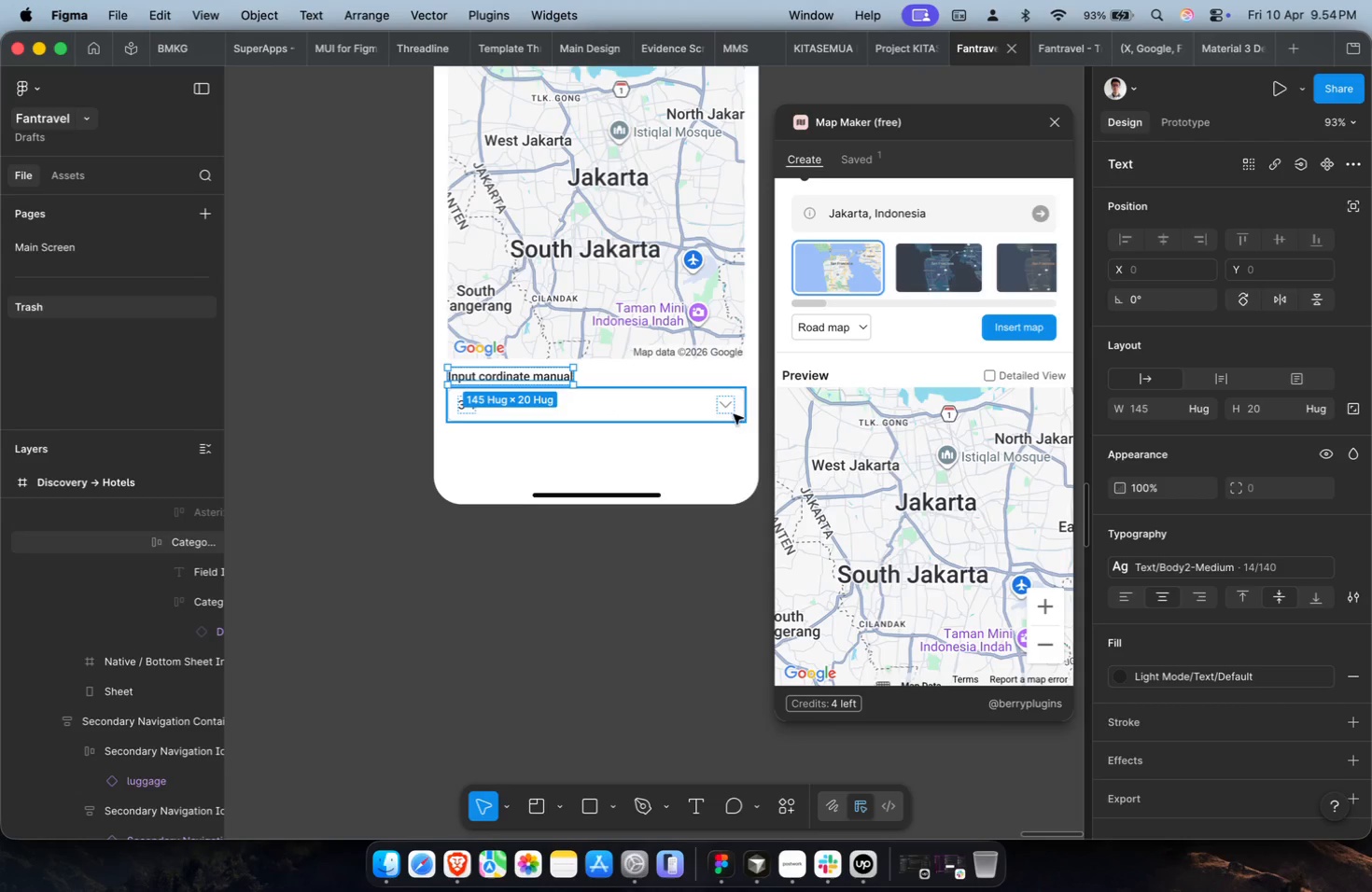 
double_click([723, 409])
 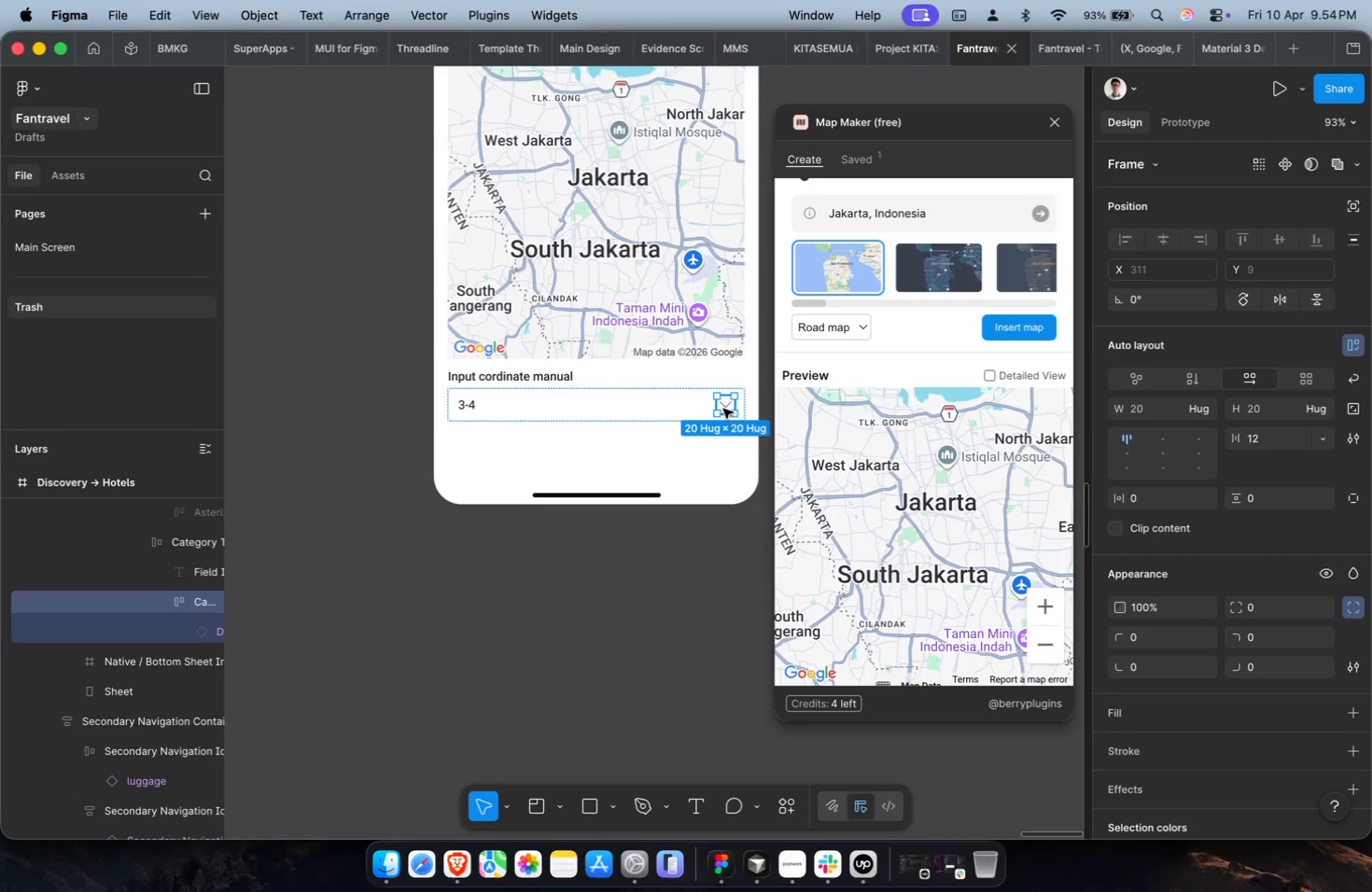 
key(Backspace)
 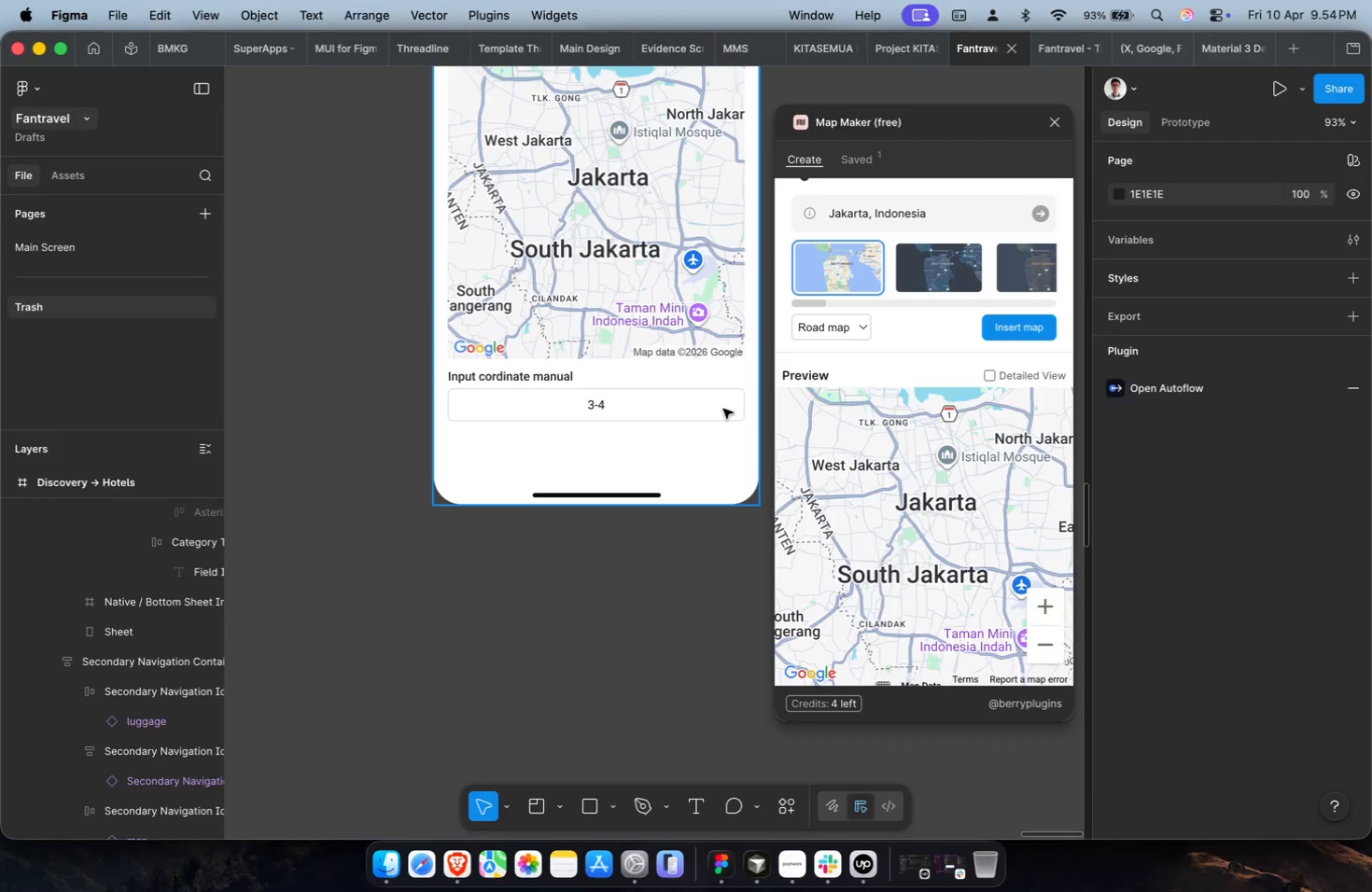 
hold_key(key=CommandLeft, duration=0.39)
 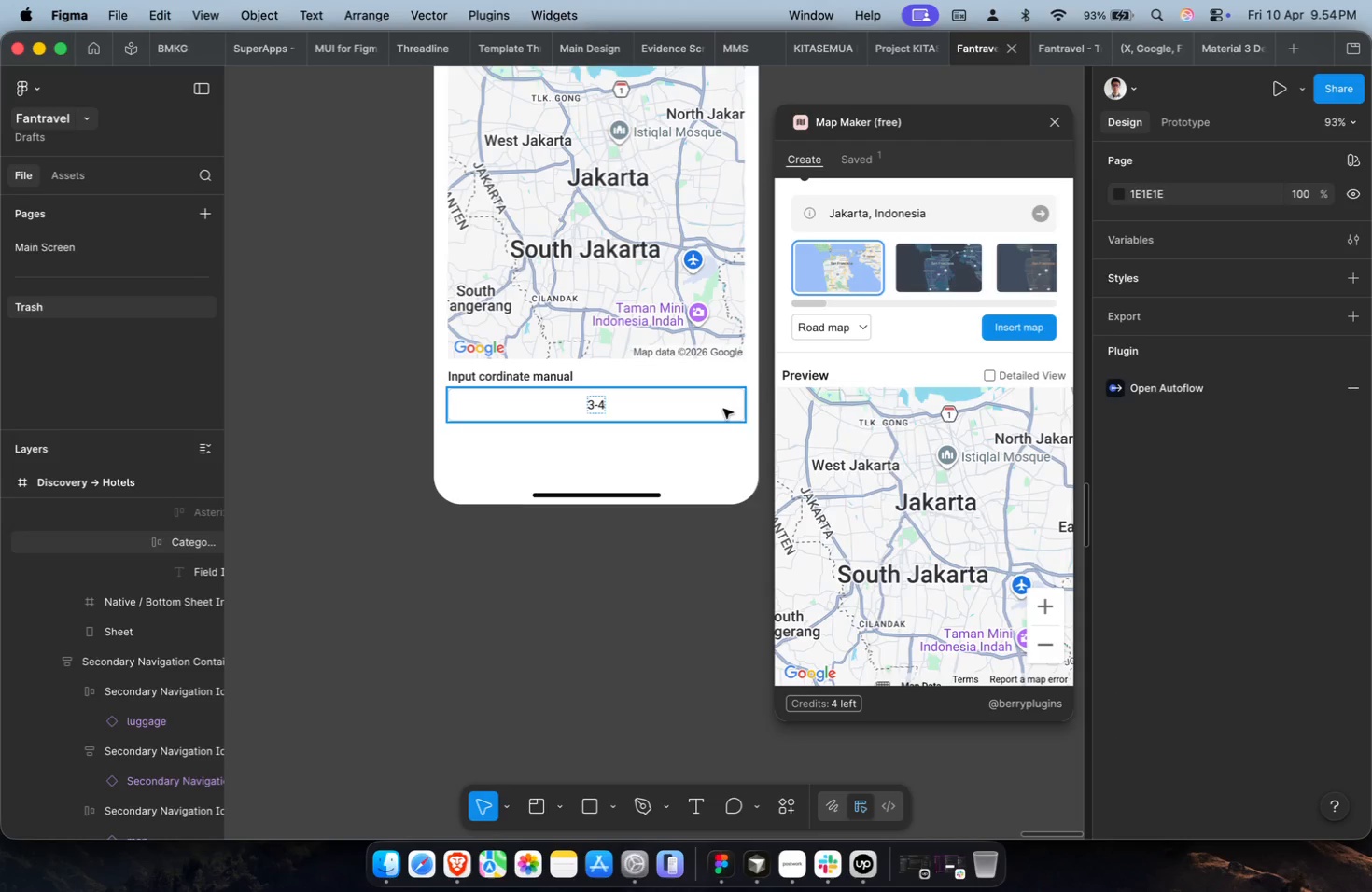 
left_click([723, 409])
 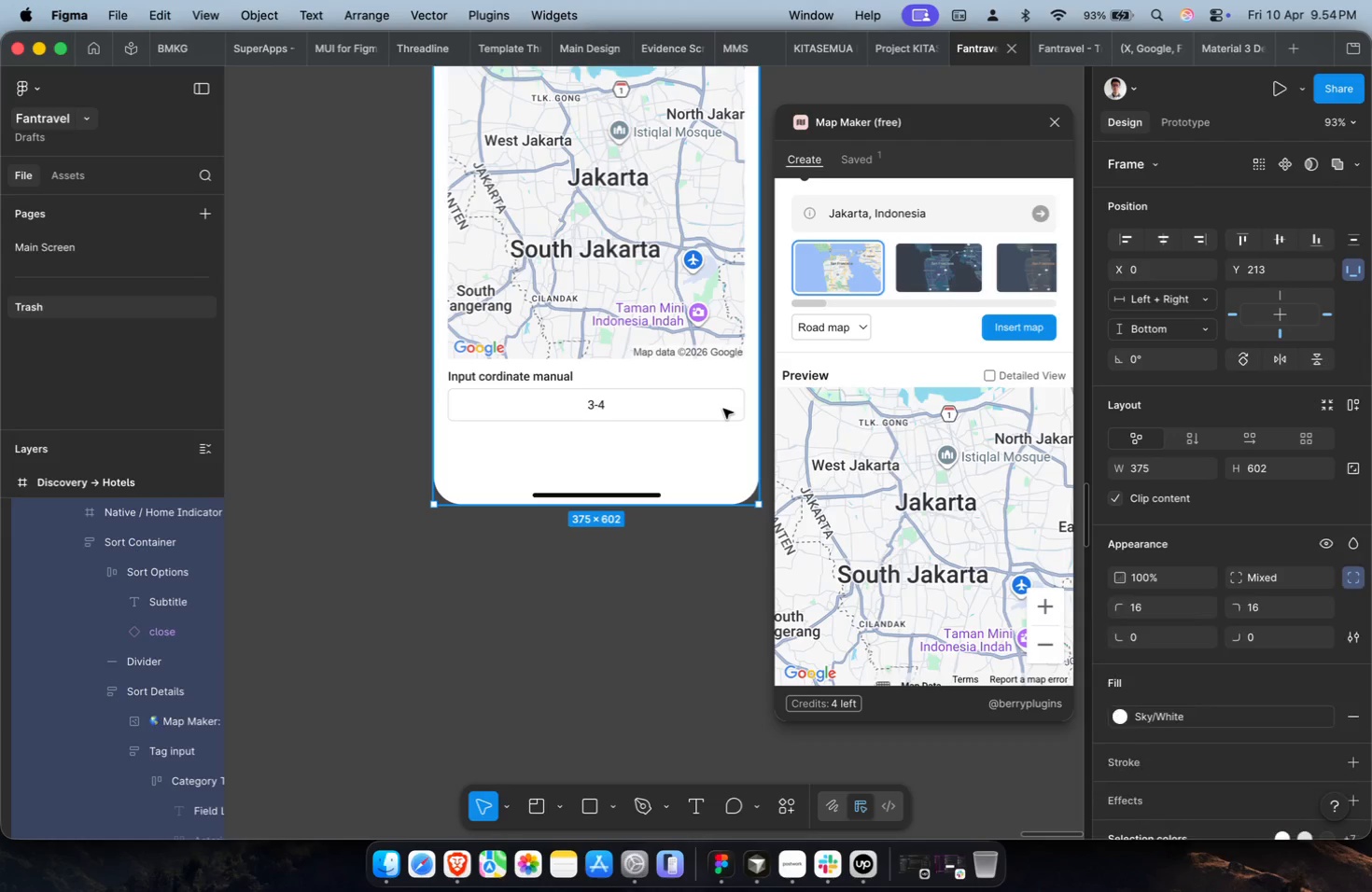 
hold_key(key=CommandLeft, duration=0.37)
double_click([723, 409])
 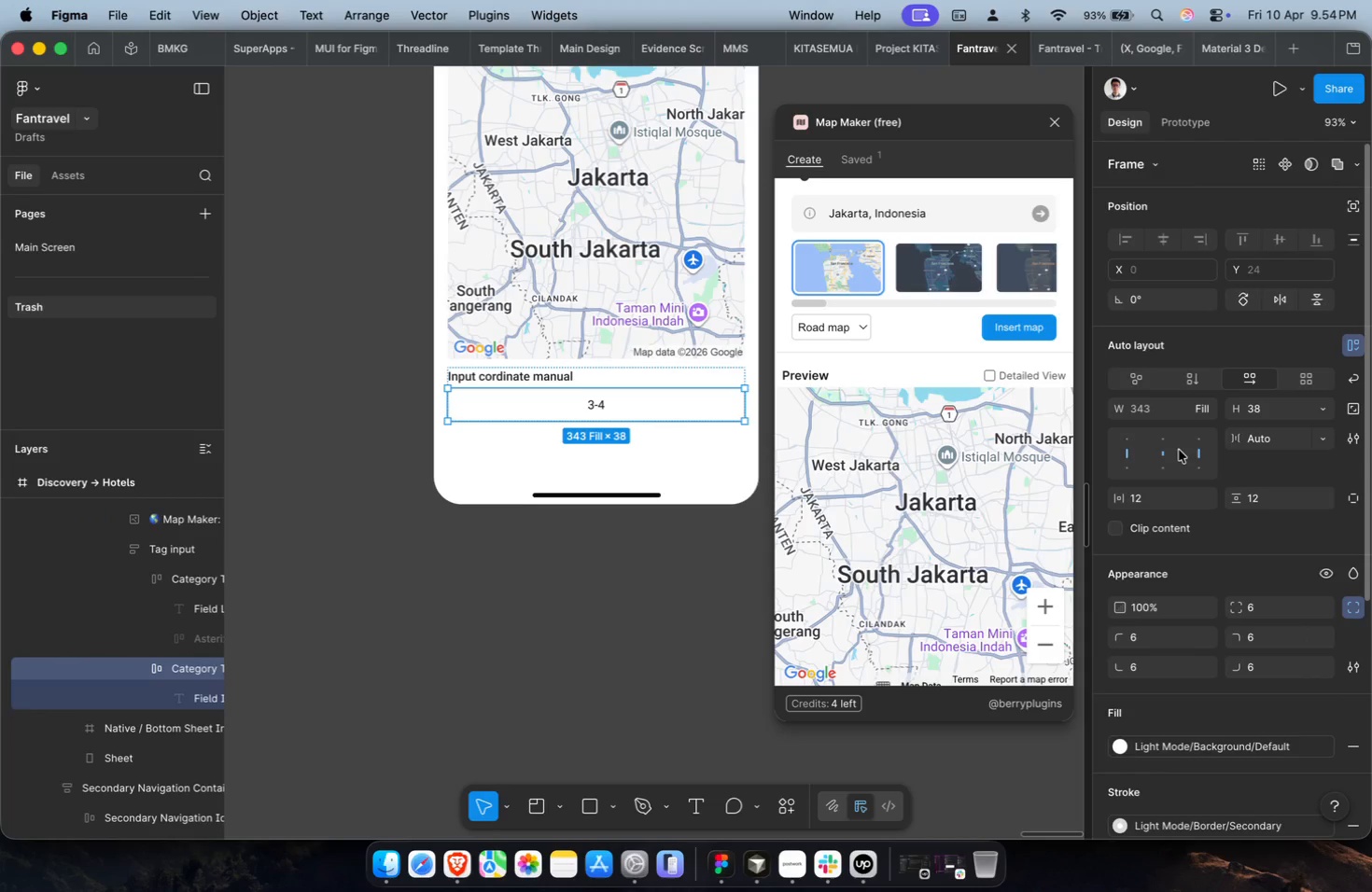 
left_click([1140, 454])
 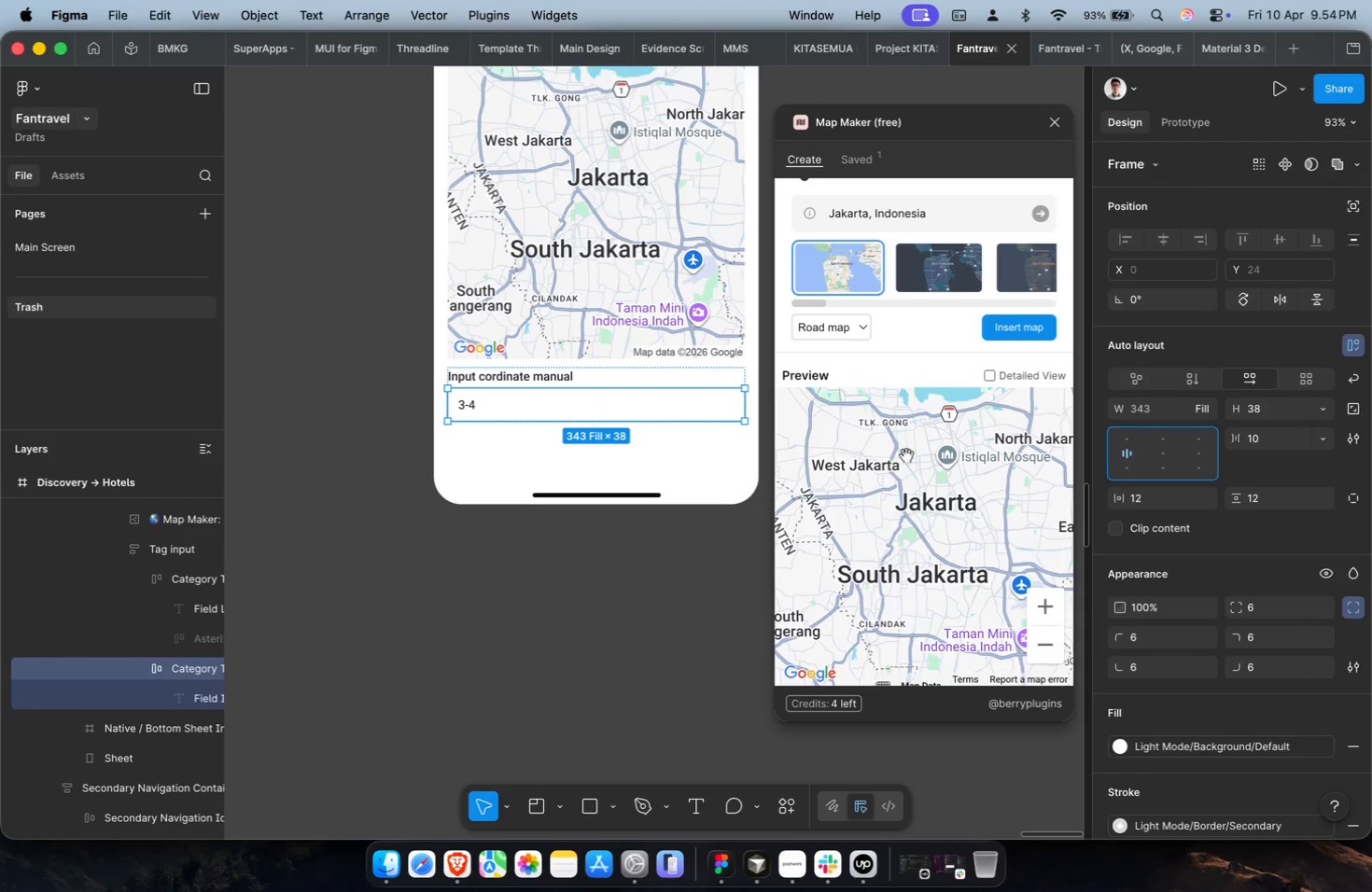 
hold_key(key=CommandLeft, duration=1.14)
double_click([468, 404])
 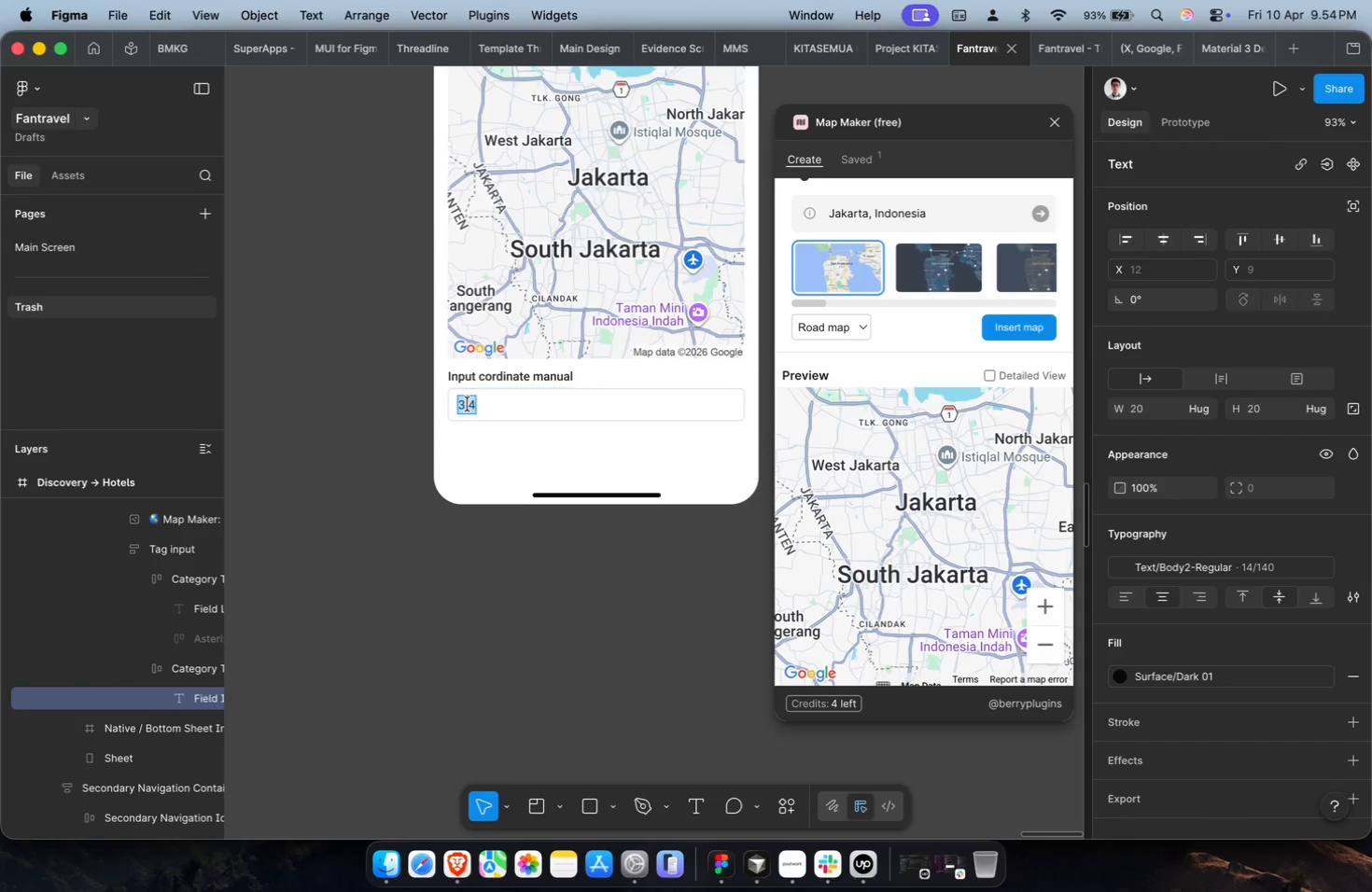 
triple_click([468, 404])
 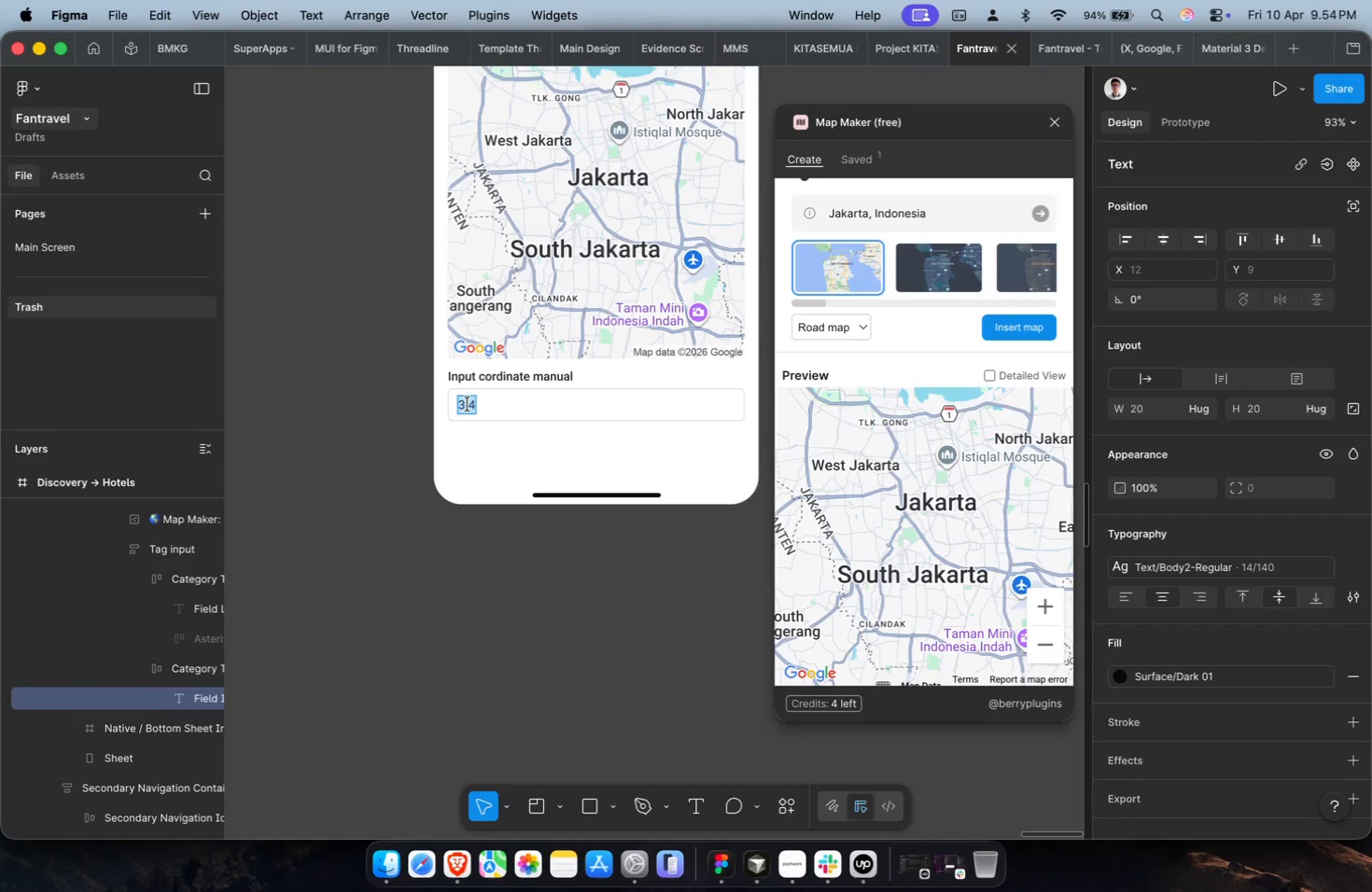 
triple_click([468, 404])
 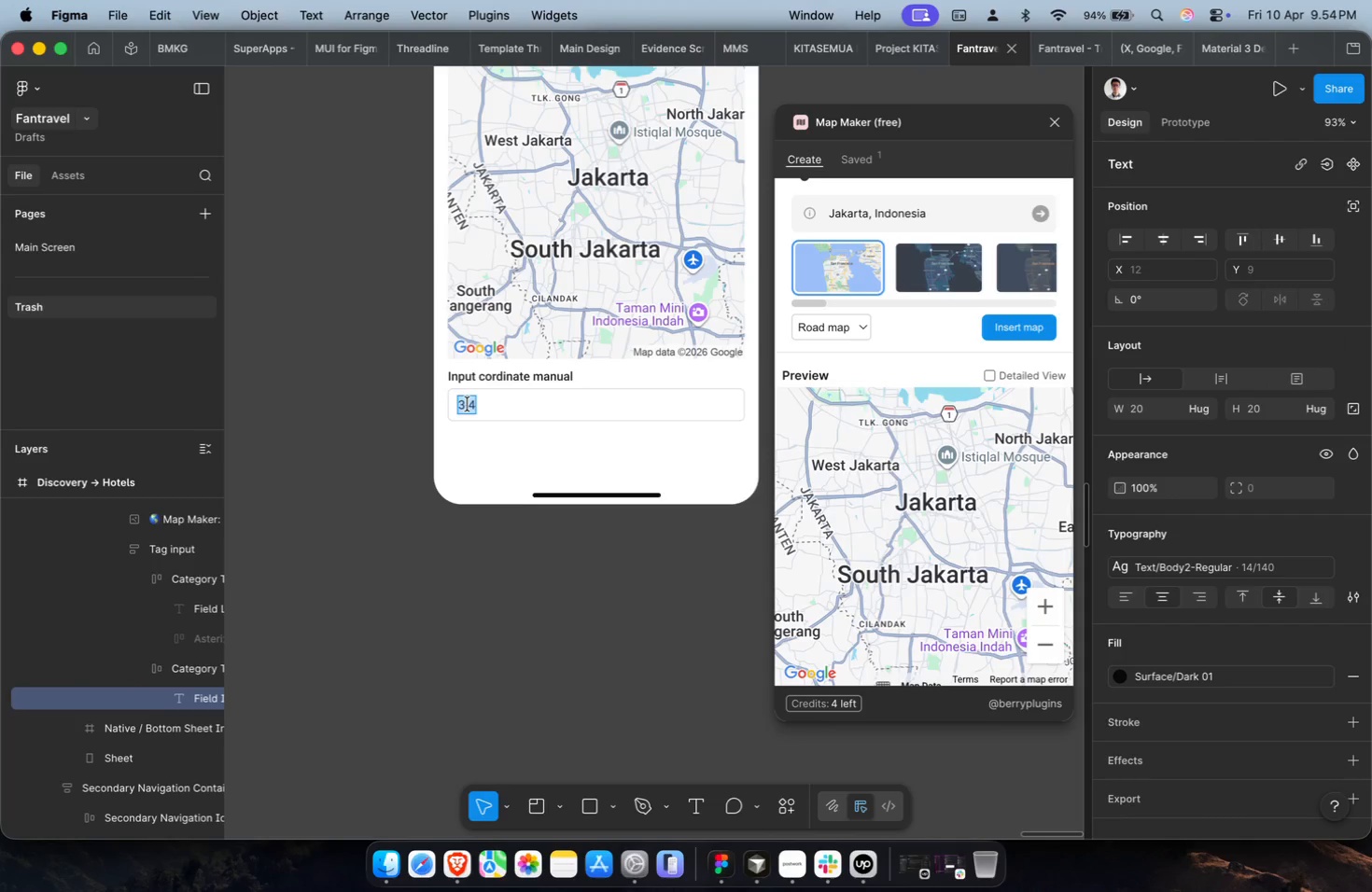 
type(i)
key(Backspace)
type(Input here...)
key(Escape)
 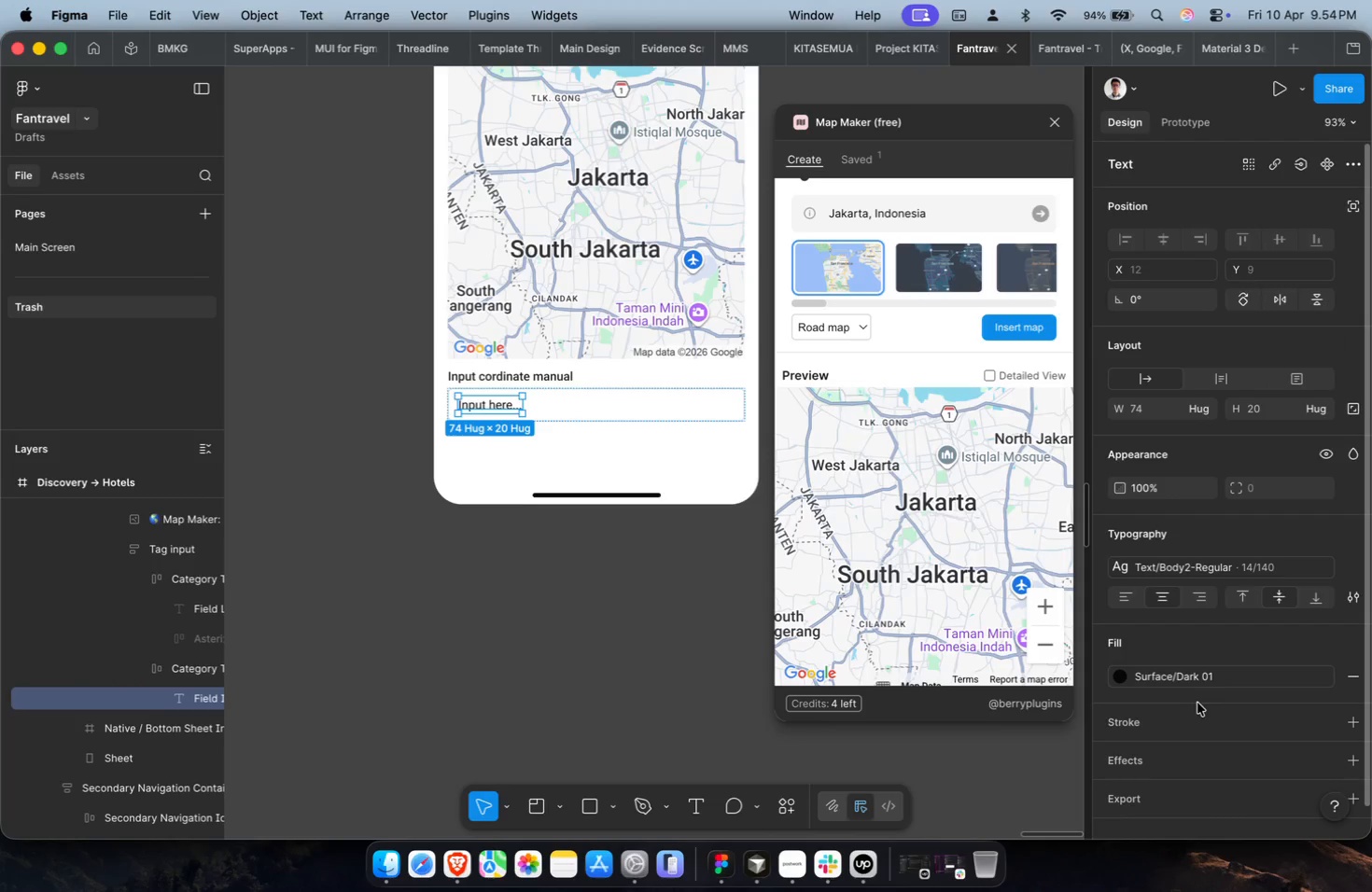 
left_click([1203, 678])
 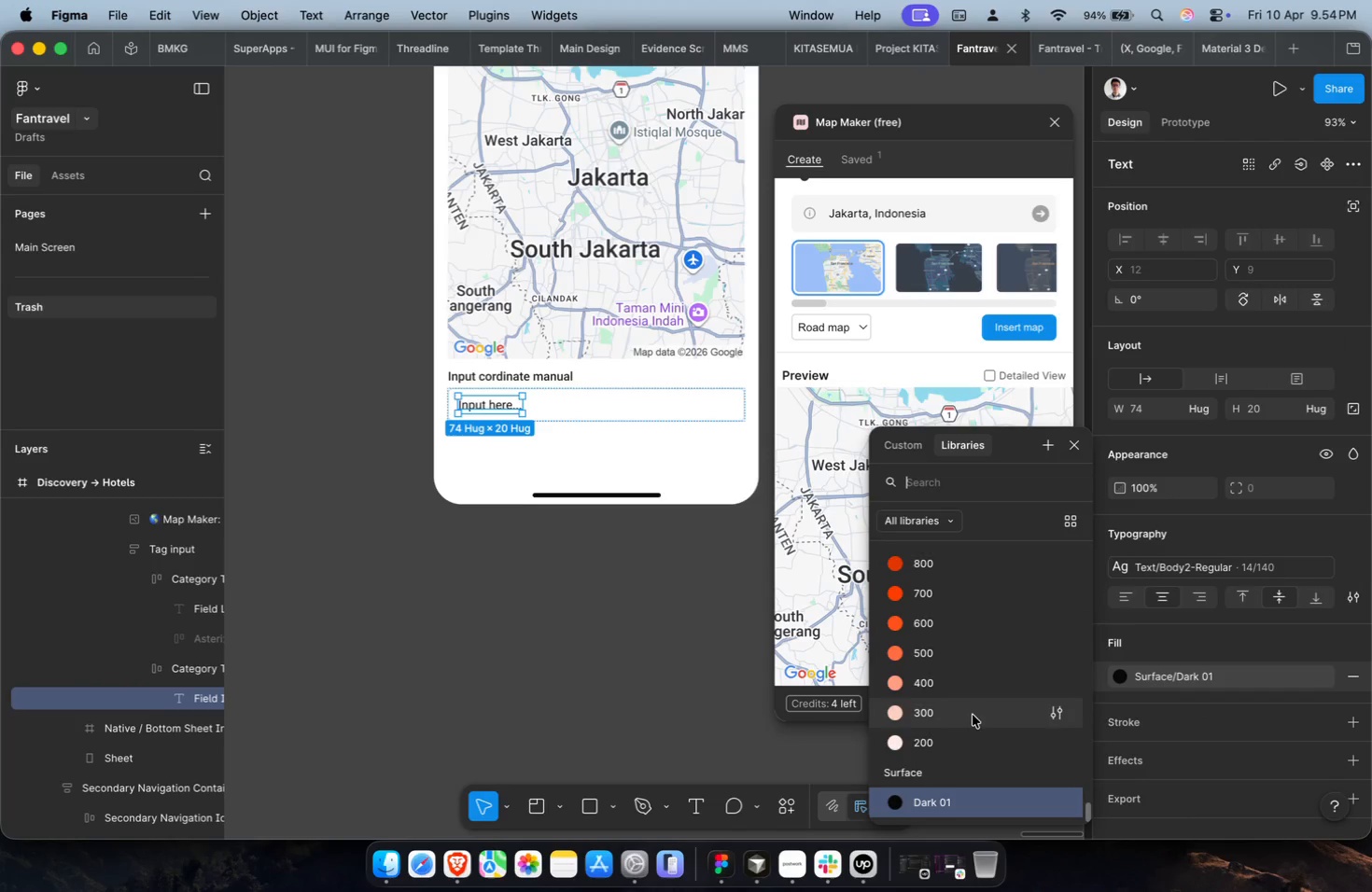 
scroll: coordinate [967, 743], scroll_direction: down, amount: 9.0
 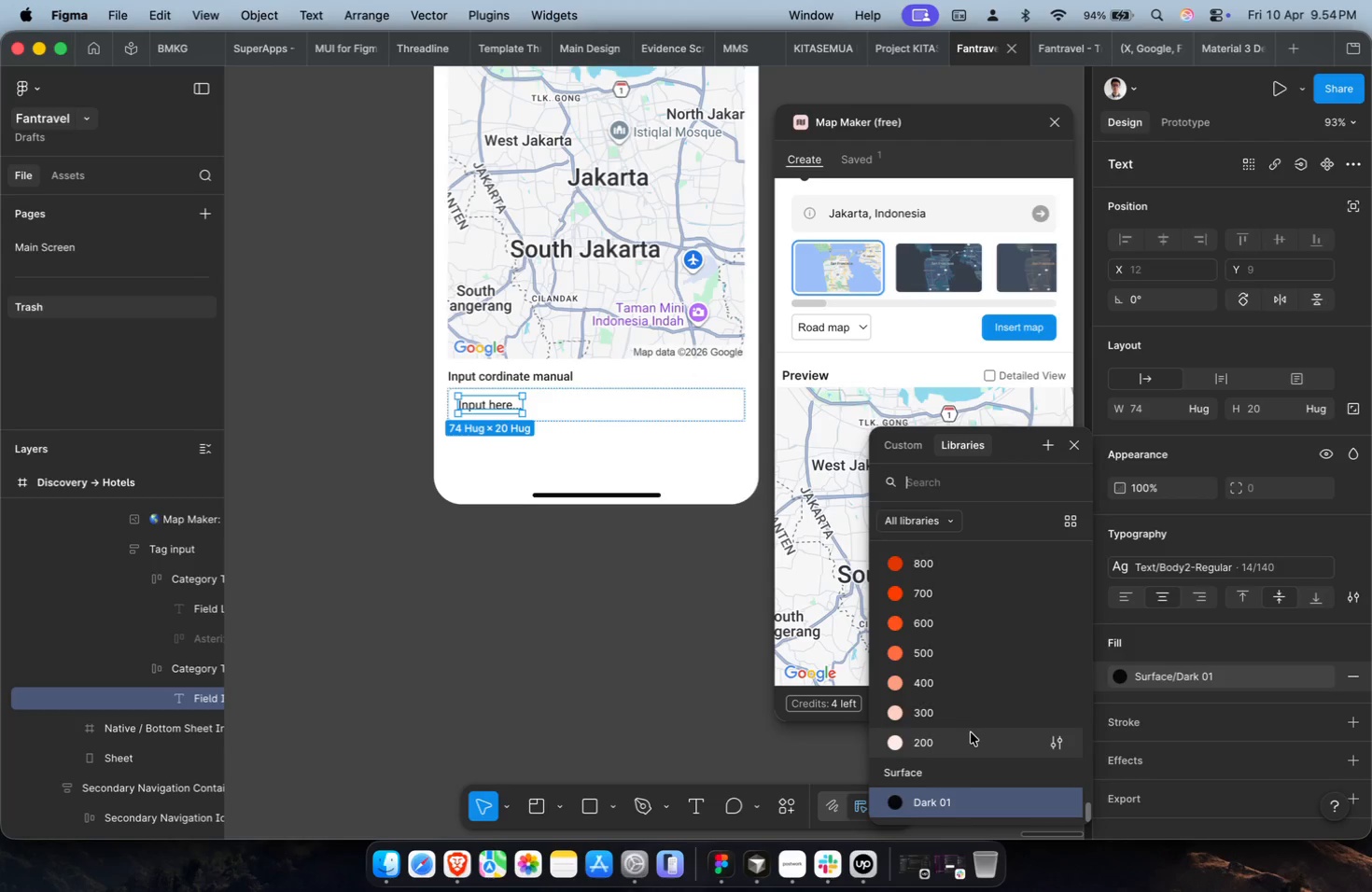 
type(black)
 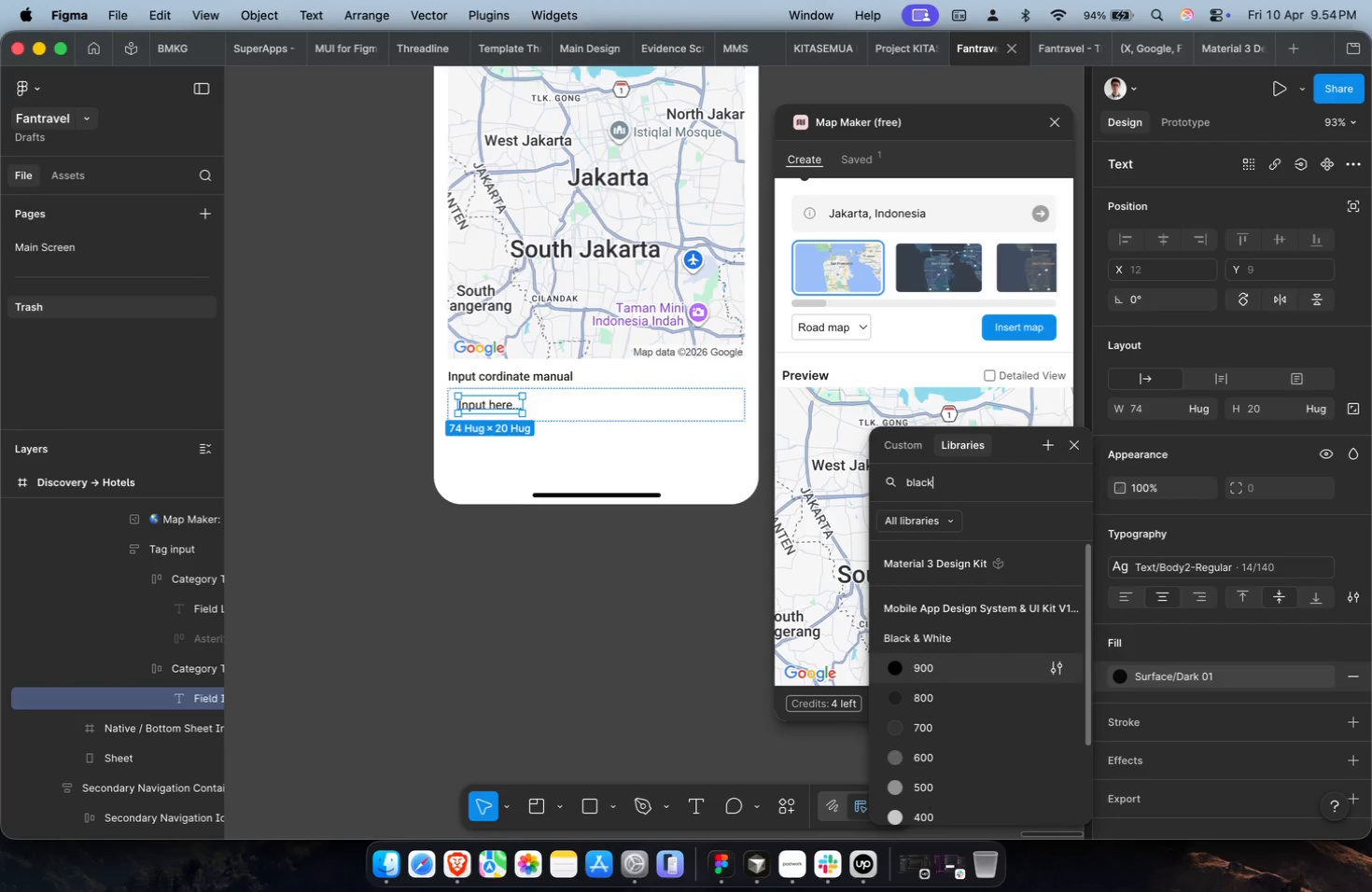 
scroll: coordinate [971, 732], scroll_direction: down, amount: 9.0
 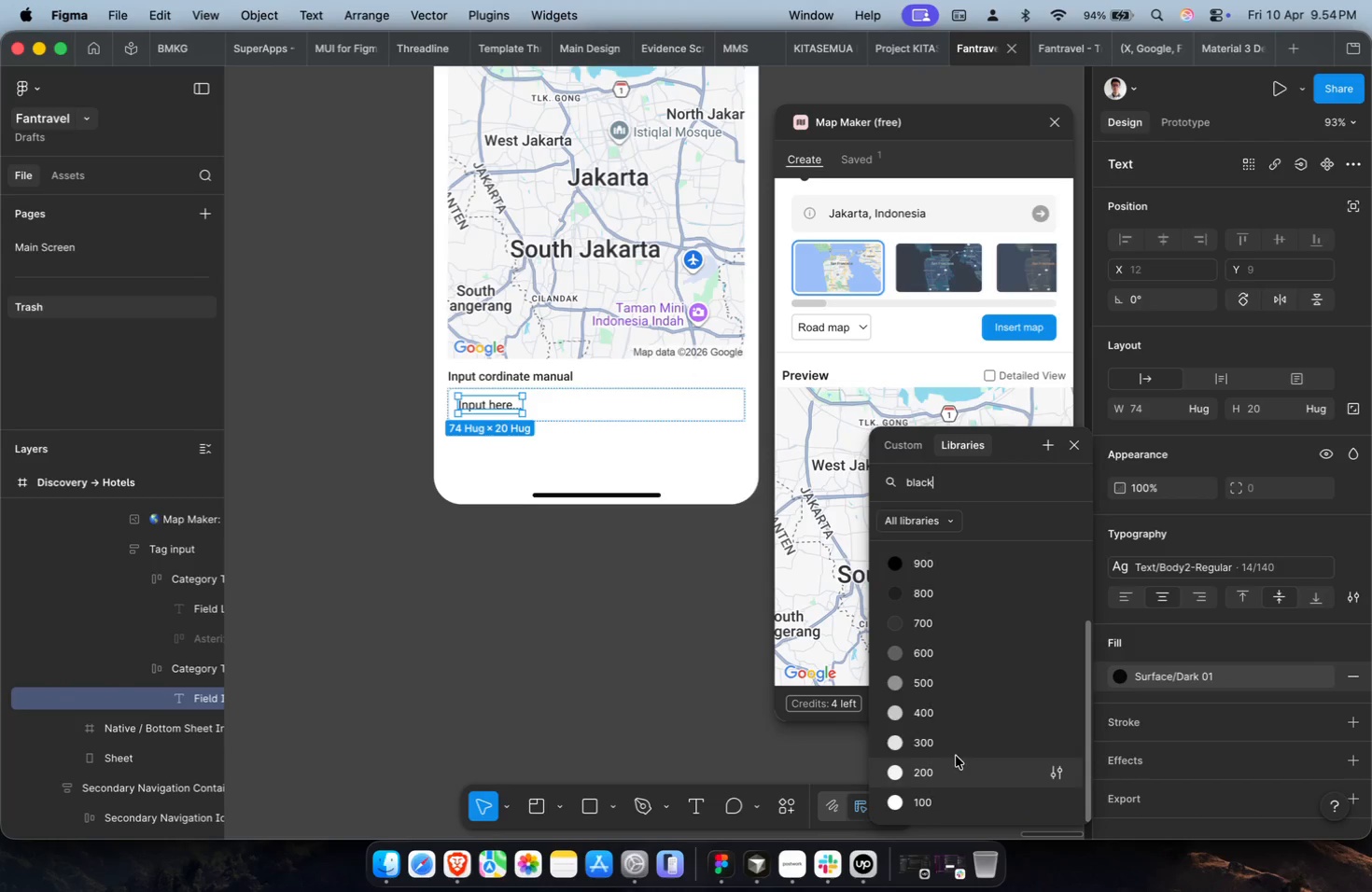 
left_click([957, 745])
 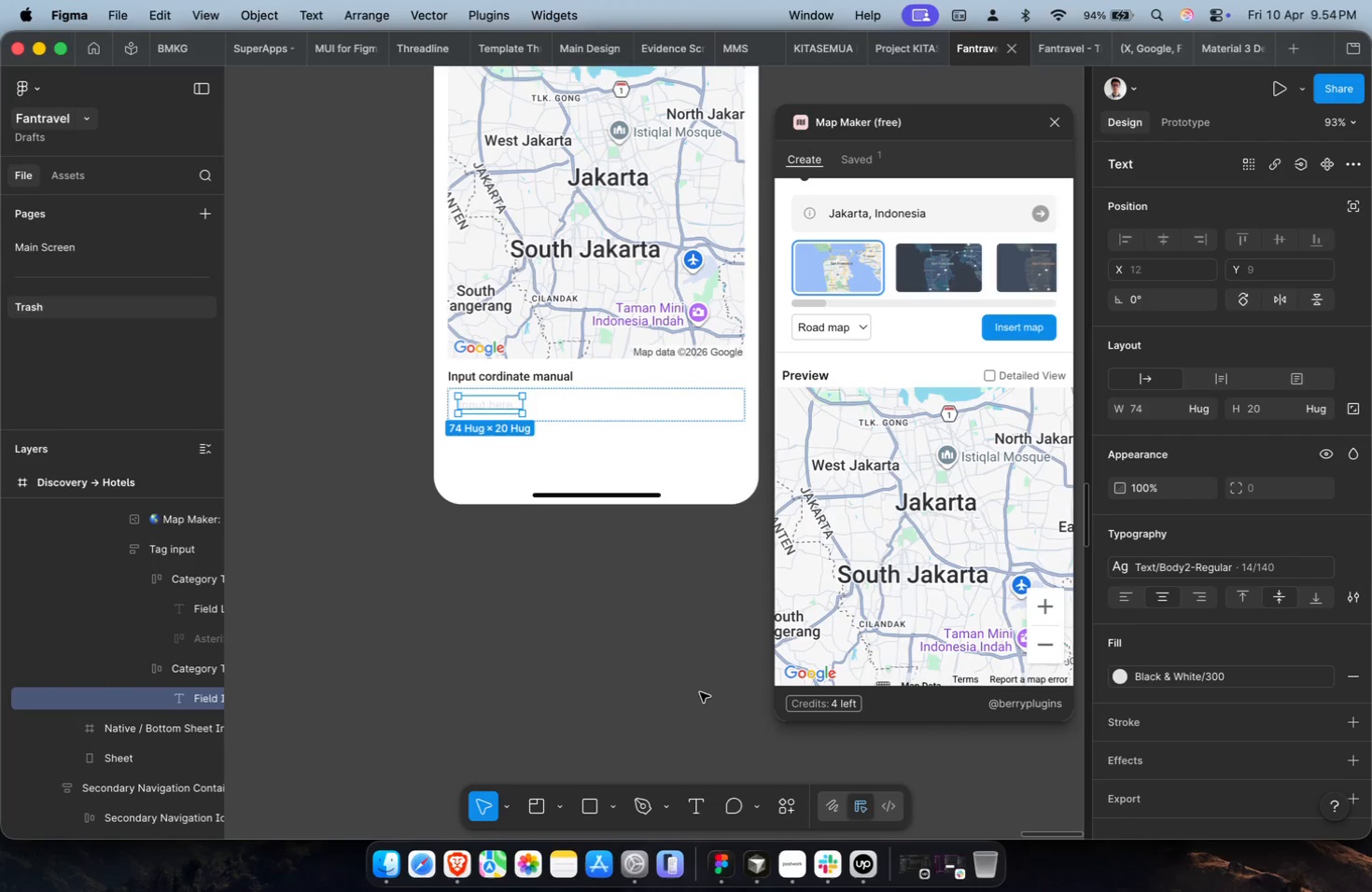 
double_click([571, 689])
 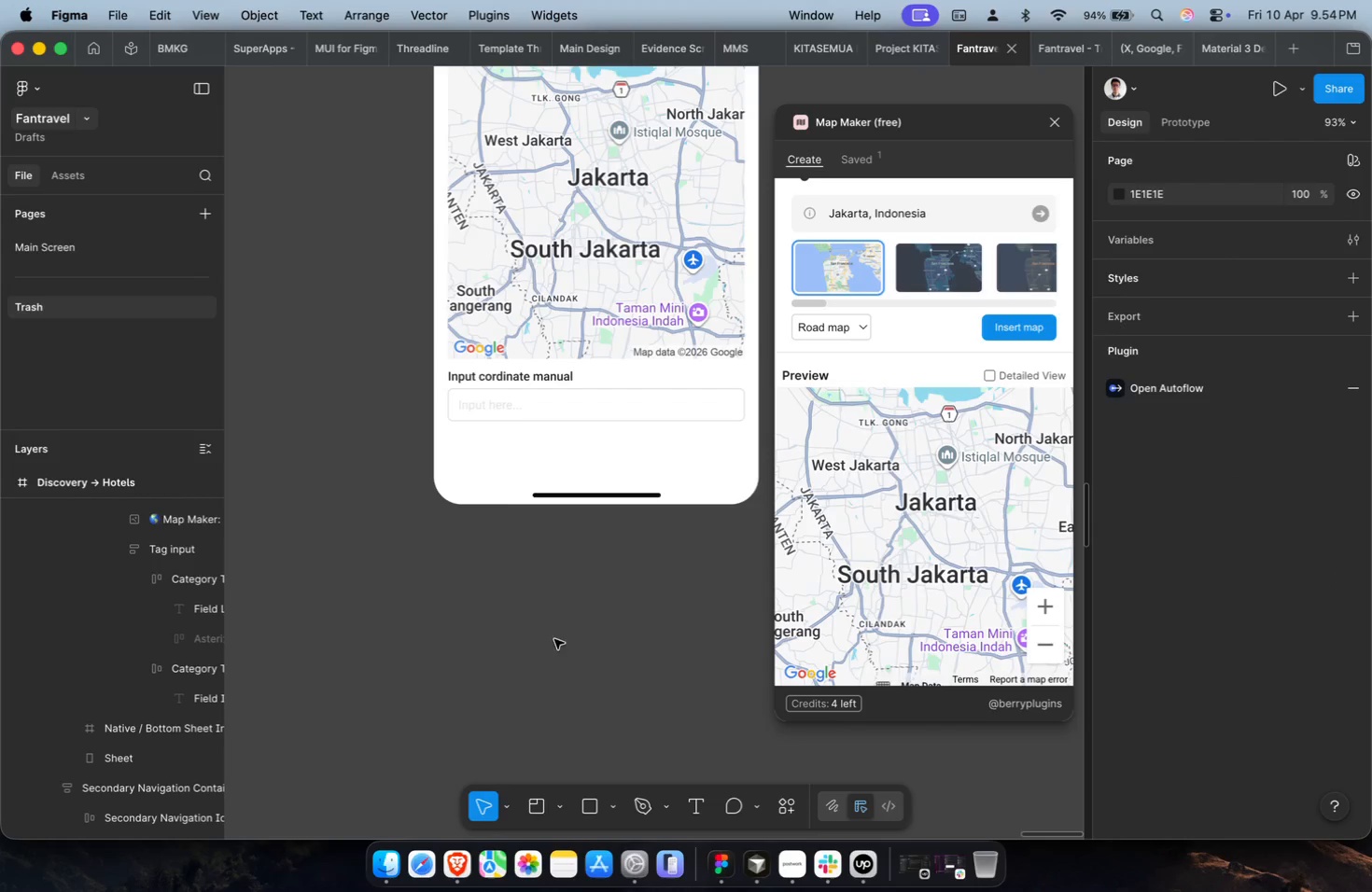 
hold_key(key=CommandLeft, duration=1.49)
 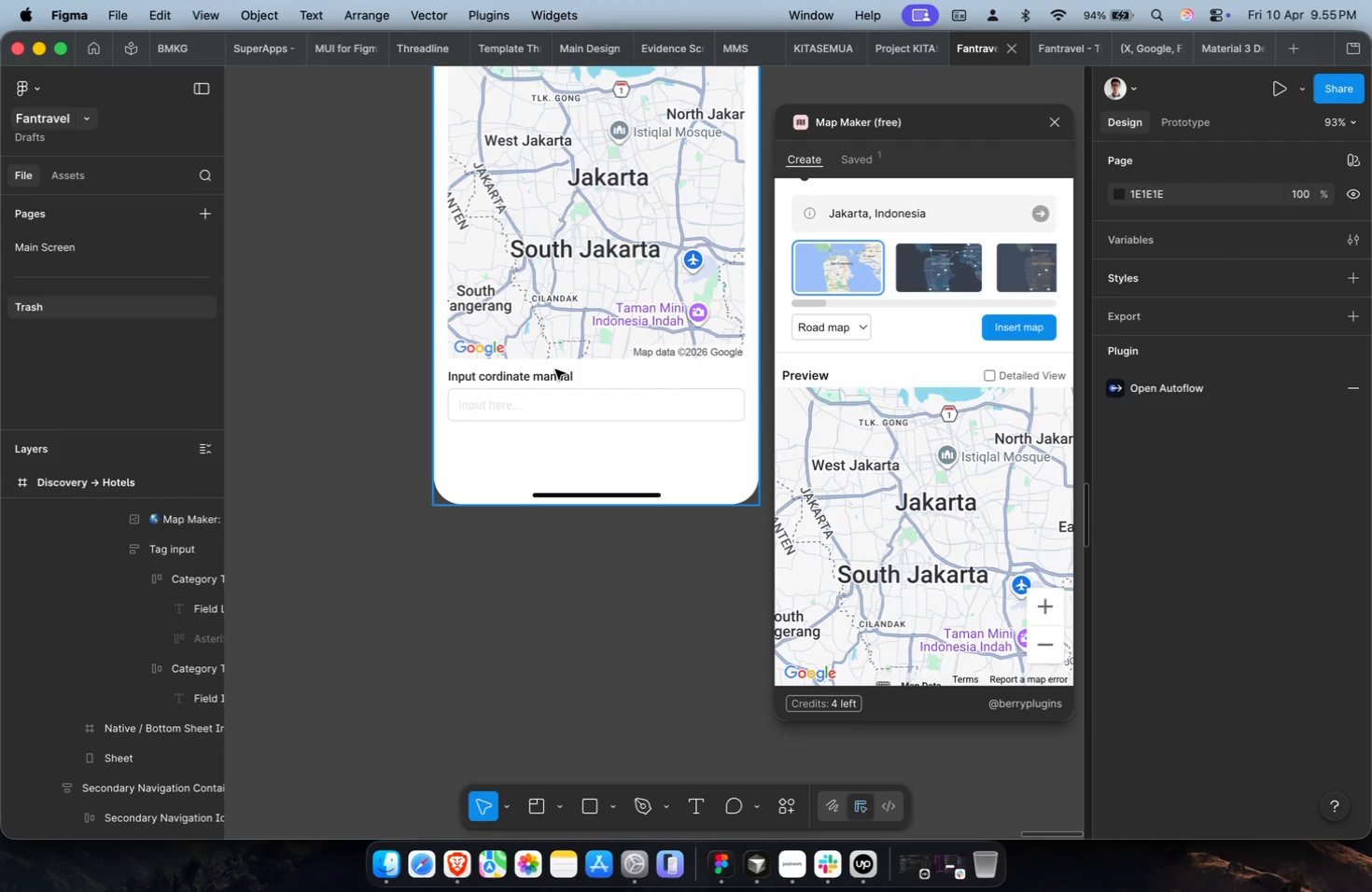 
wait(10.46)
 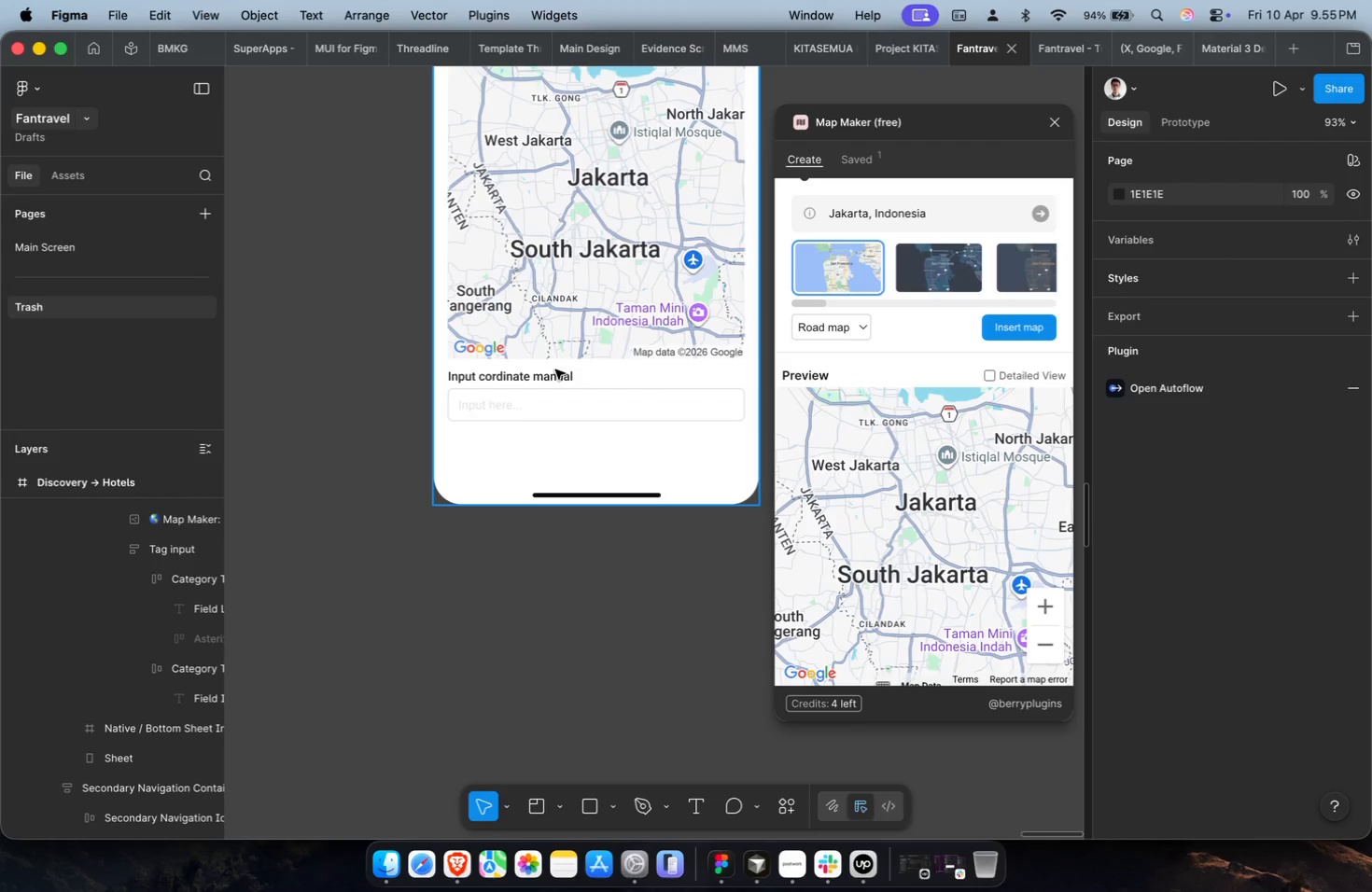 
scroll: coordinate [555, 369], scroll_direction: down, amount: 2.0
 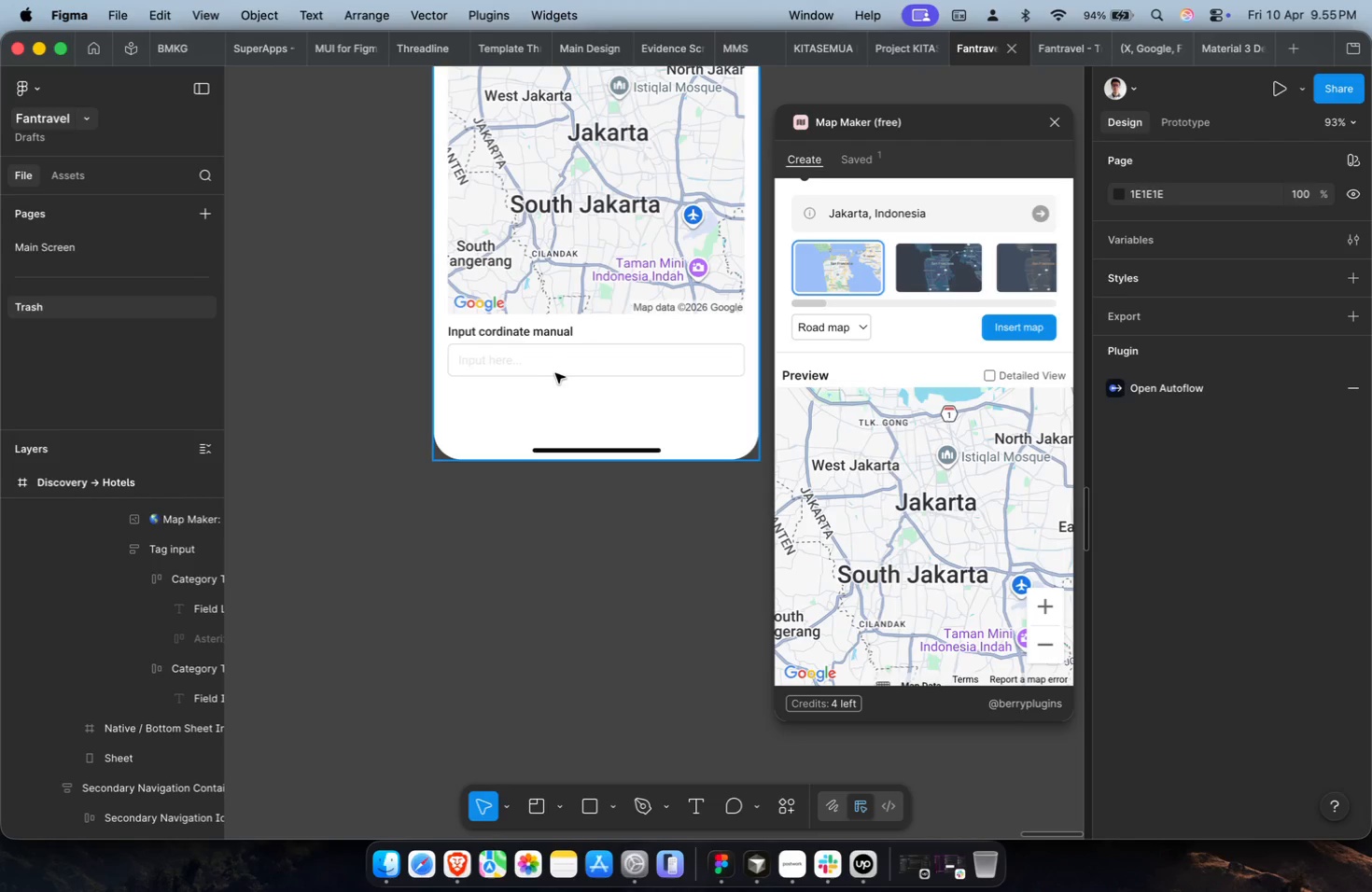 
scroll: coordinate [616, 433], scroll_direction: up, amount: 5.0
 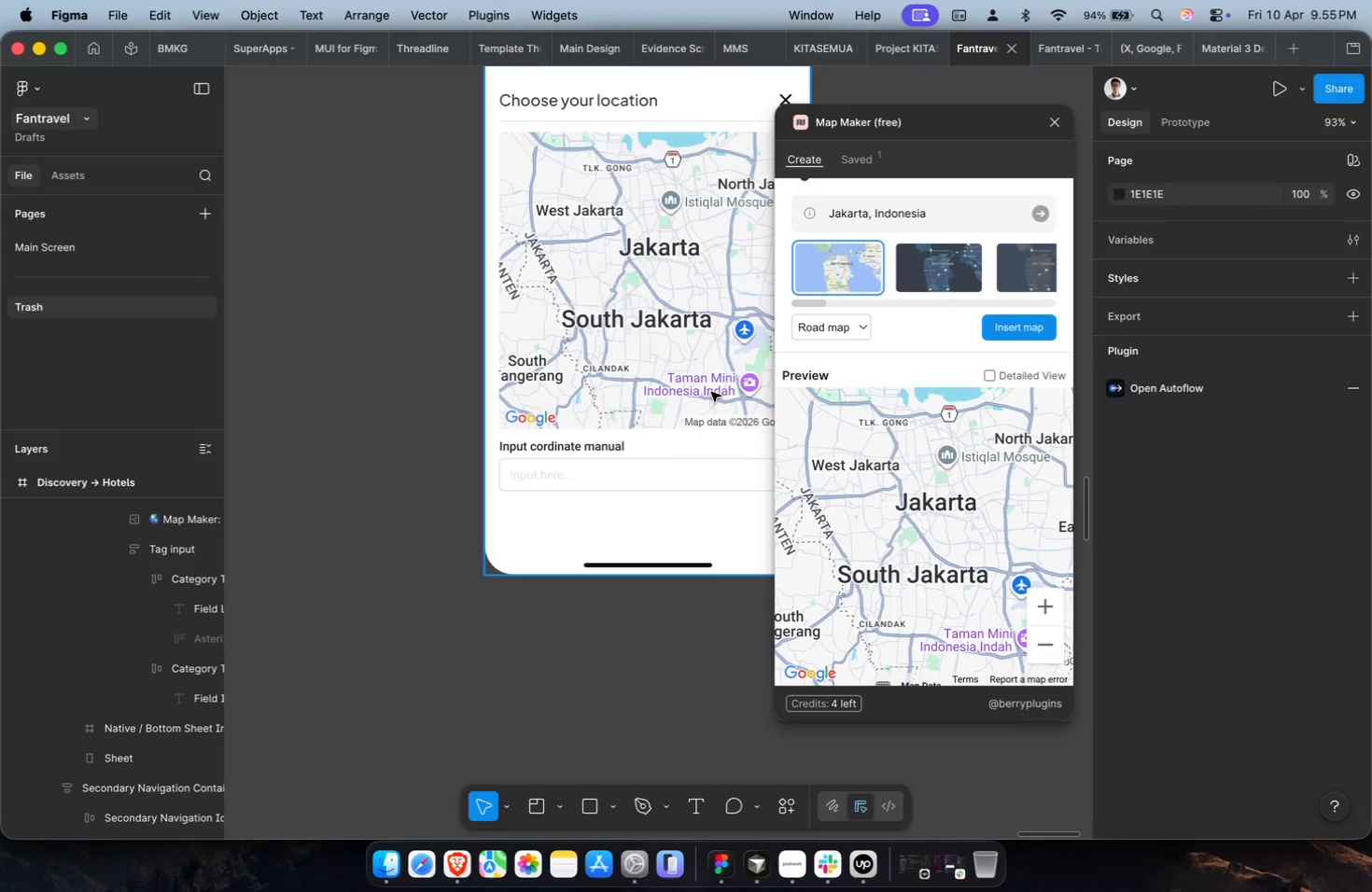 
double_click([647, 457])
 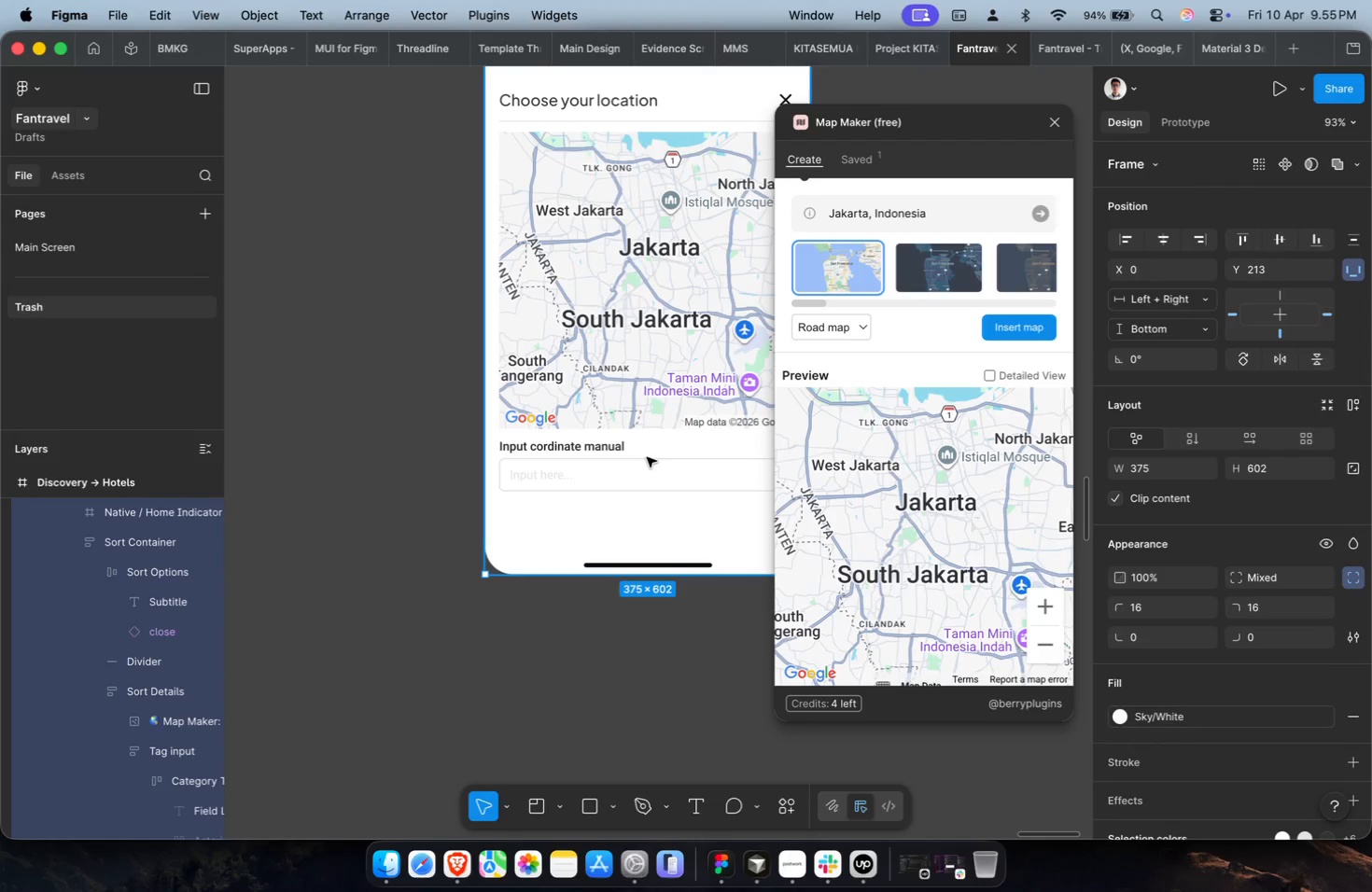 
triple_click([647, 457])
 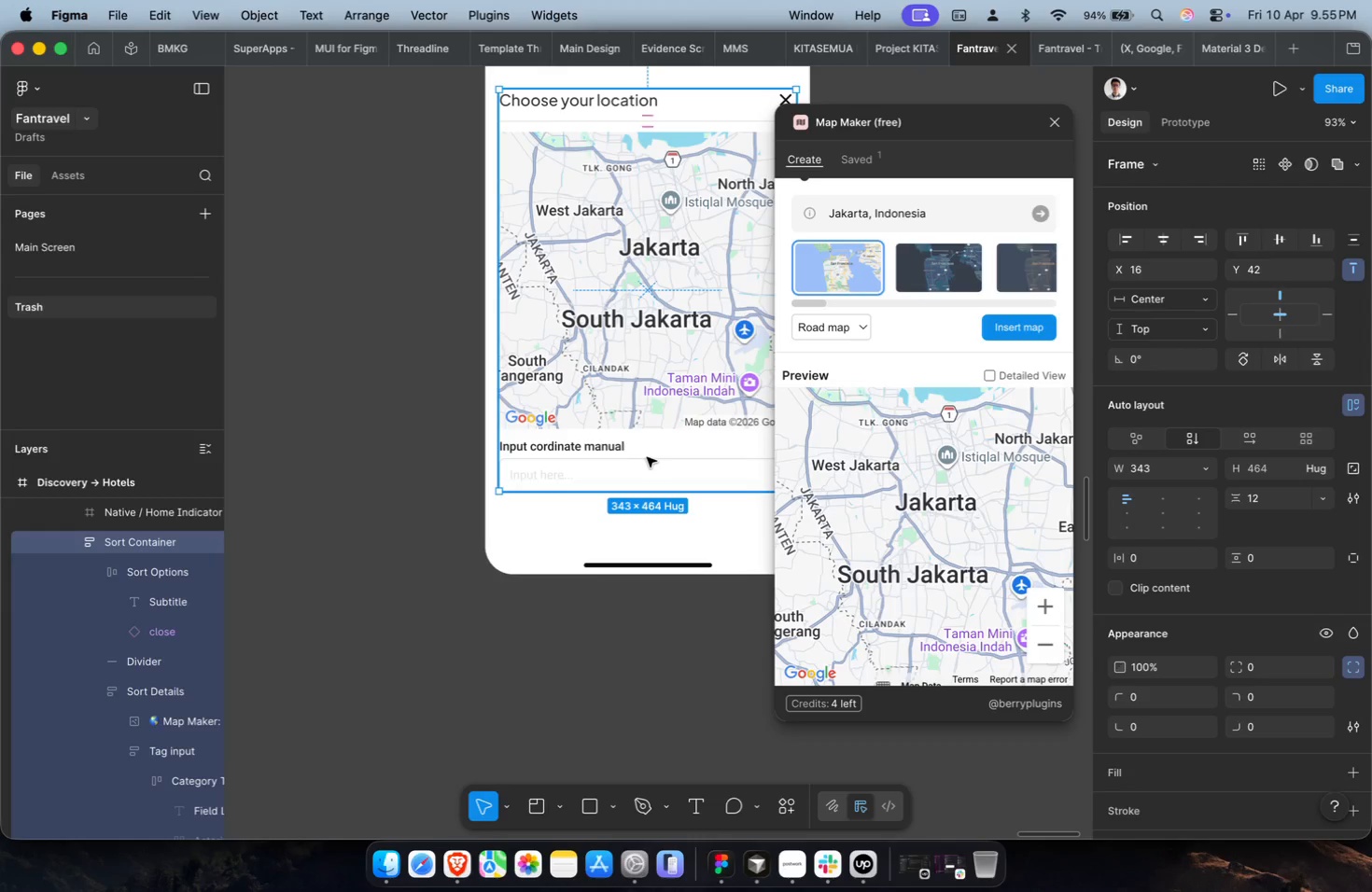 
triple_click([647, 457])
 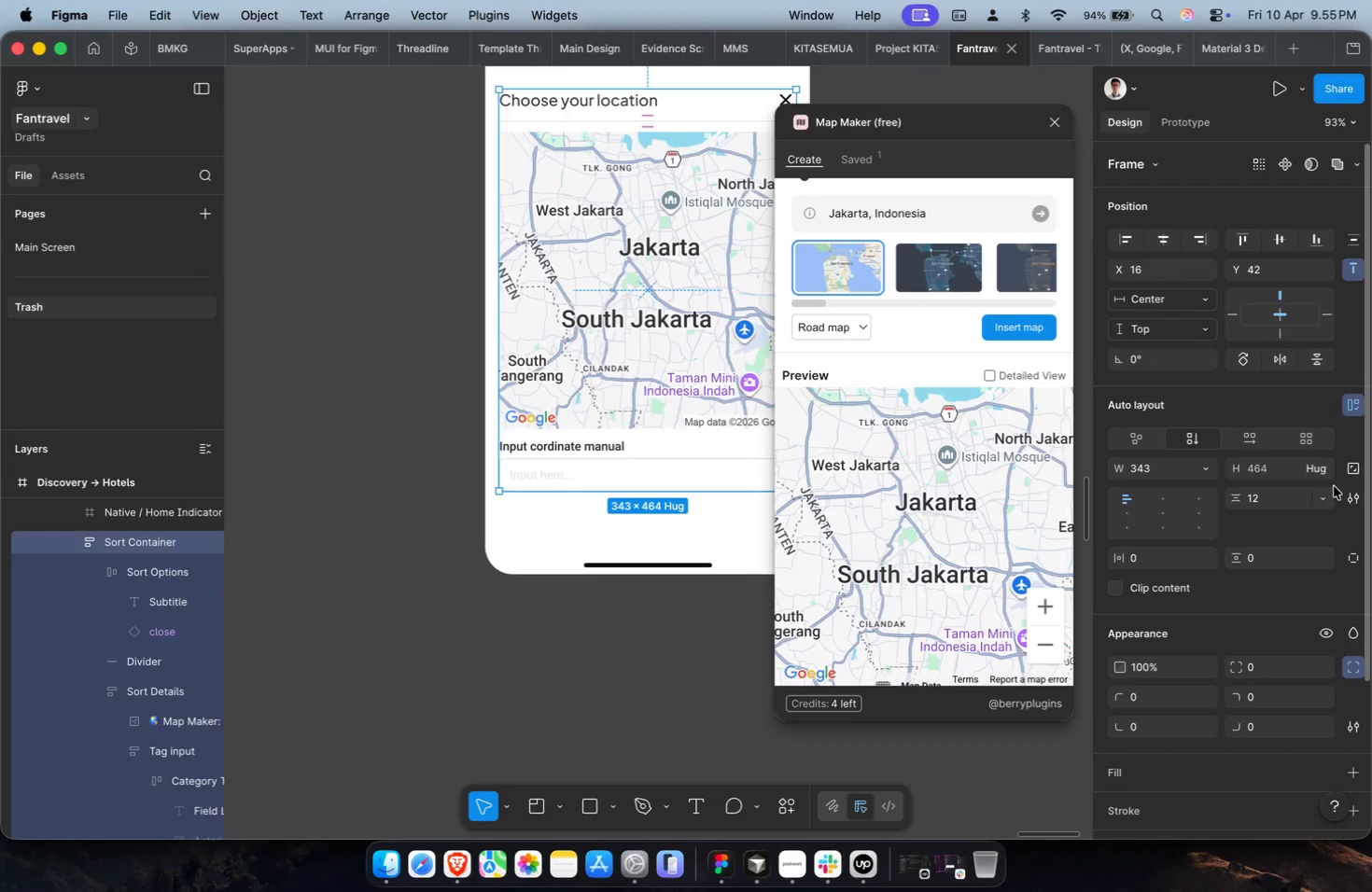 
left_click([1297, 499])
 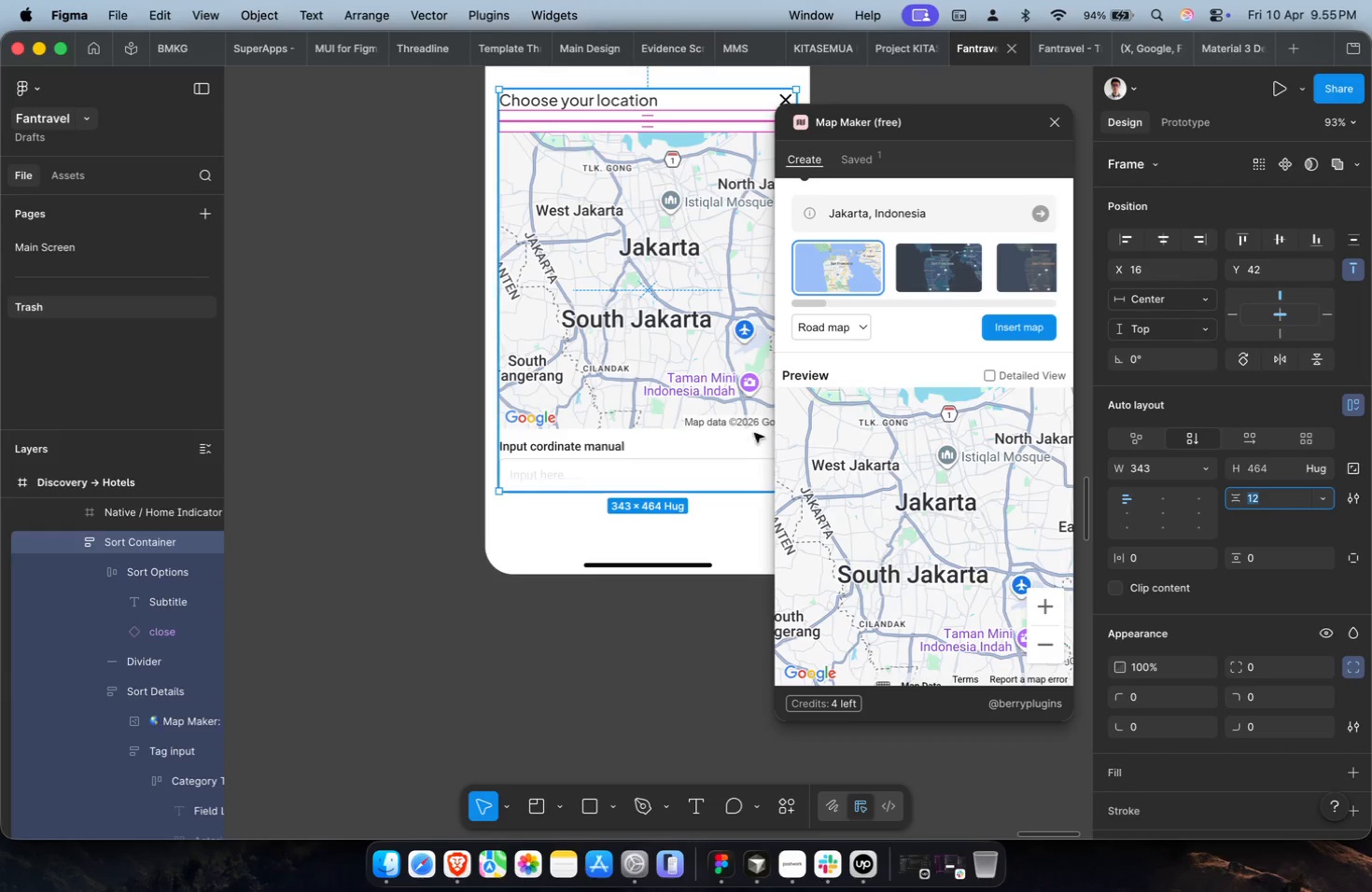 
key(Escape)
 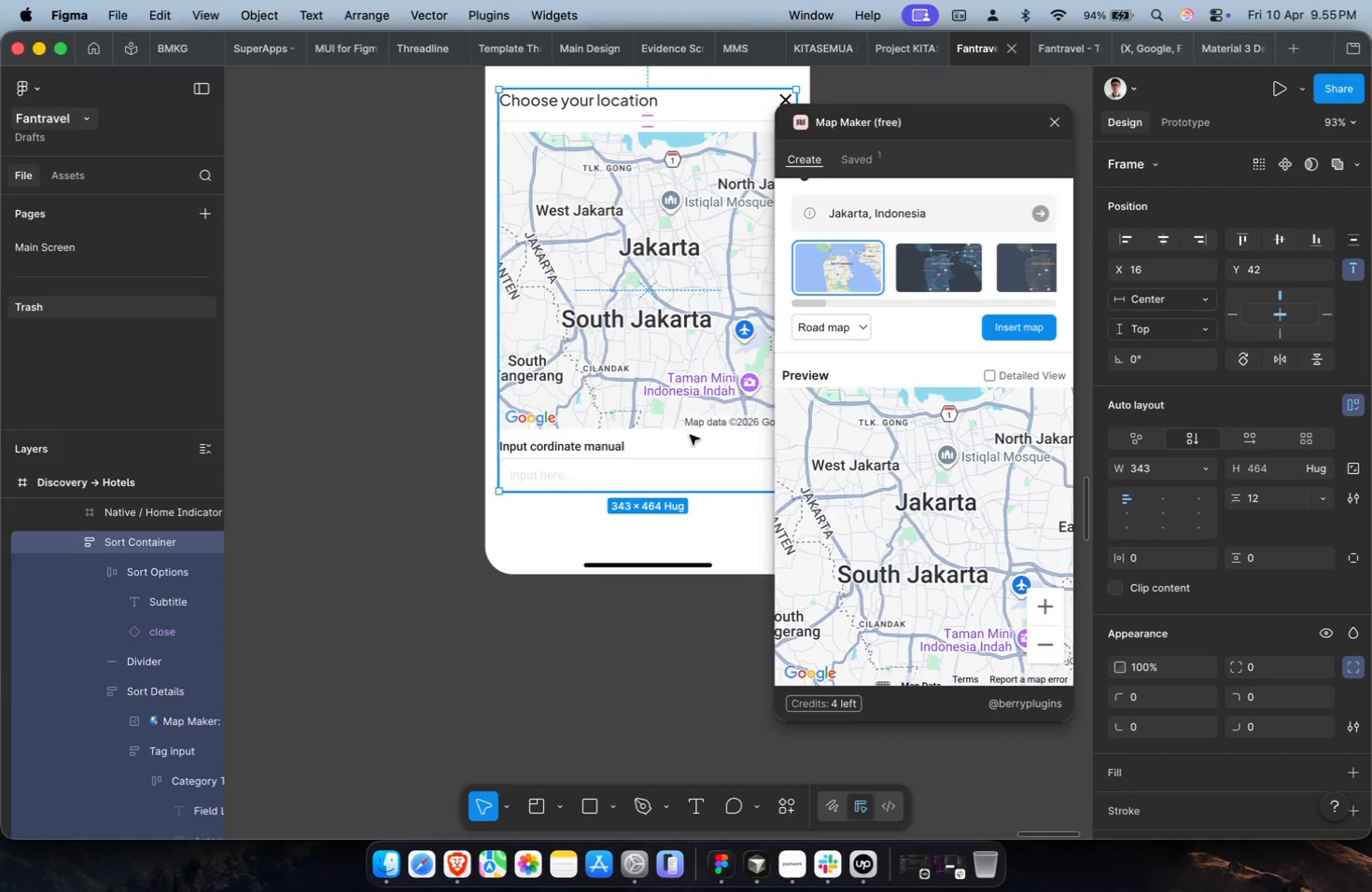 
double_click([690, 435])
 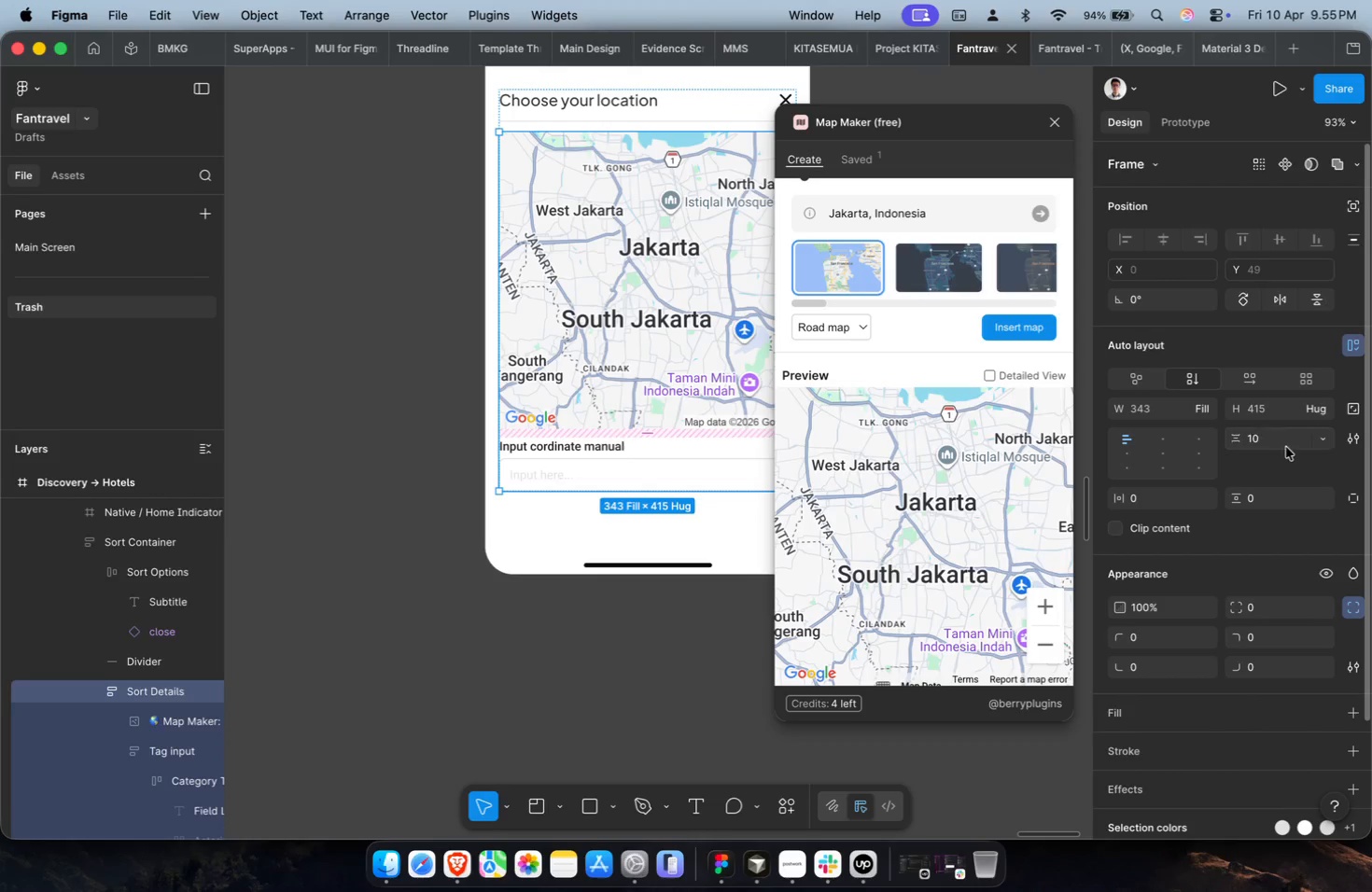 
left_click([1285, 445])
 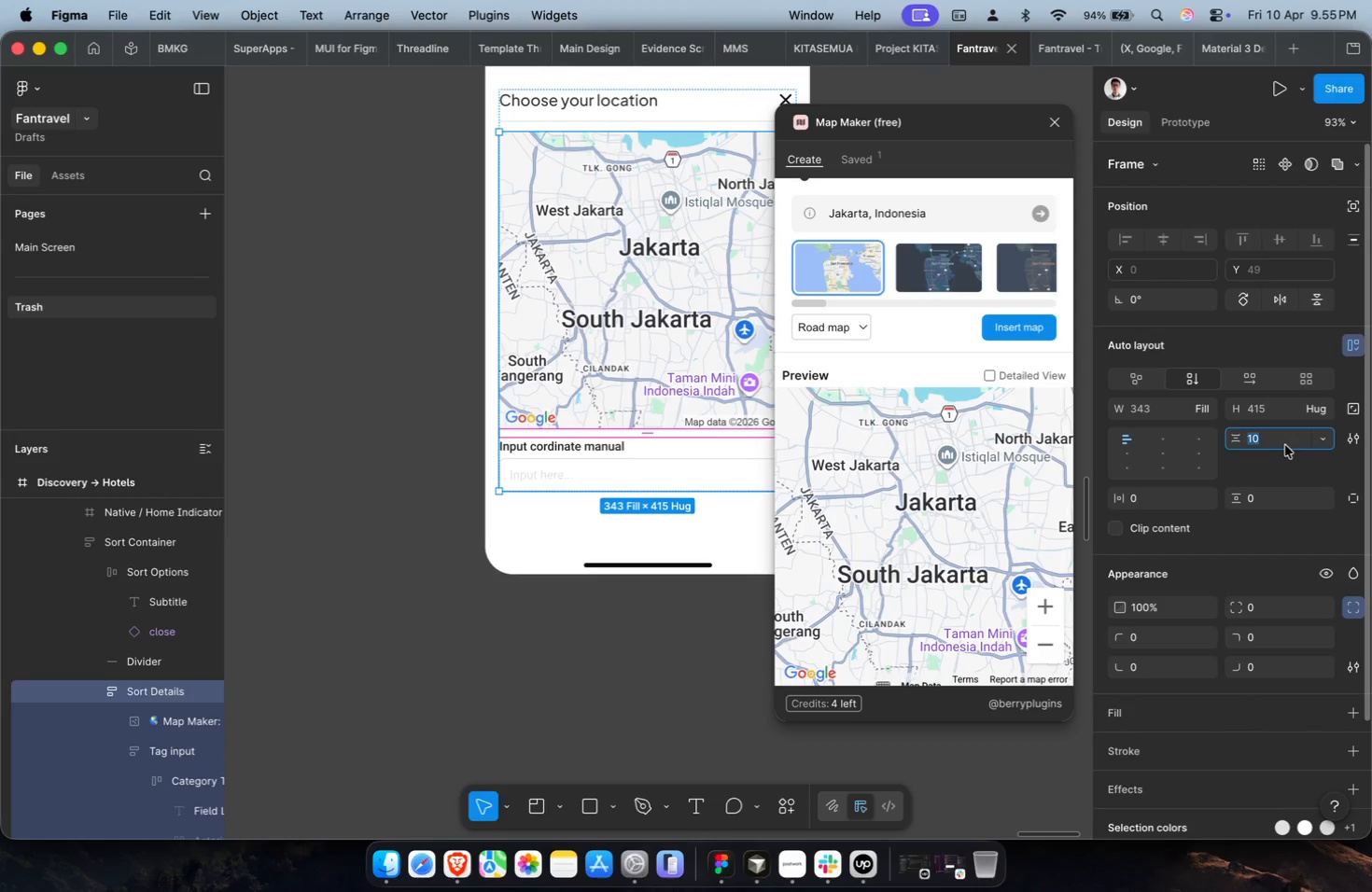 
type(24)
 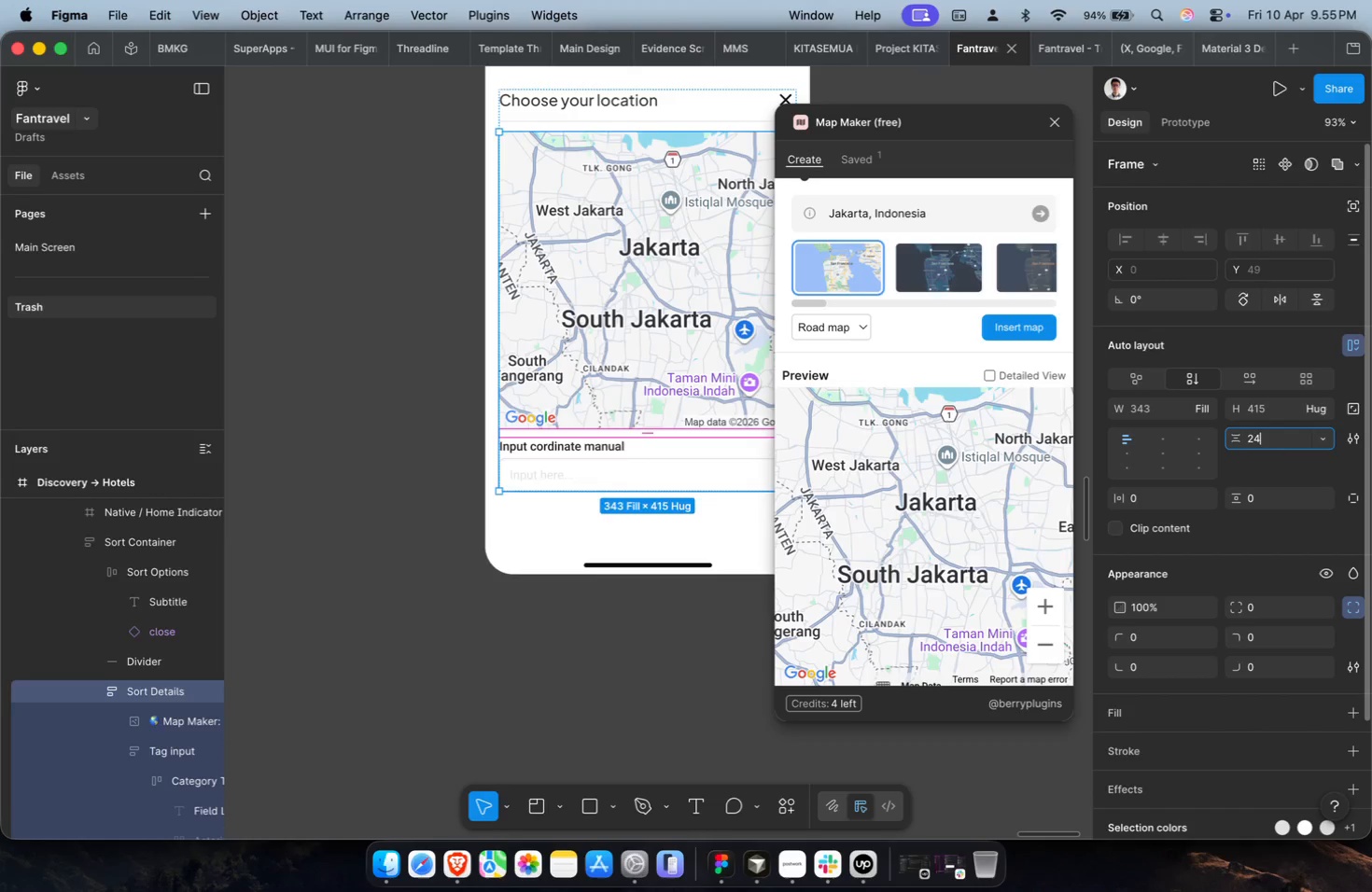 
key(Enter)
 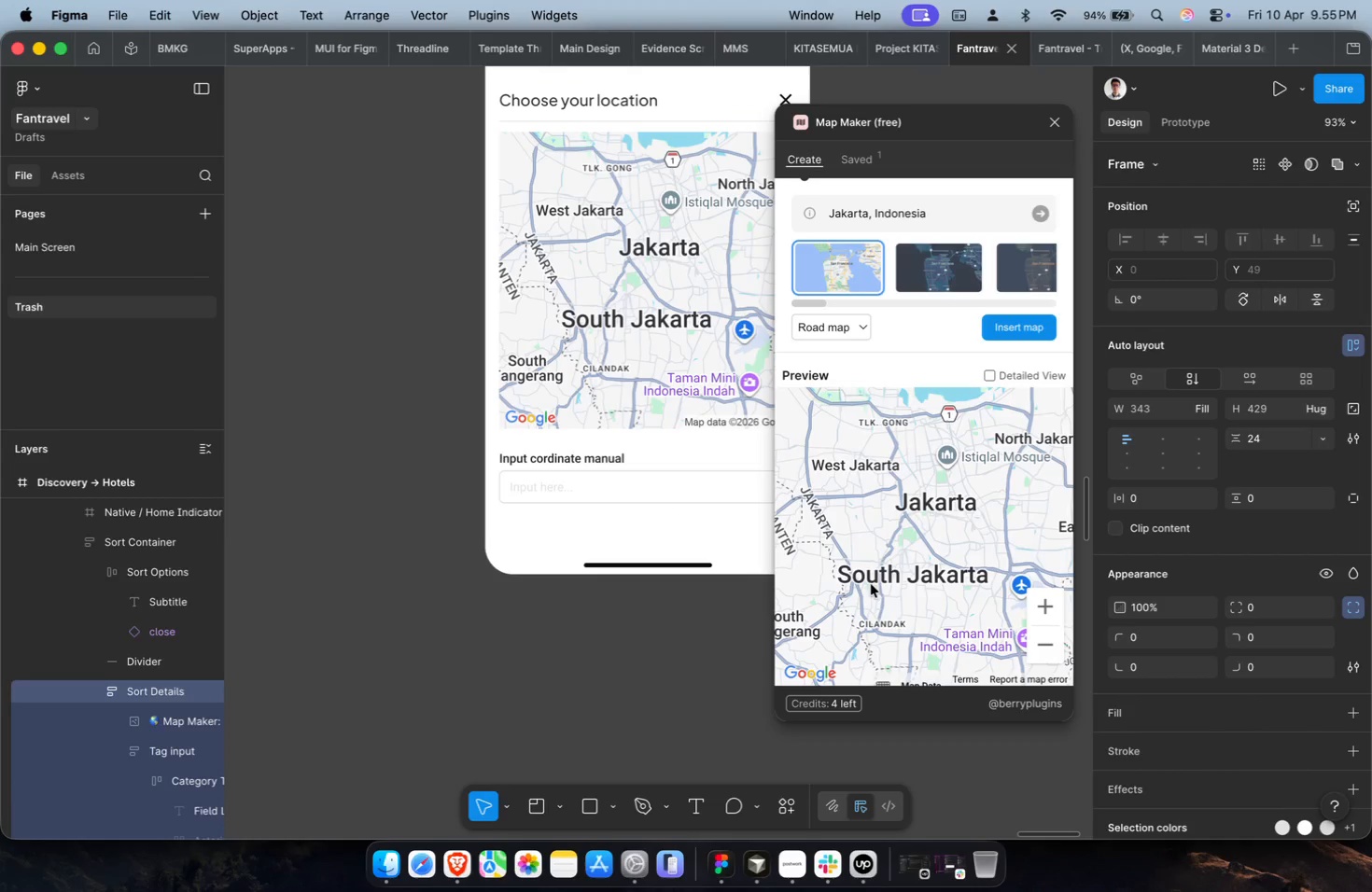 
hold_key(key=CommandLeft, duration=0.4)
left_click([652, 277])
 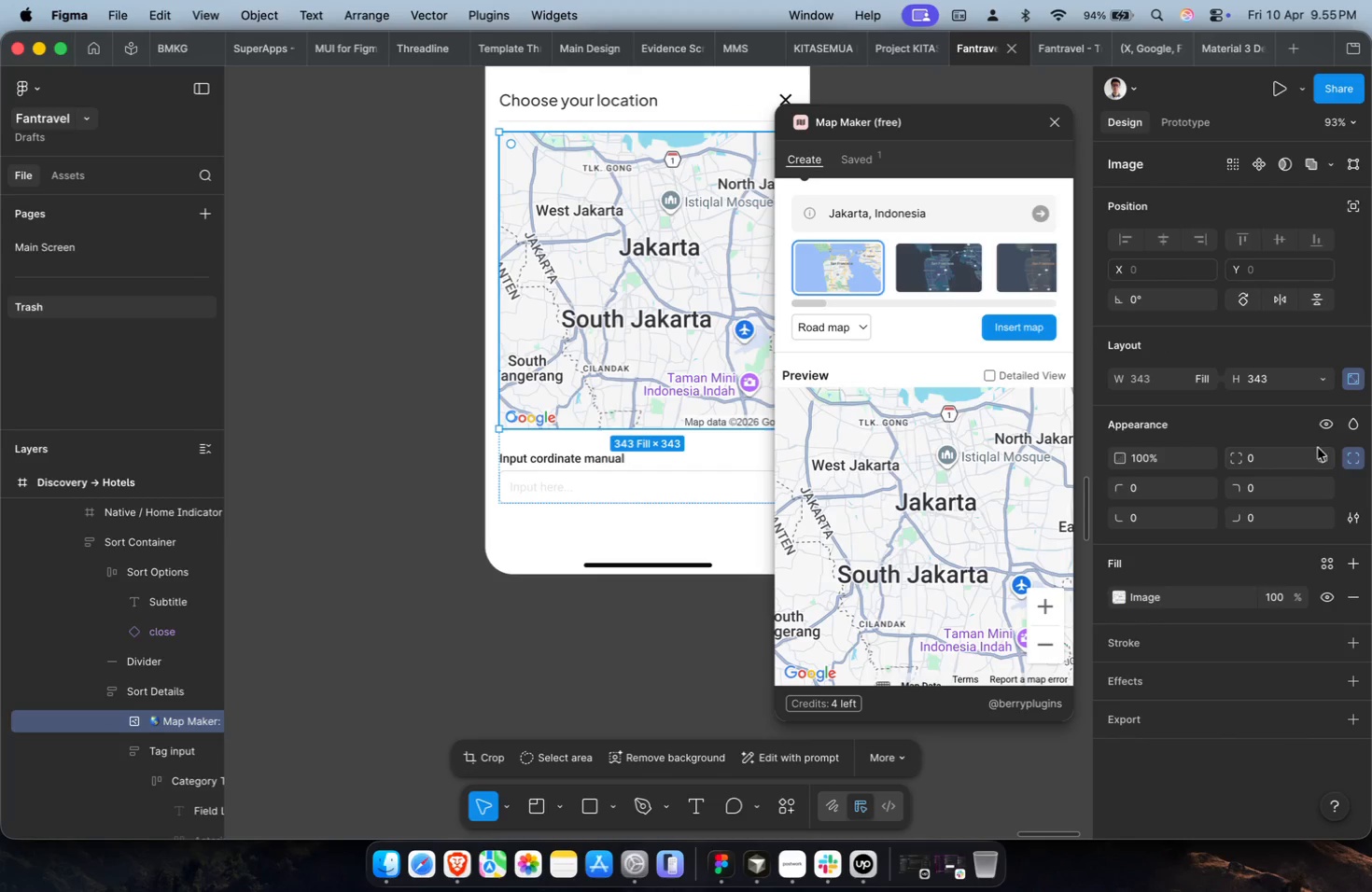 
left_click([1330, 456])
 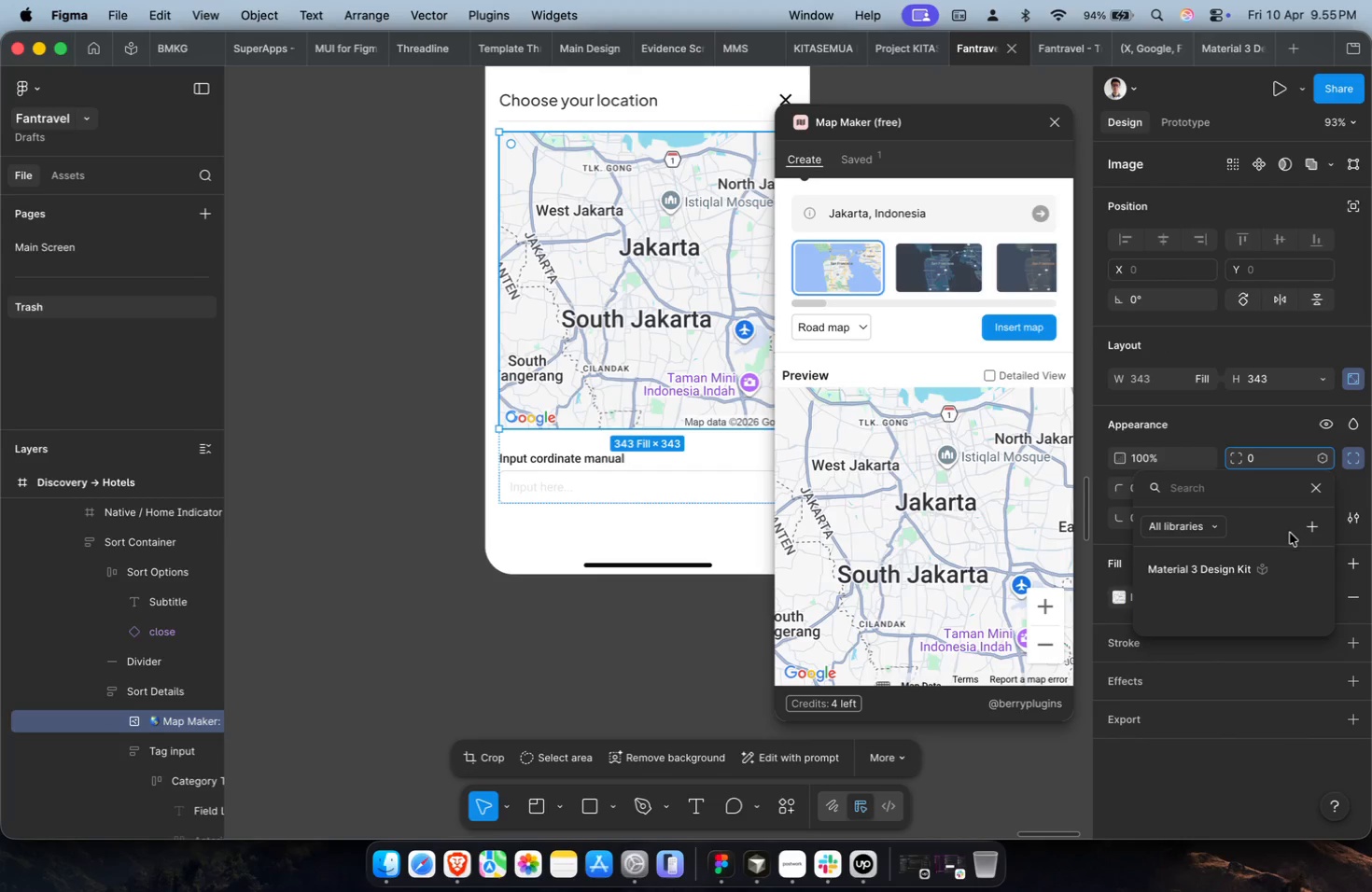 
left_click([1269, 564])
 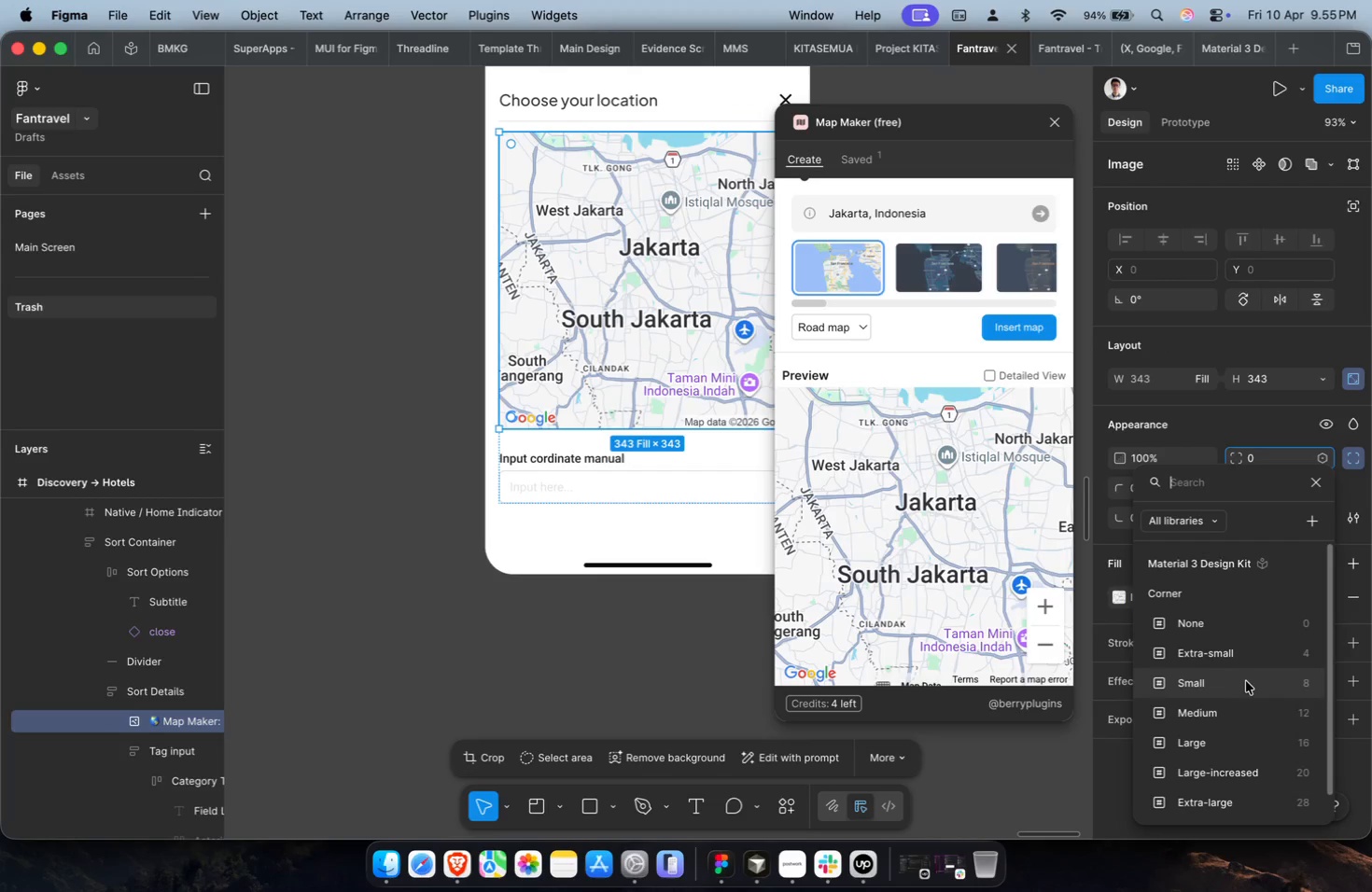 
left_click([1246, 680])
 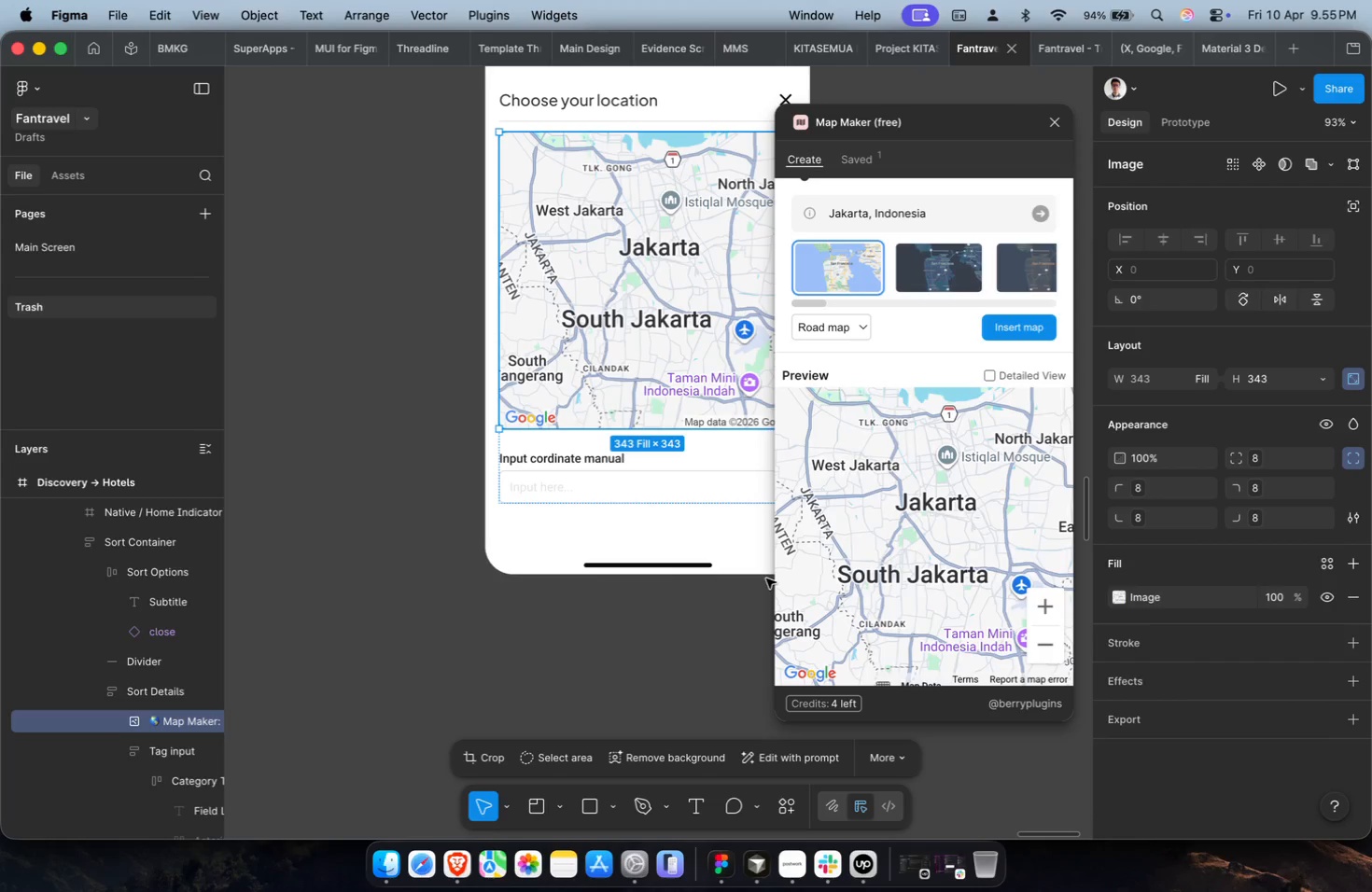 
wait(10.06)
 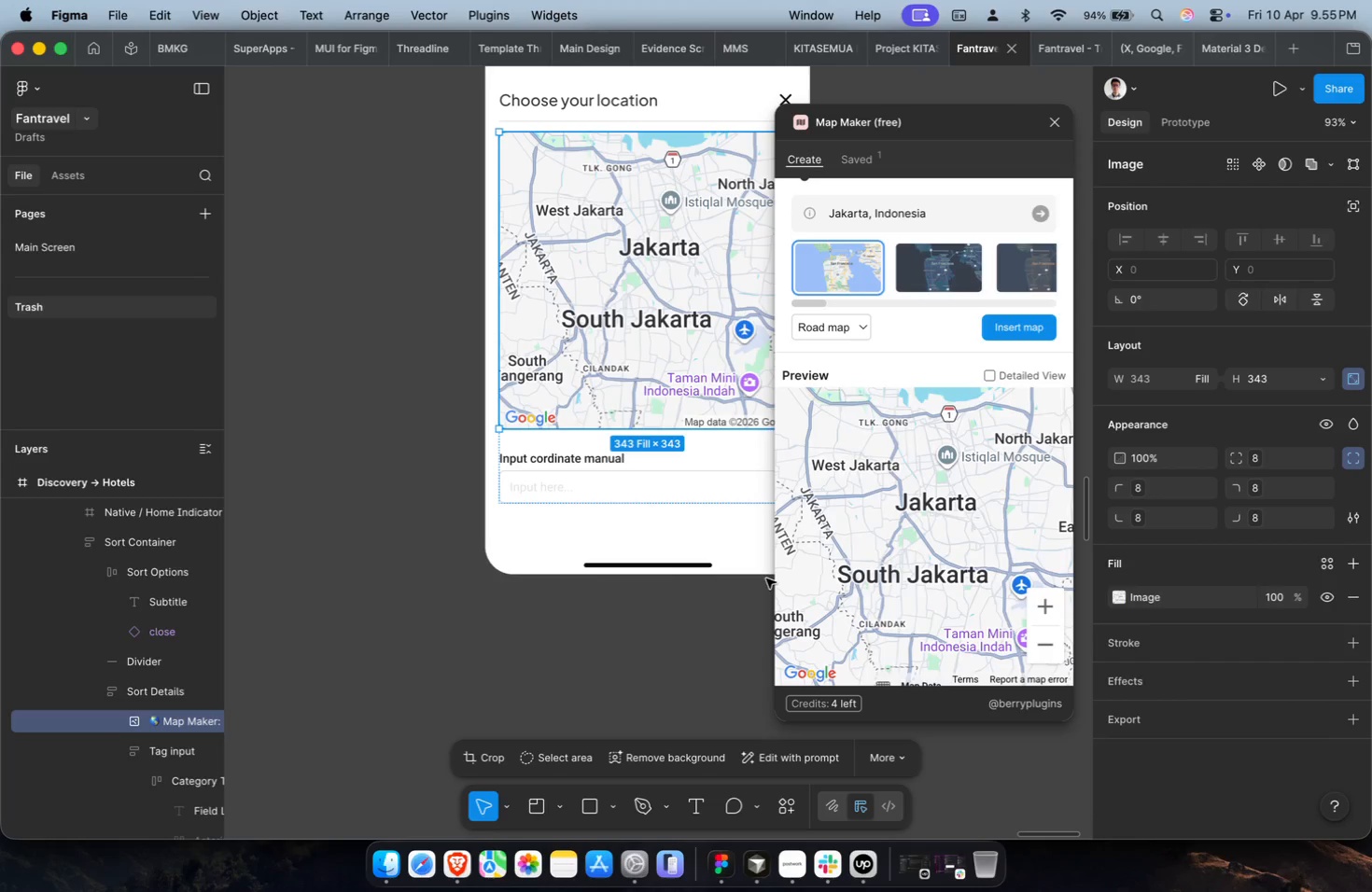 
left_click([1061, 118])
 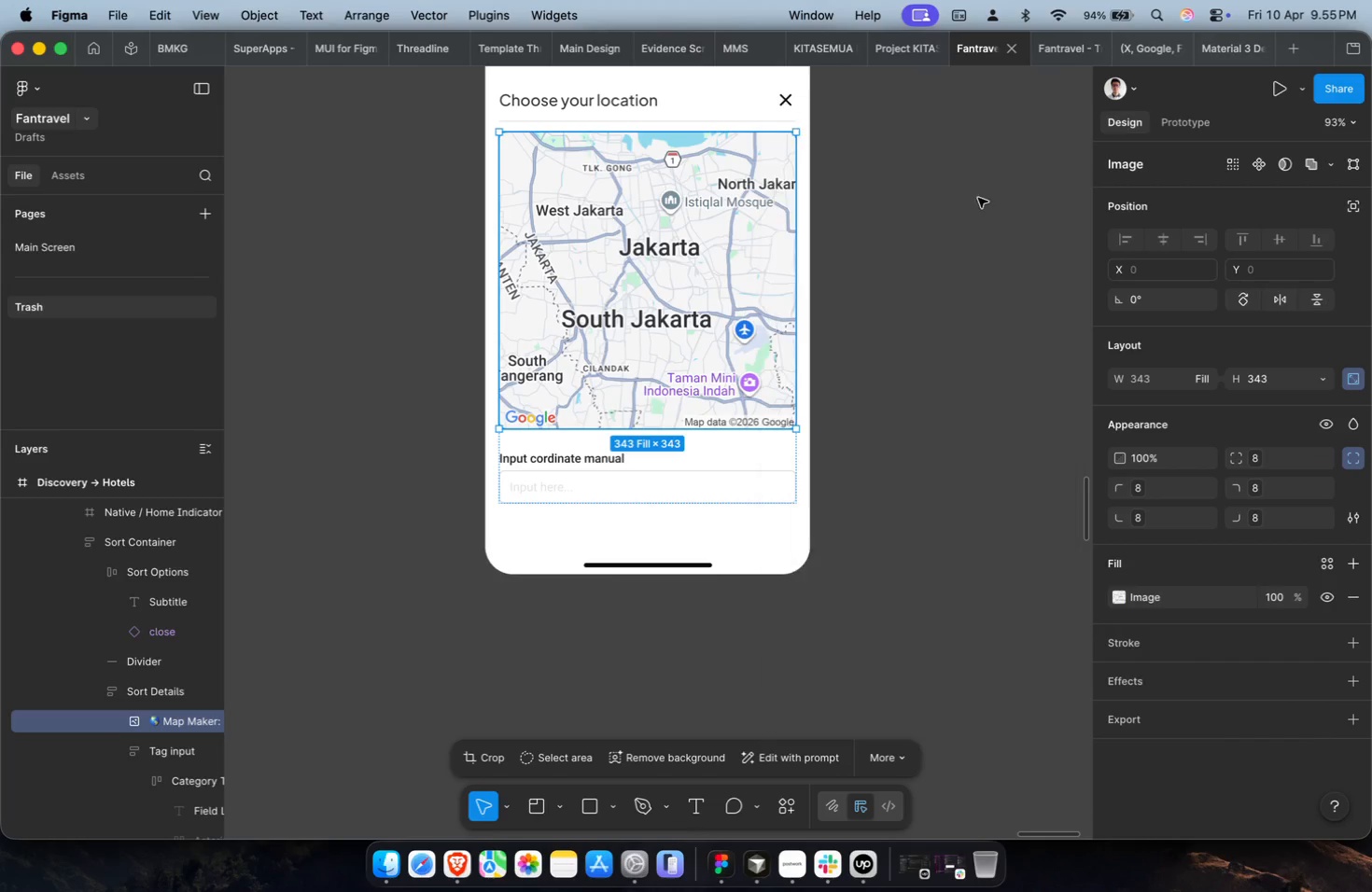 
hold_key(key=CommandLeft, duration=0.37)
 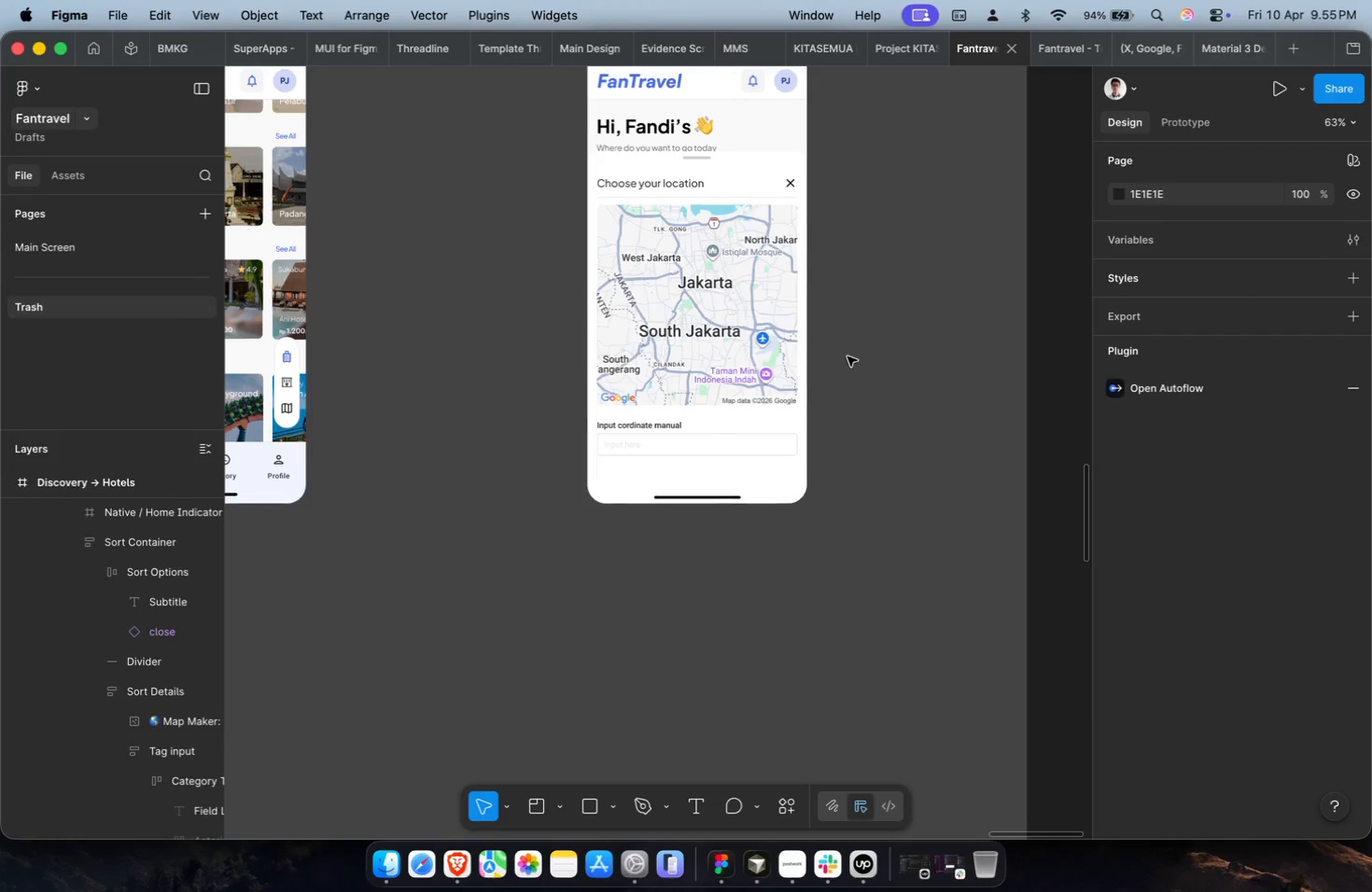 
left_click([847, 356])
 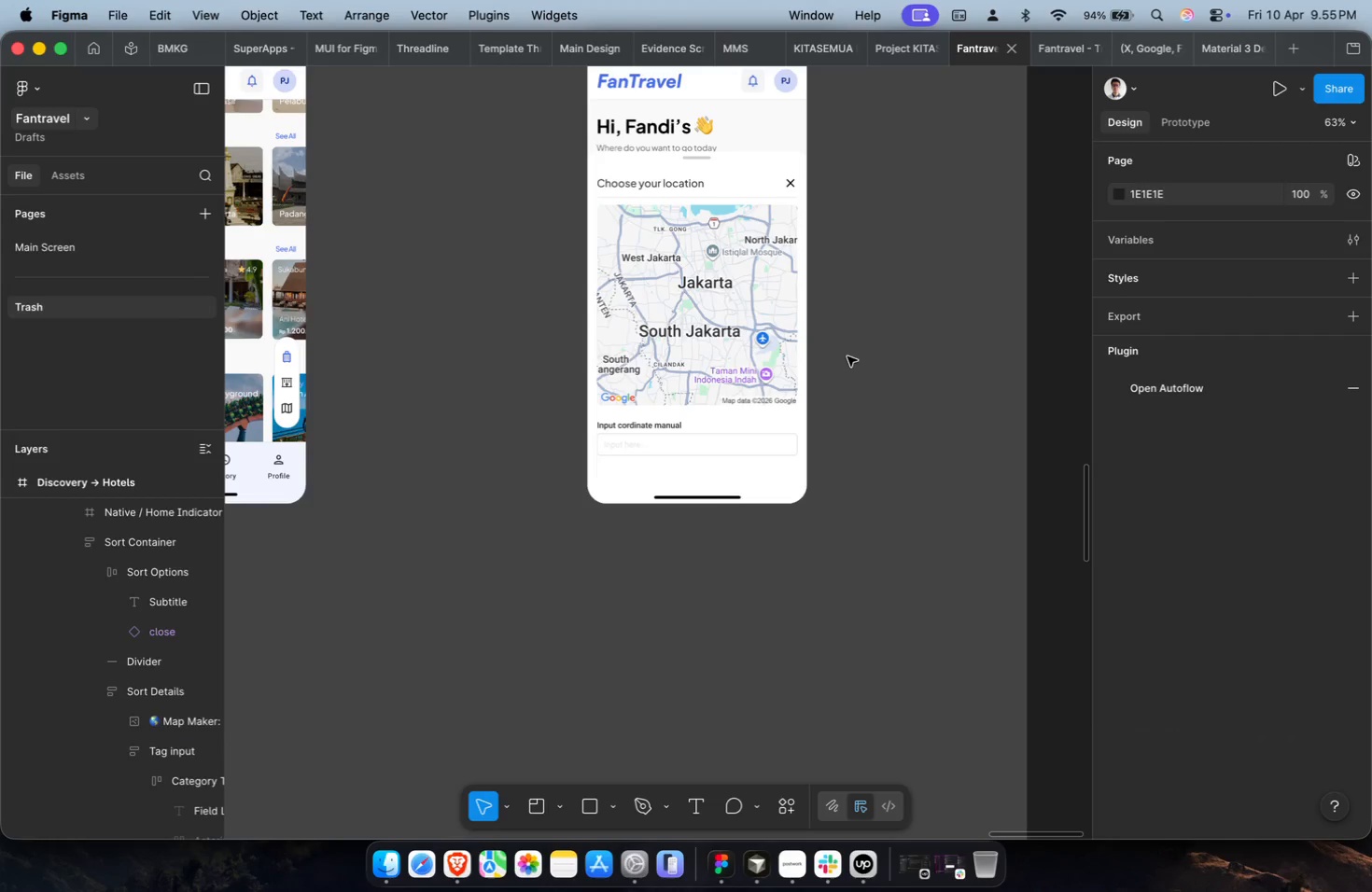 
scroll: coordinate [799, 357], scroll_direction: down, amount: 4.0
 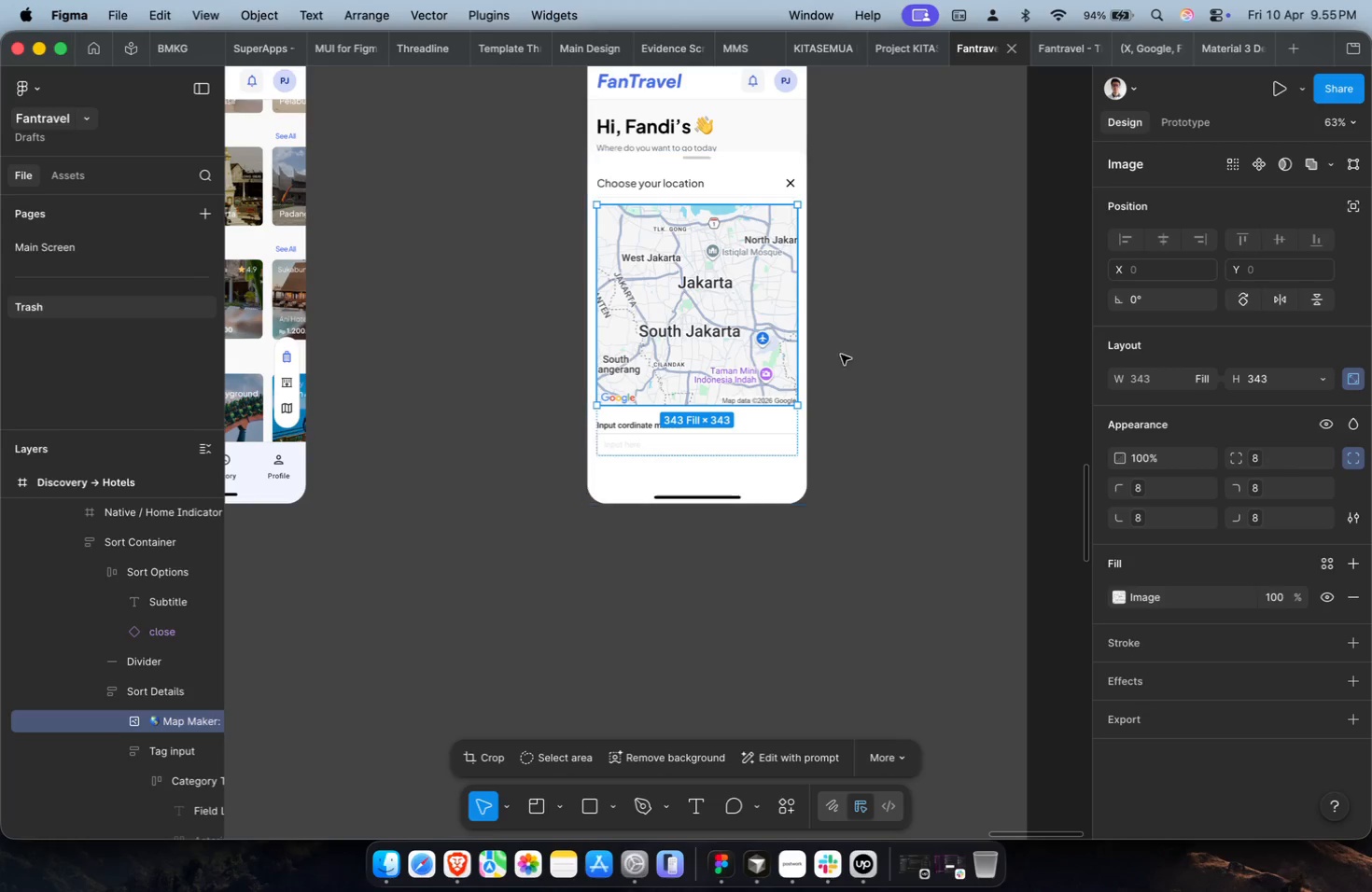 
key(Meta+CommandLeft)
 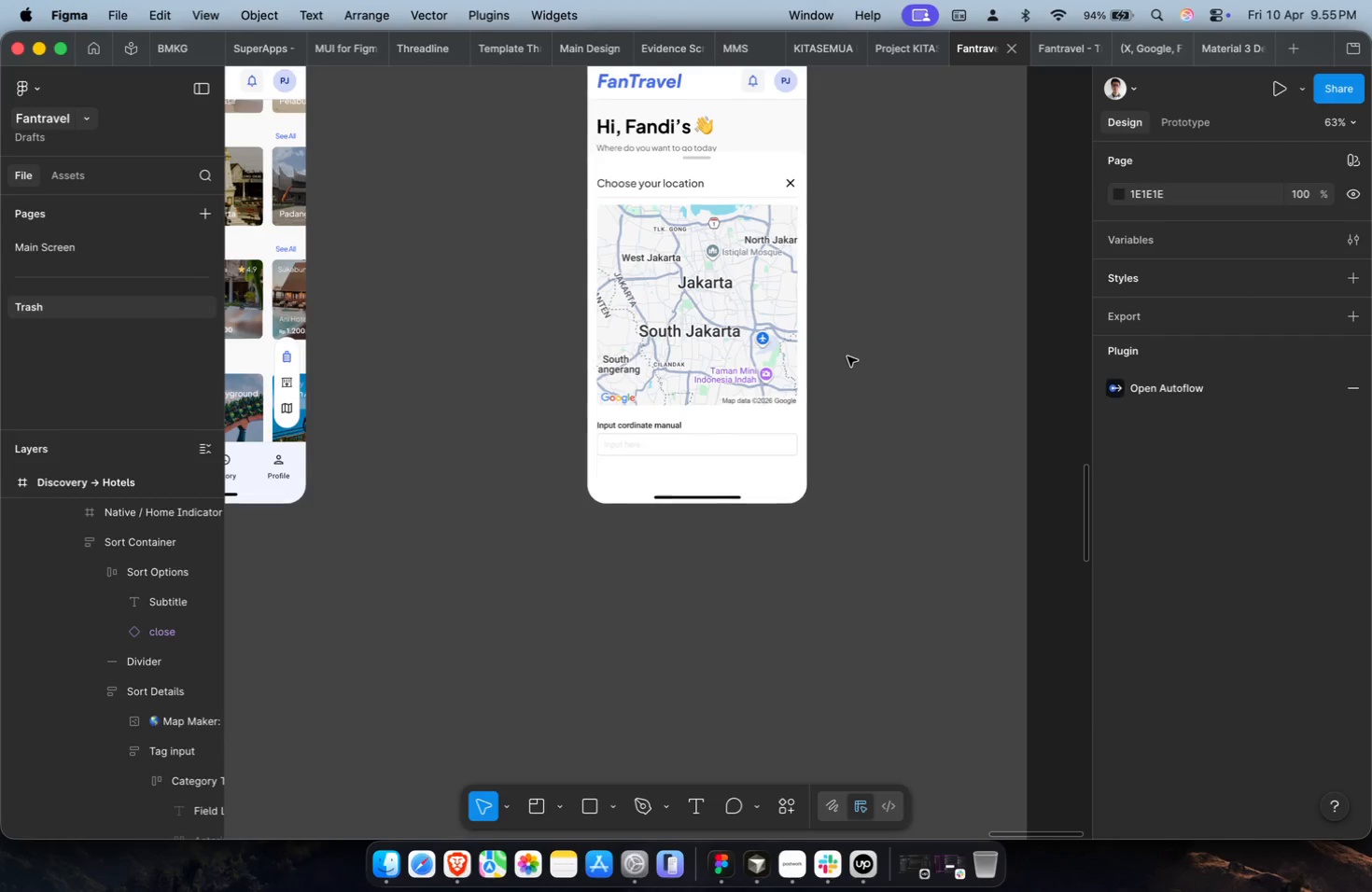 
scroll: coordinate [847, 356], scroll_direction: down, amount: 4.0
 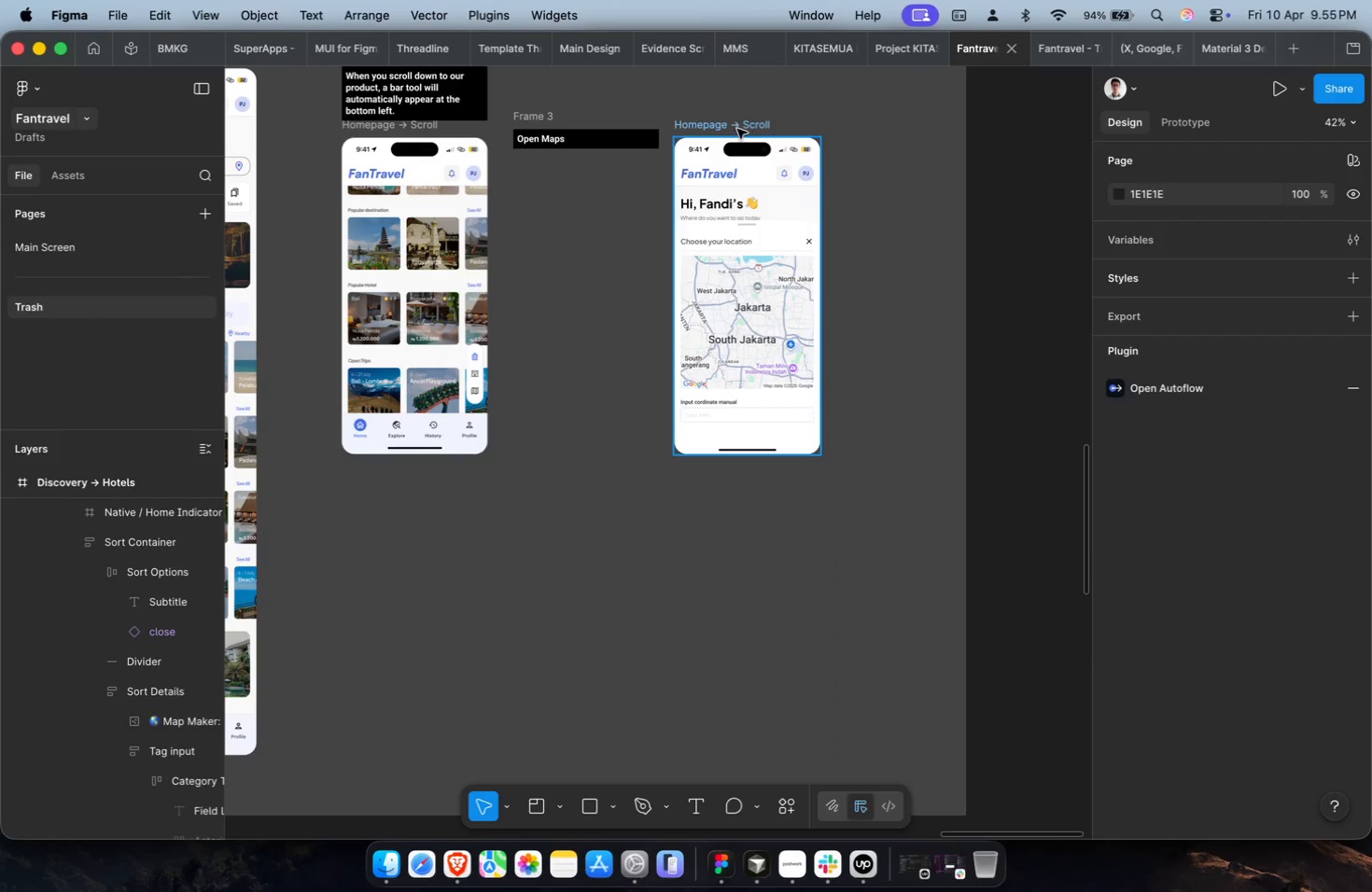 
double_click([758, 128])
 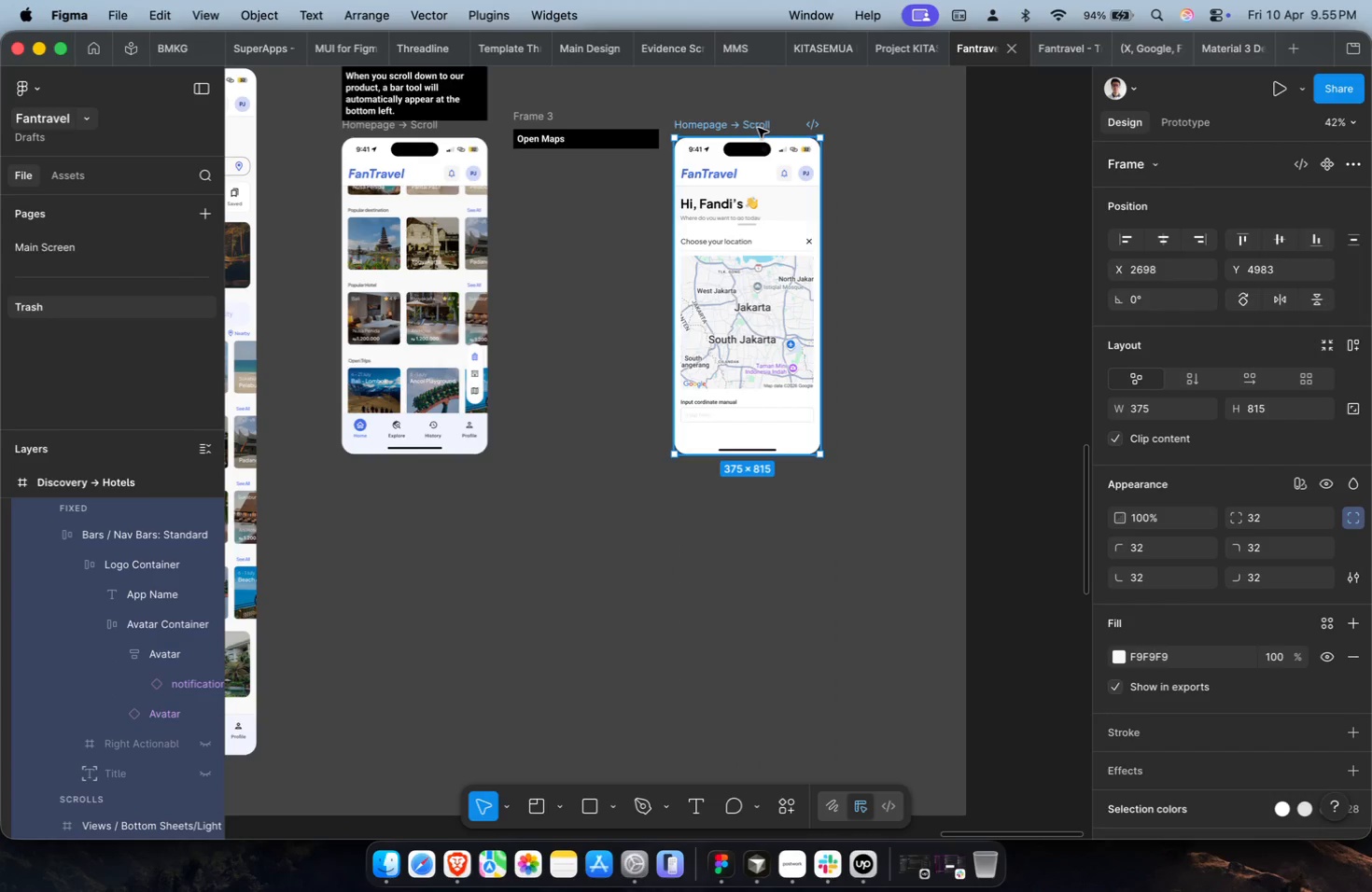 
triple_click([758, 128])
 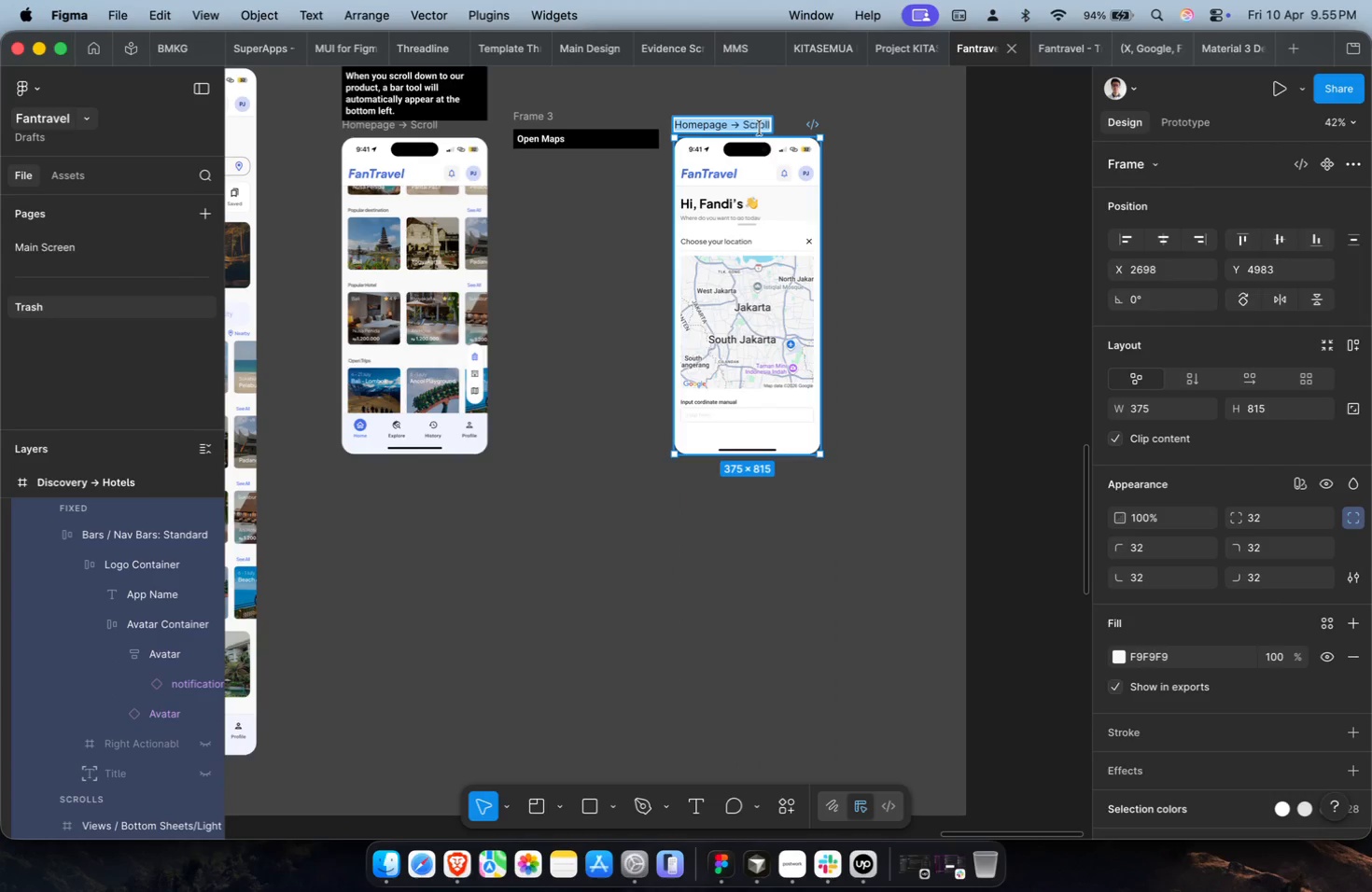 
triple_click([763, 128])
 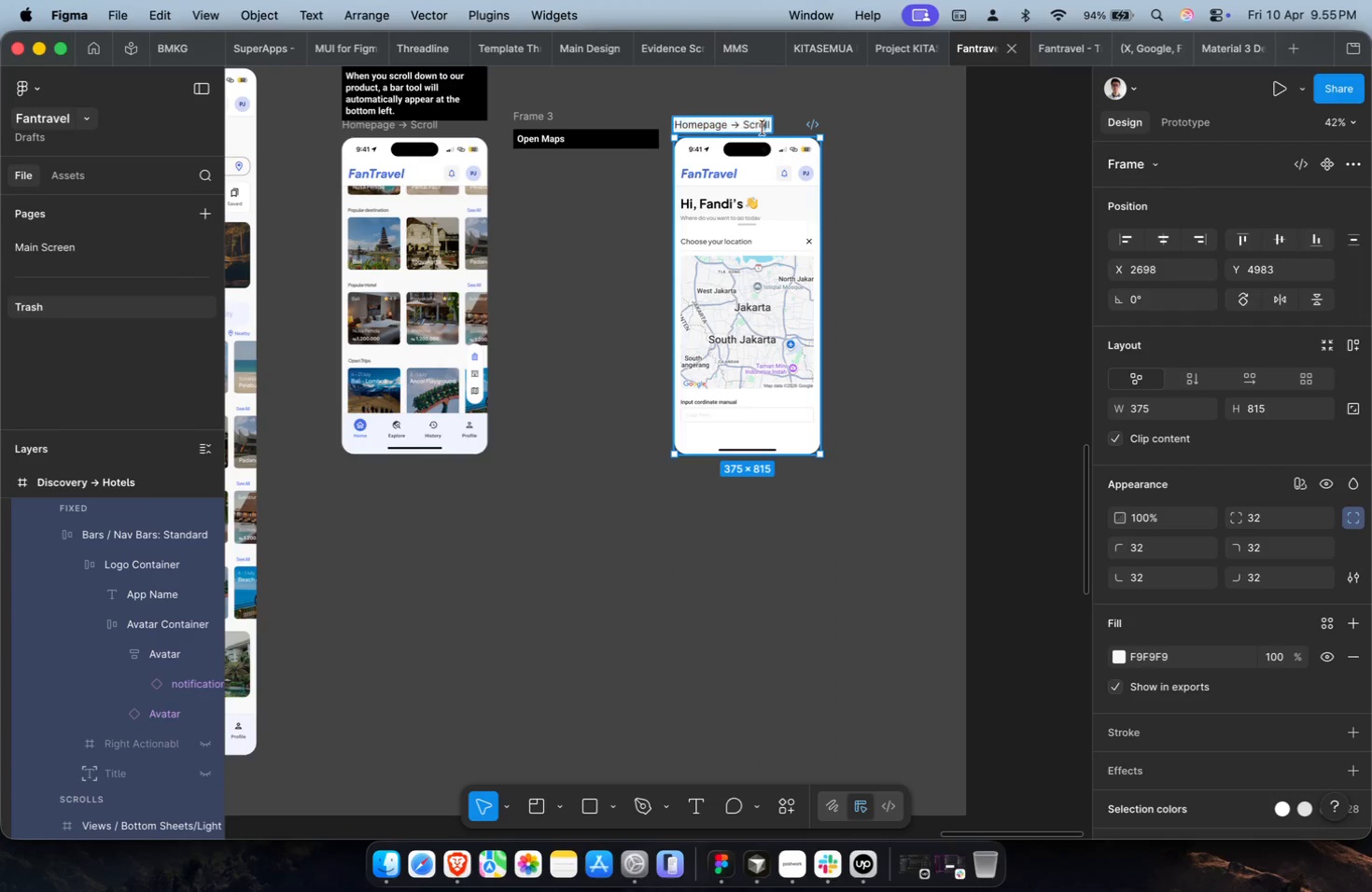 
triple_click([763, 128])
 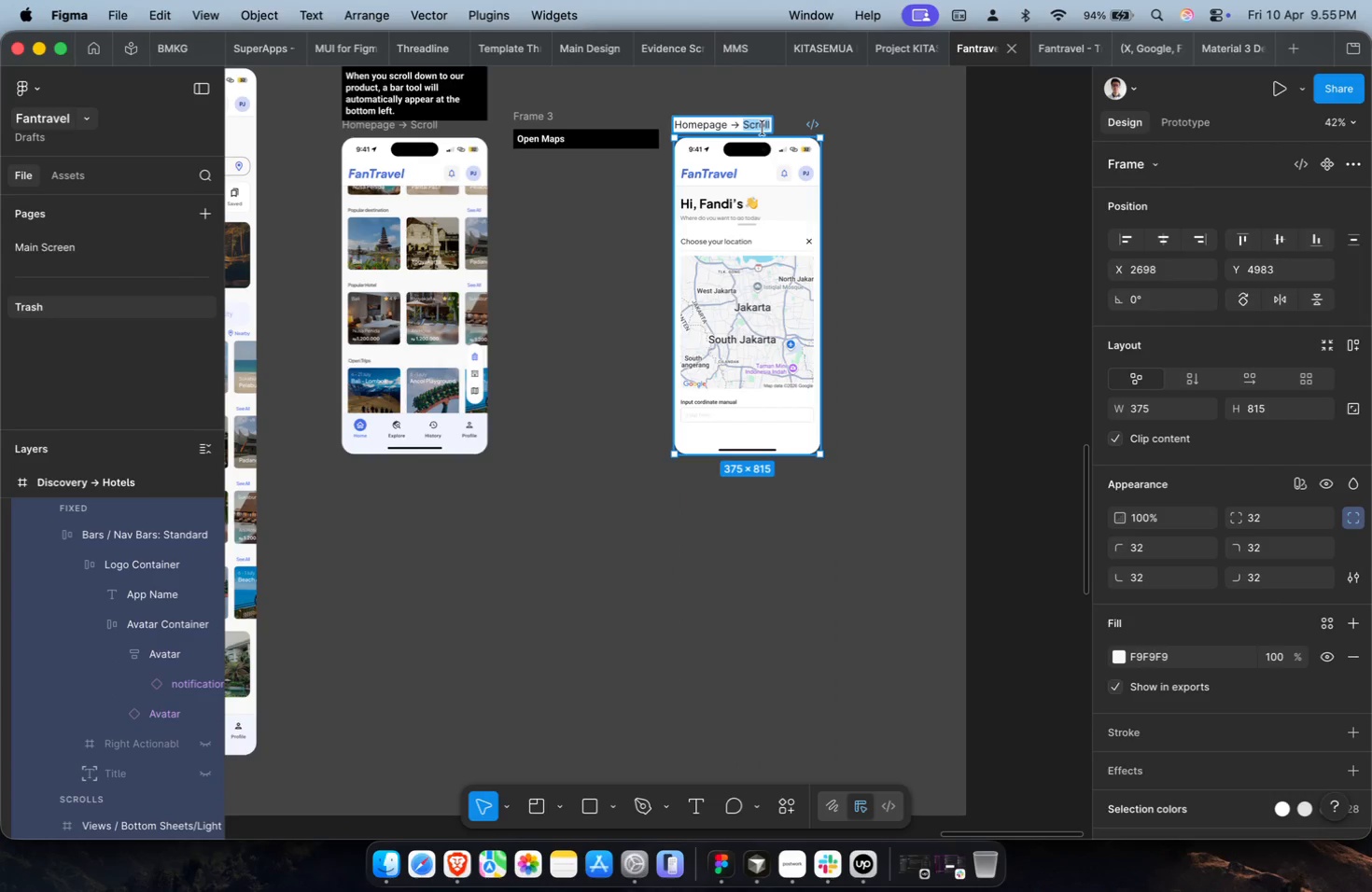 
type(Map)
 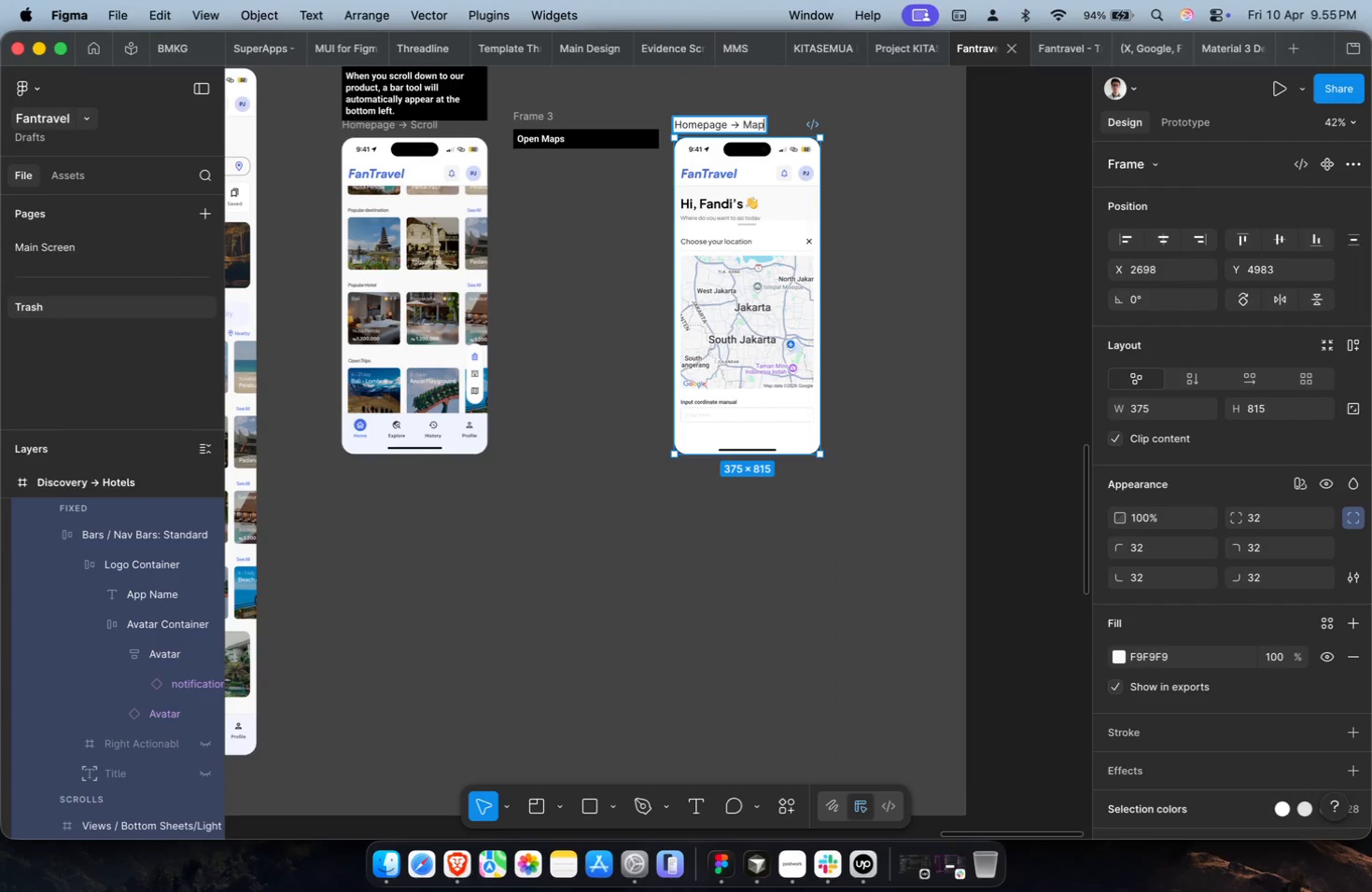 
key(Enter)
 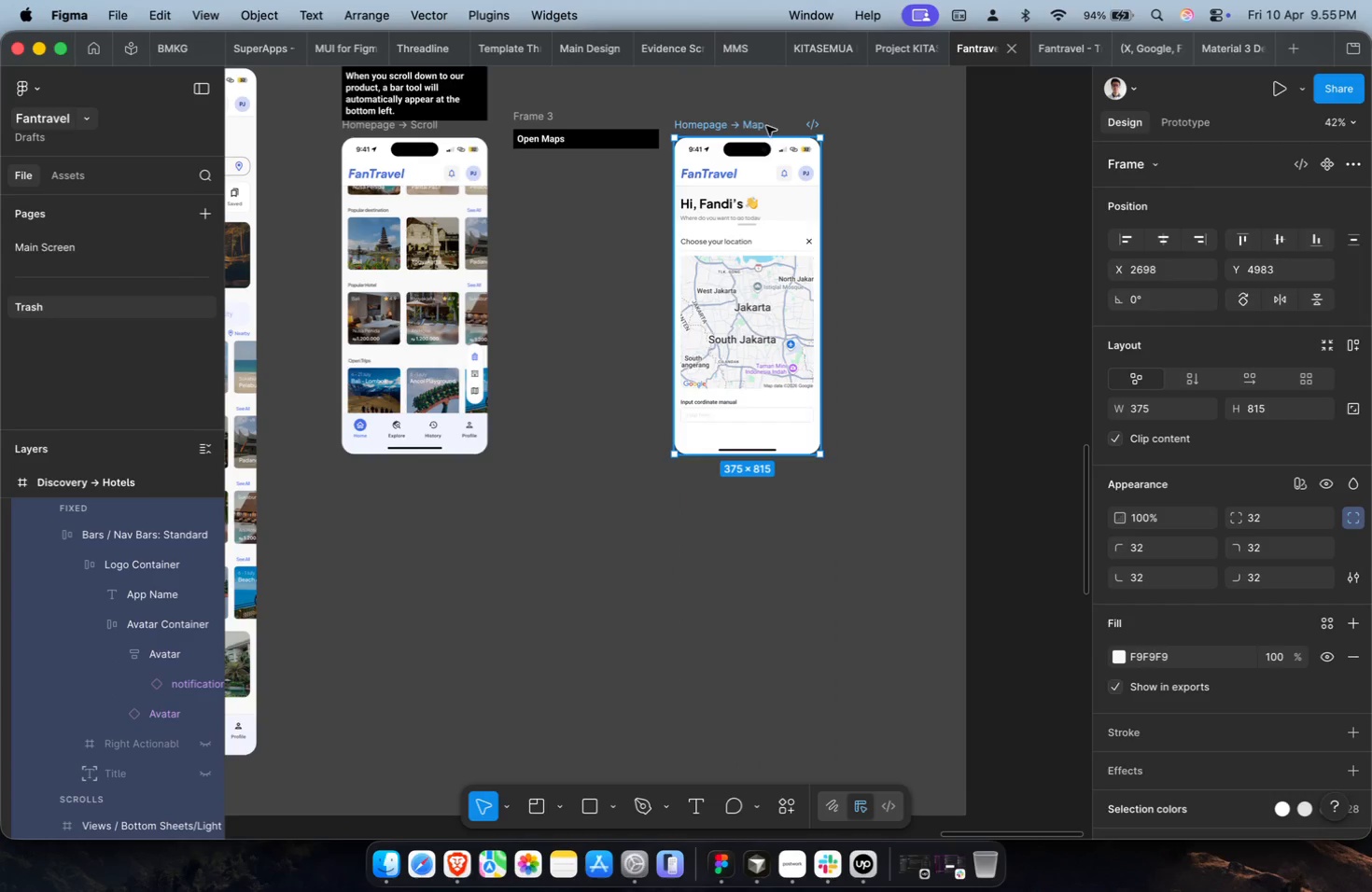 
left_click_drag(start_coordinate=[767, 126], to_coordinate=[601, 483])
 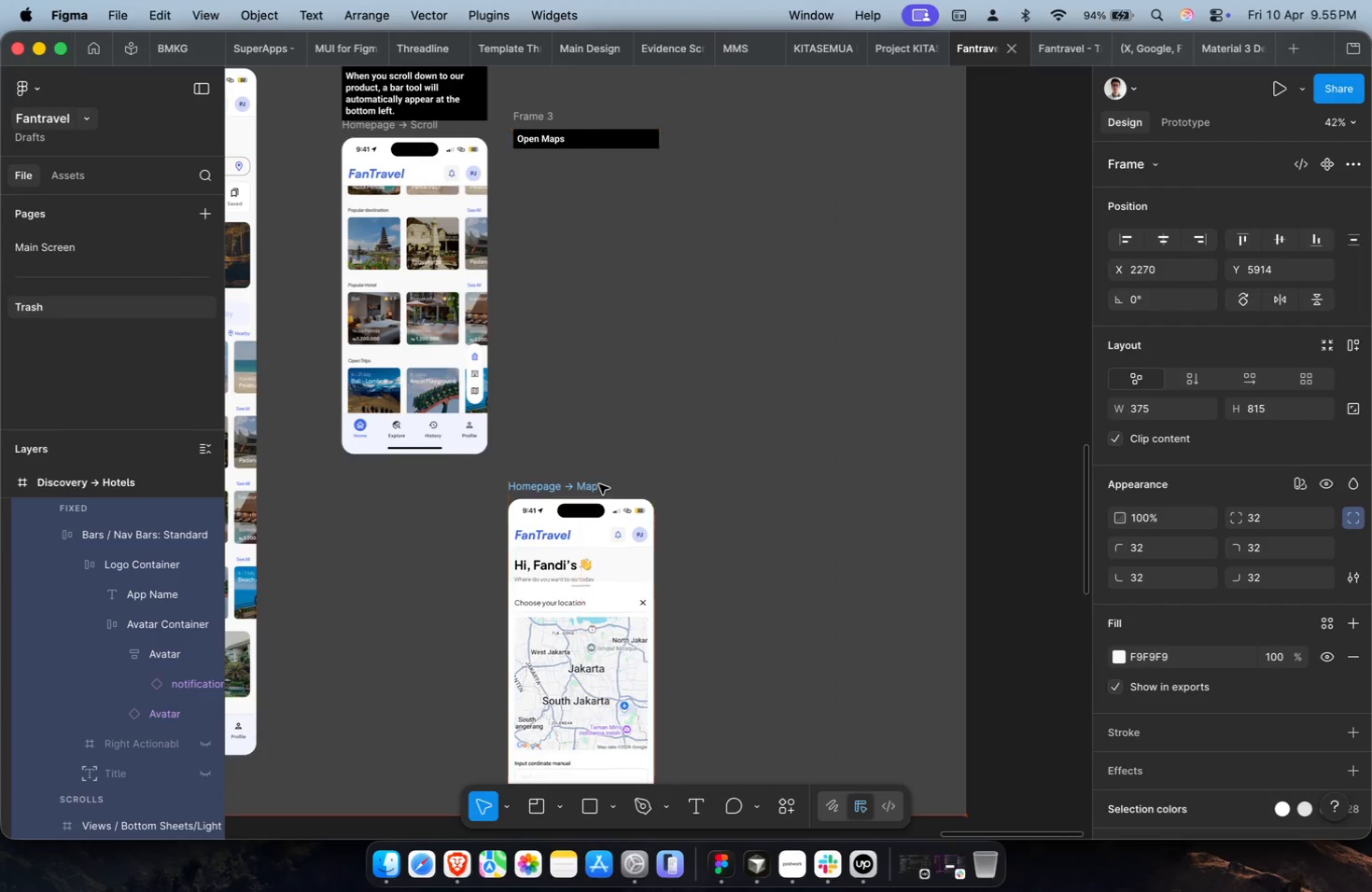 
hold_key(key=ShiftLeft, duration=0.33)
scroll: coordinate [599, 484], scroll_direction: up, amount: 14.0
 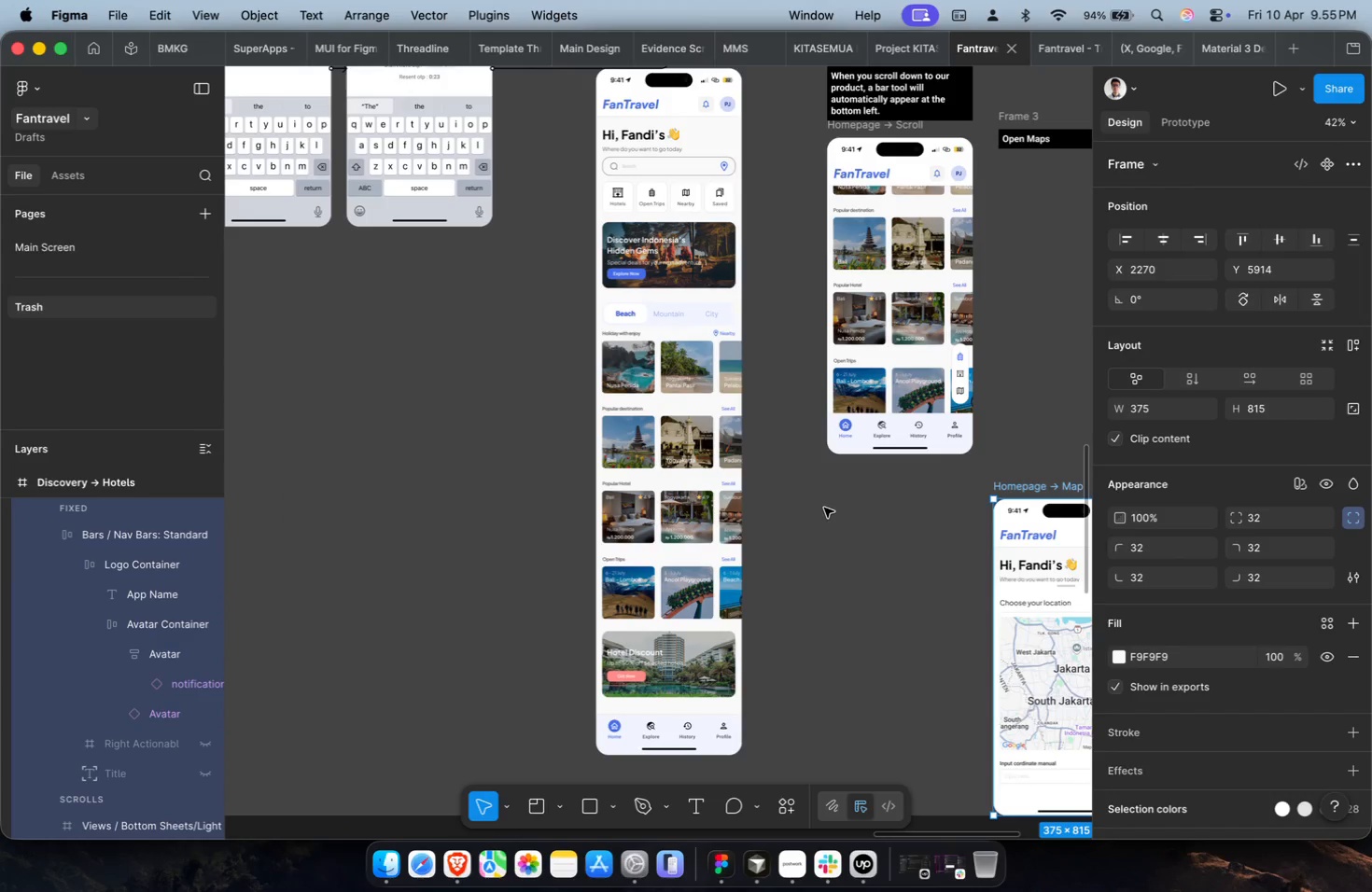 
key(Shift+ShiftLeft)
 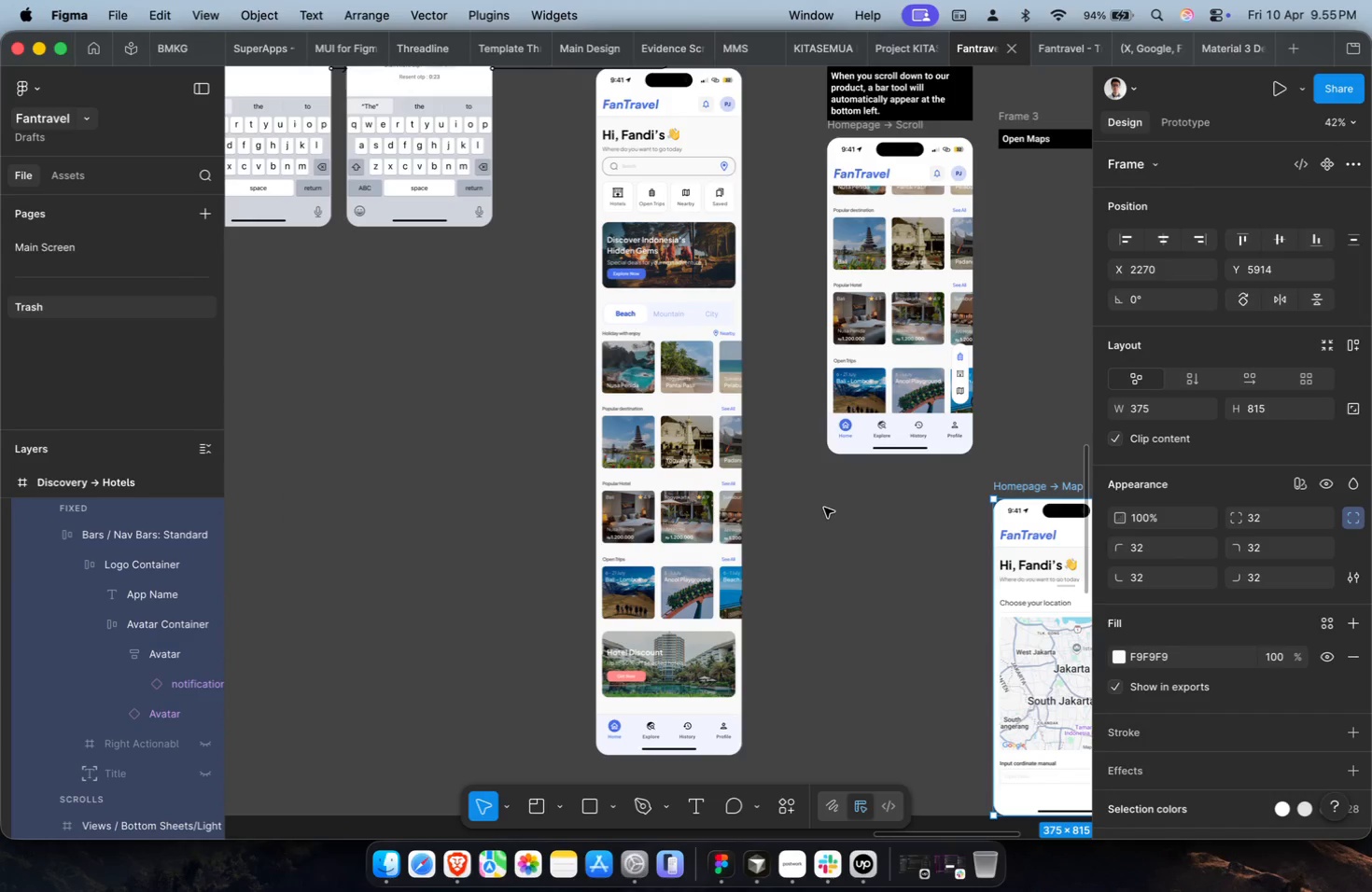 
key(Shift+ShiftLeft)
 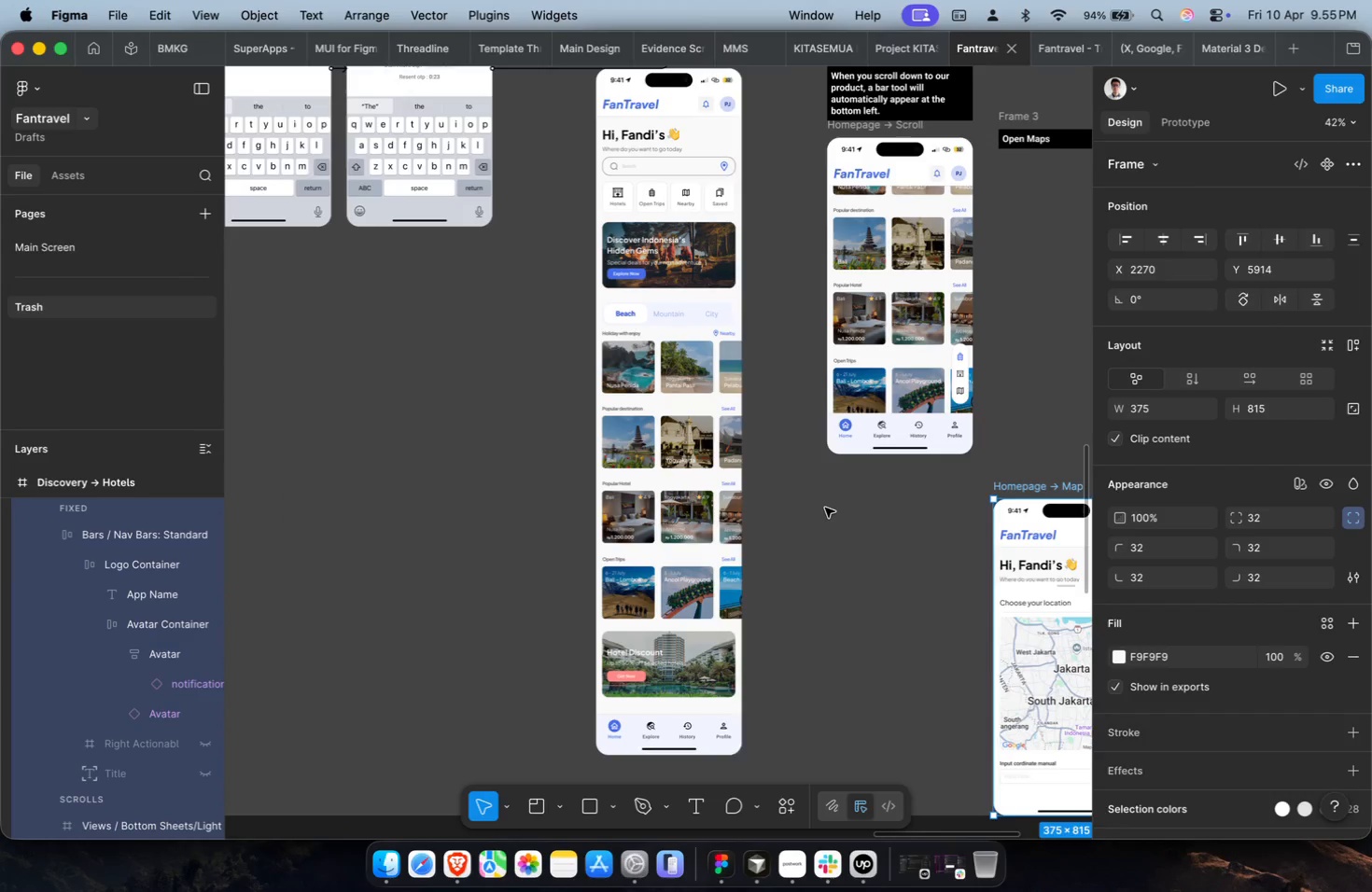 
scroll: coordinate [825, 508], scroll_direction: down, amount: 2.0
 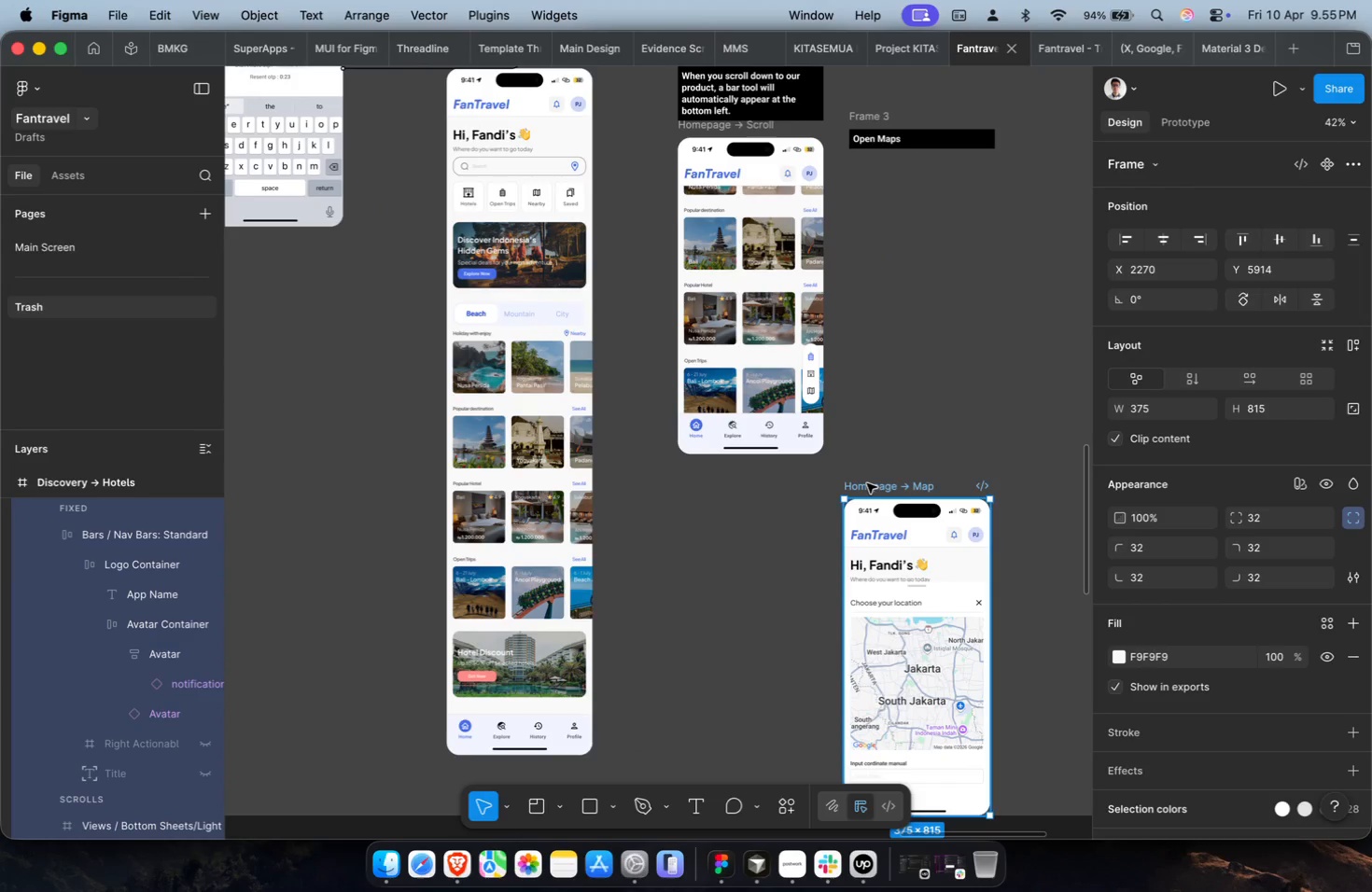 
left_click_drag(start_coordinate=[869, 482], to_coordinate=[700, 482])
 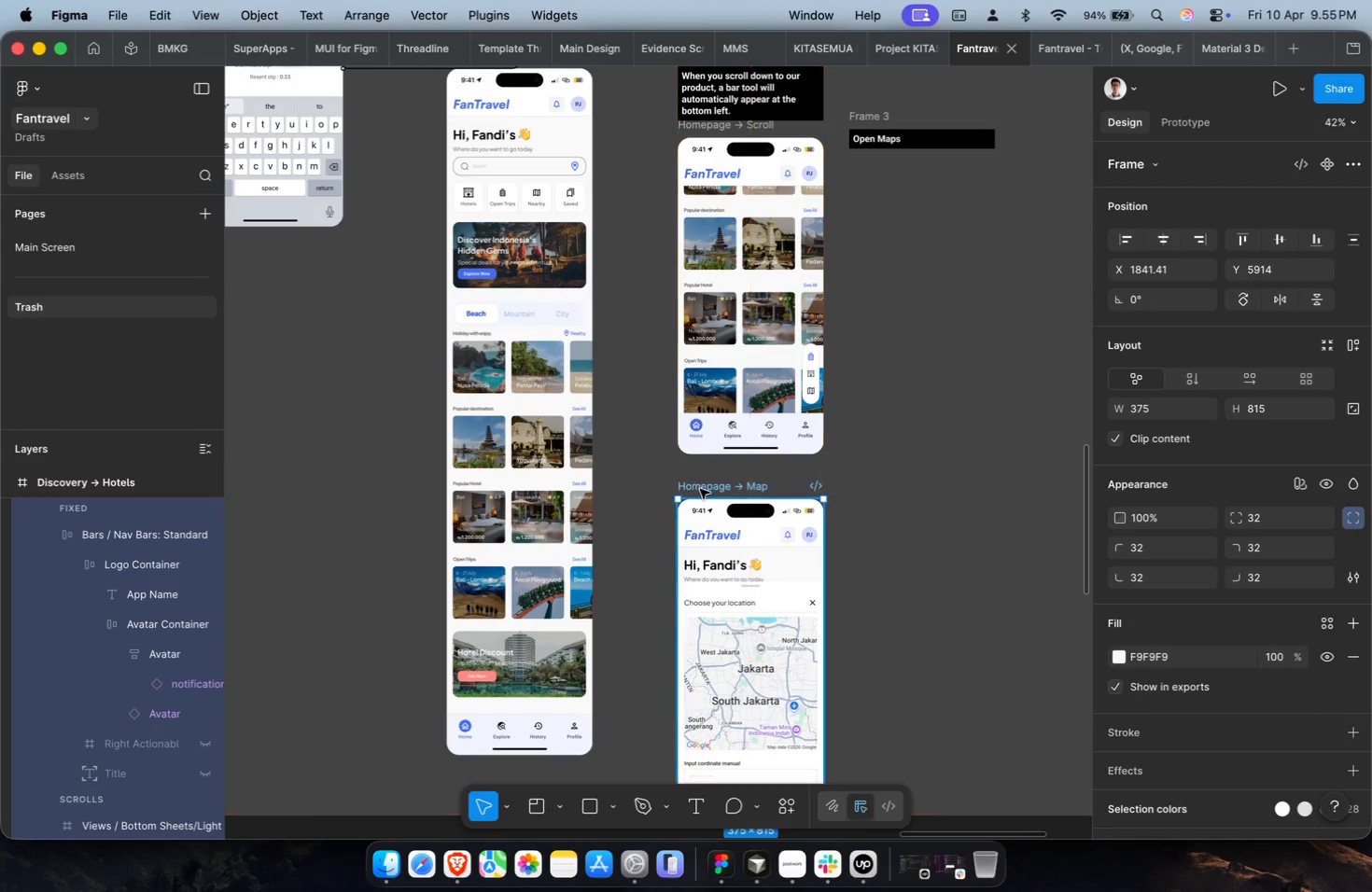 
key(Meta+1)
 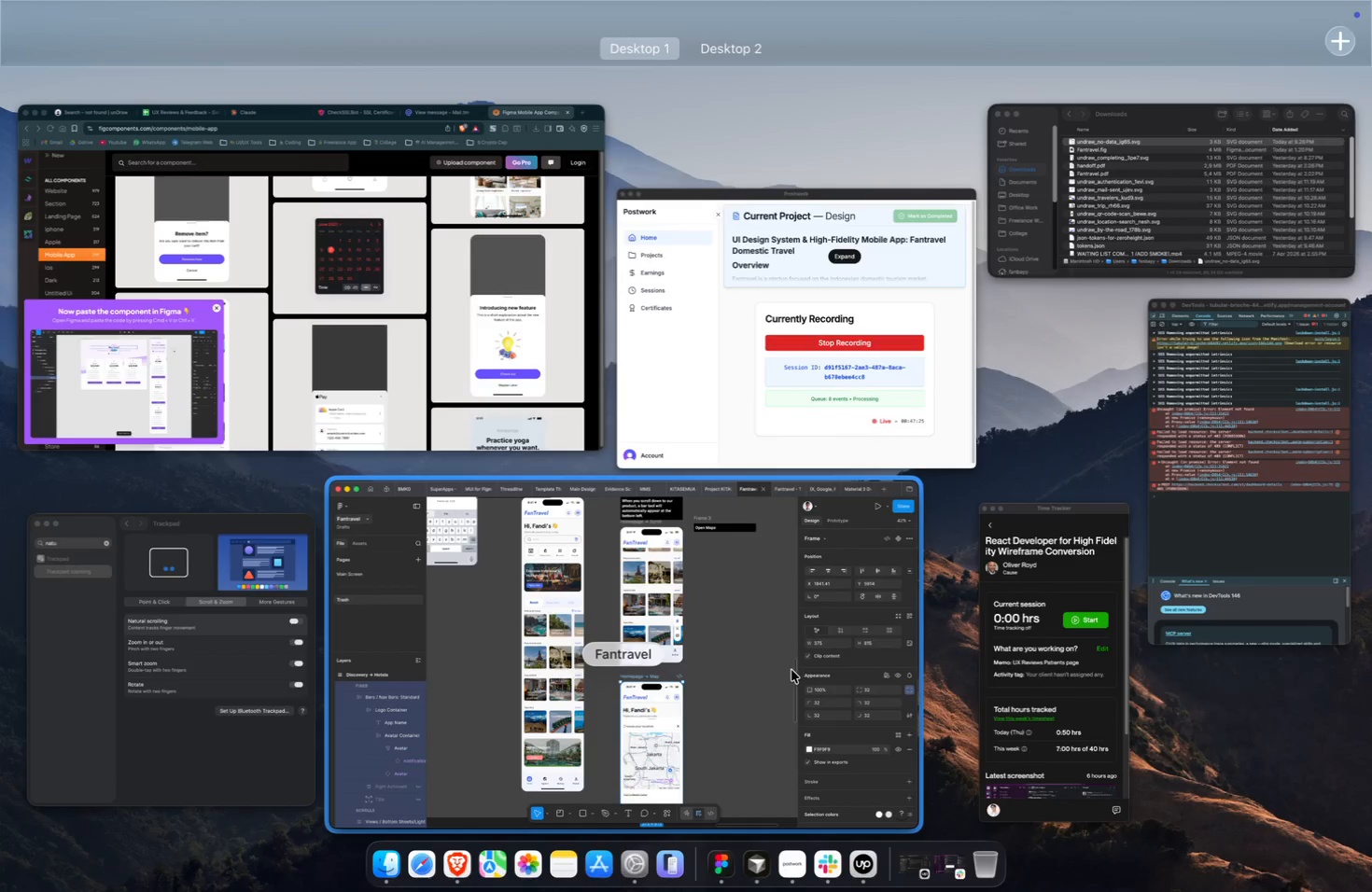 
left_click([791, 670])
 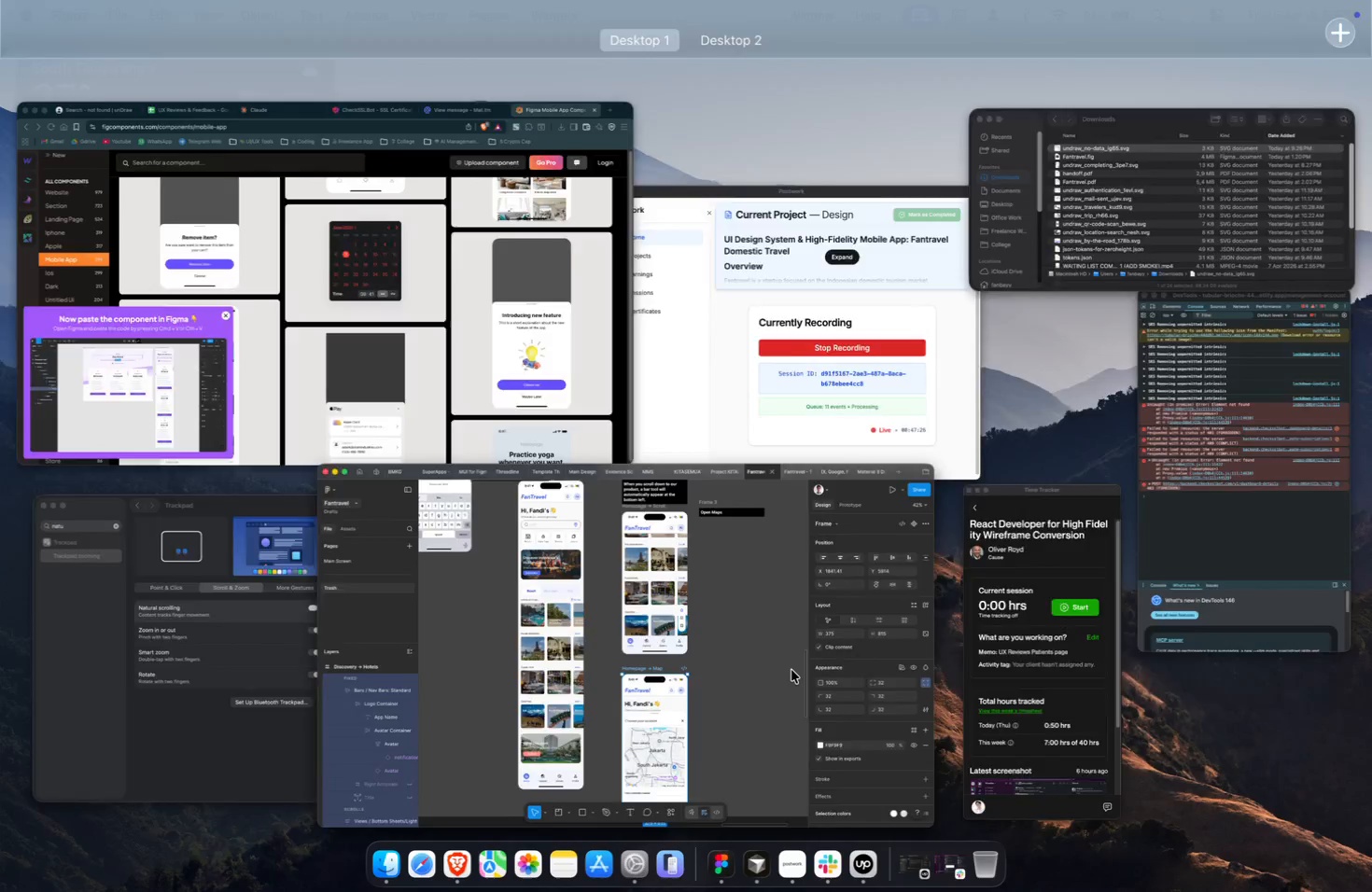 
hold_key(key=CommandLeft, duration=0.45)
 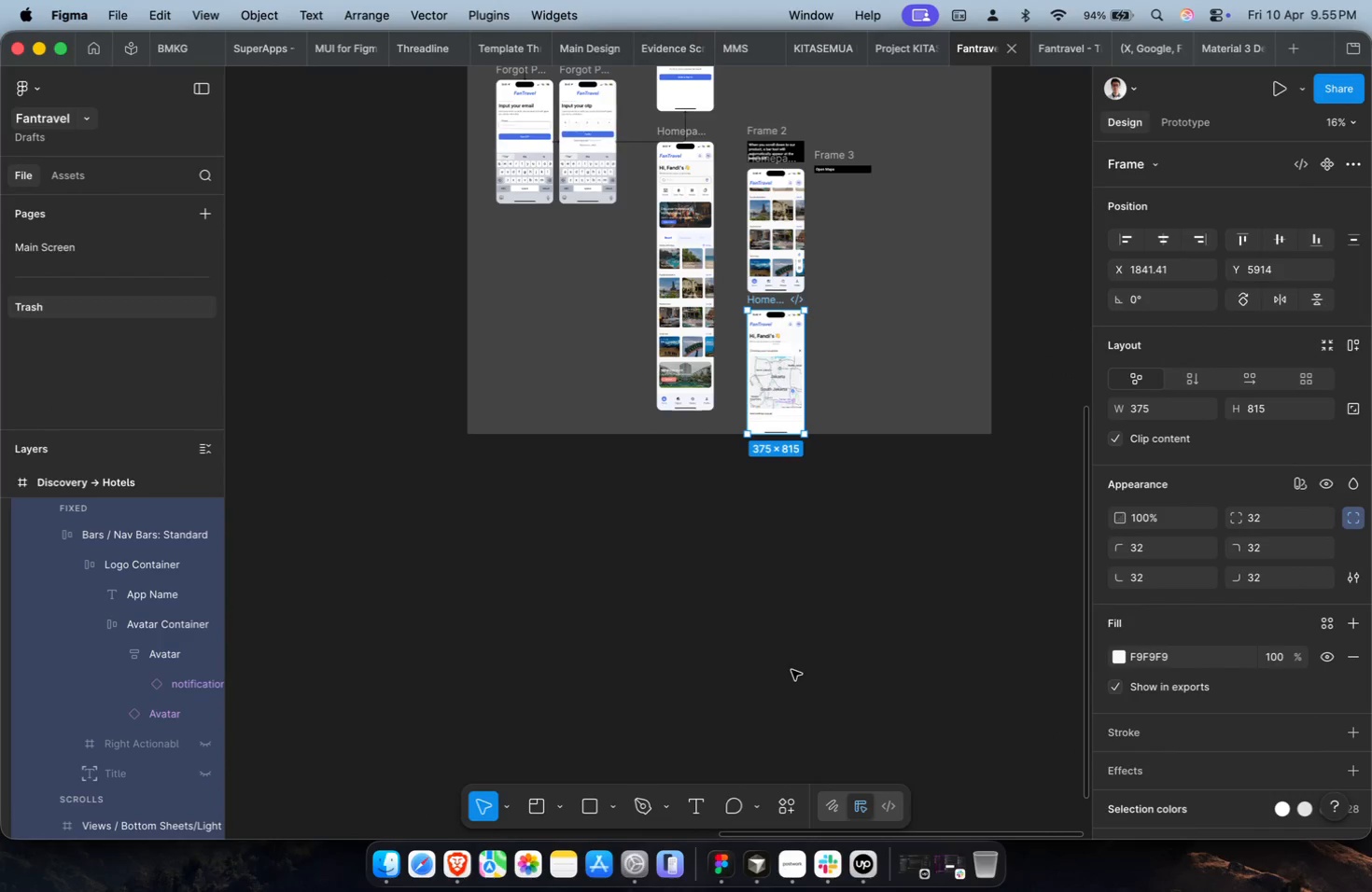 
key(Shift+ShiftLeft)
 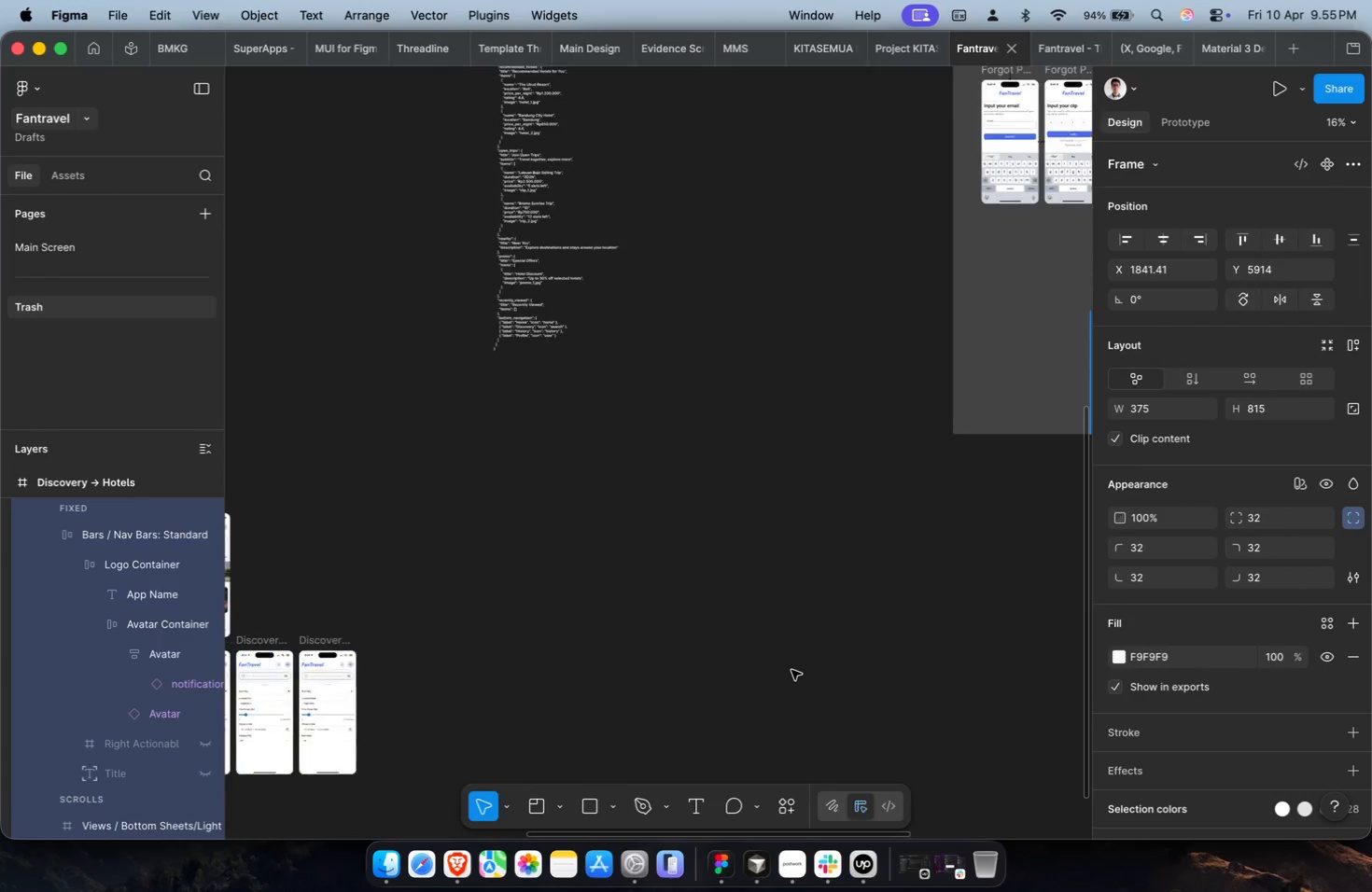 
key(Shift+ShiftLeft)
 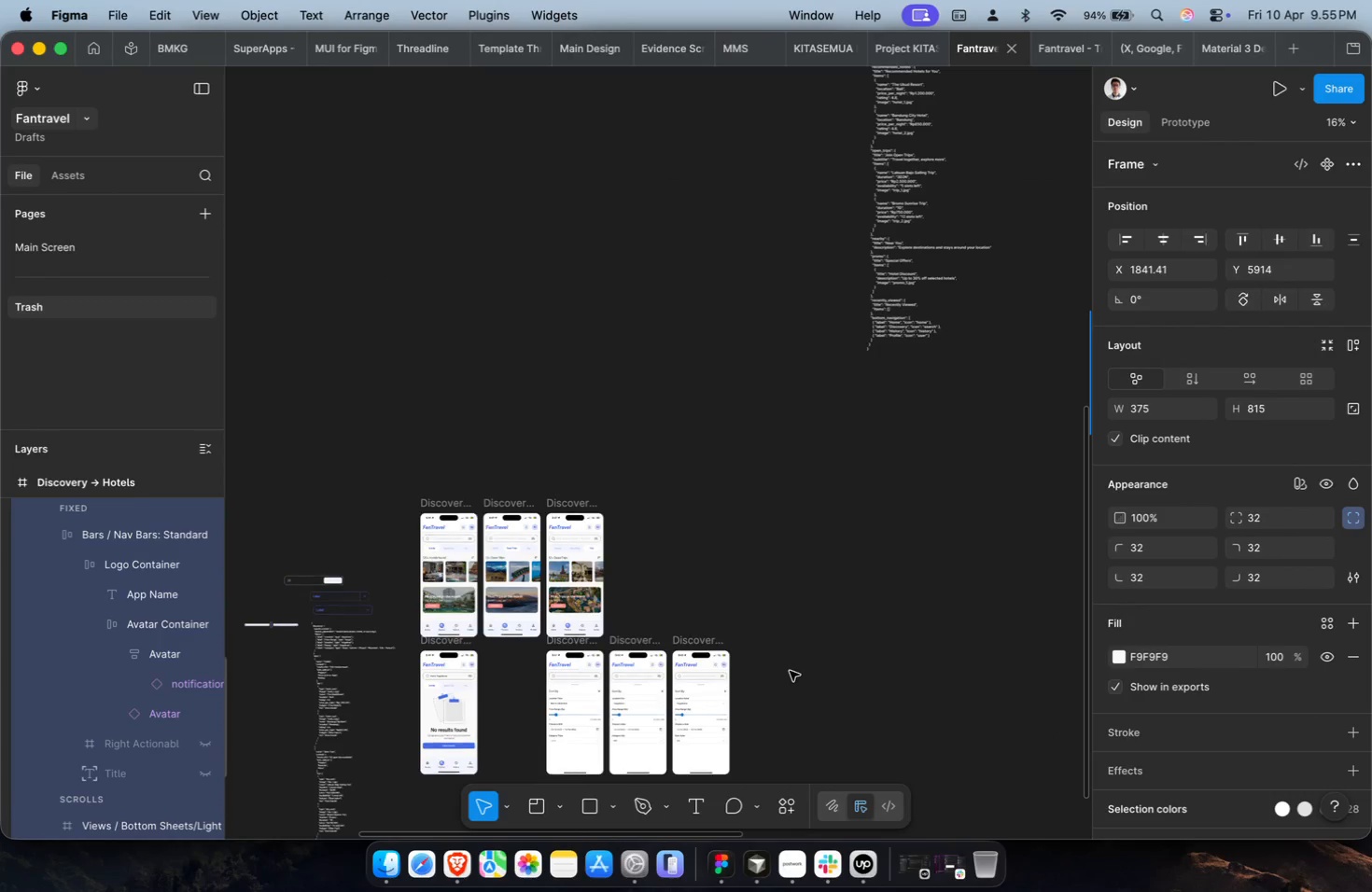 
key(Meta+CommandLeft)
 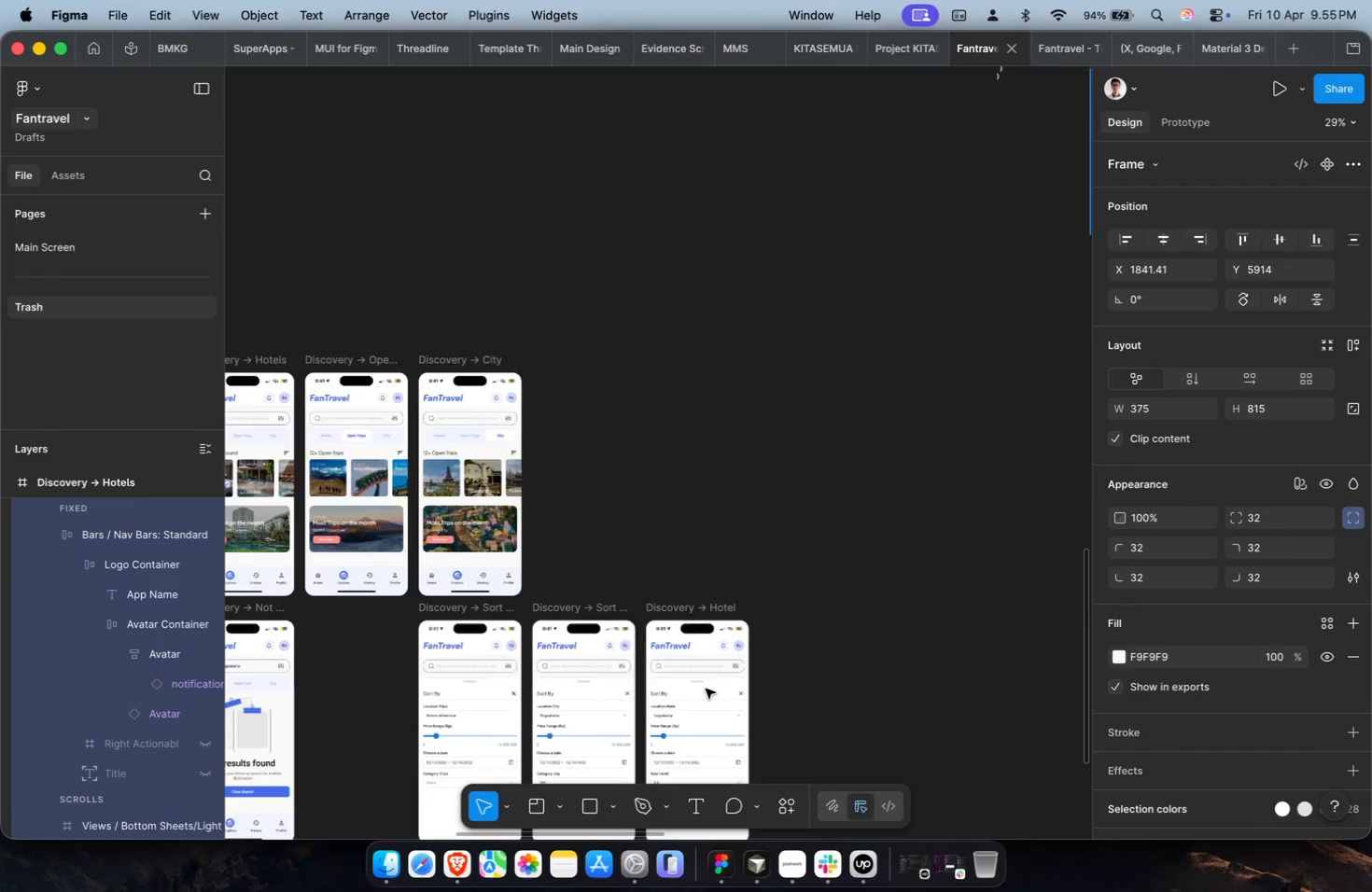 
hold_key(key=ShiftLeft, duration=0.3)
scroll: coordinate [706, 689], scroll_direction: up, amount: 11.0
 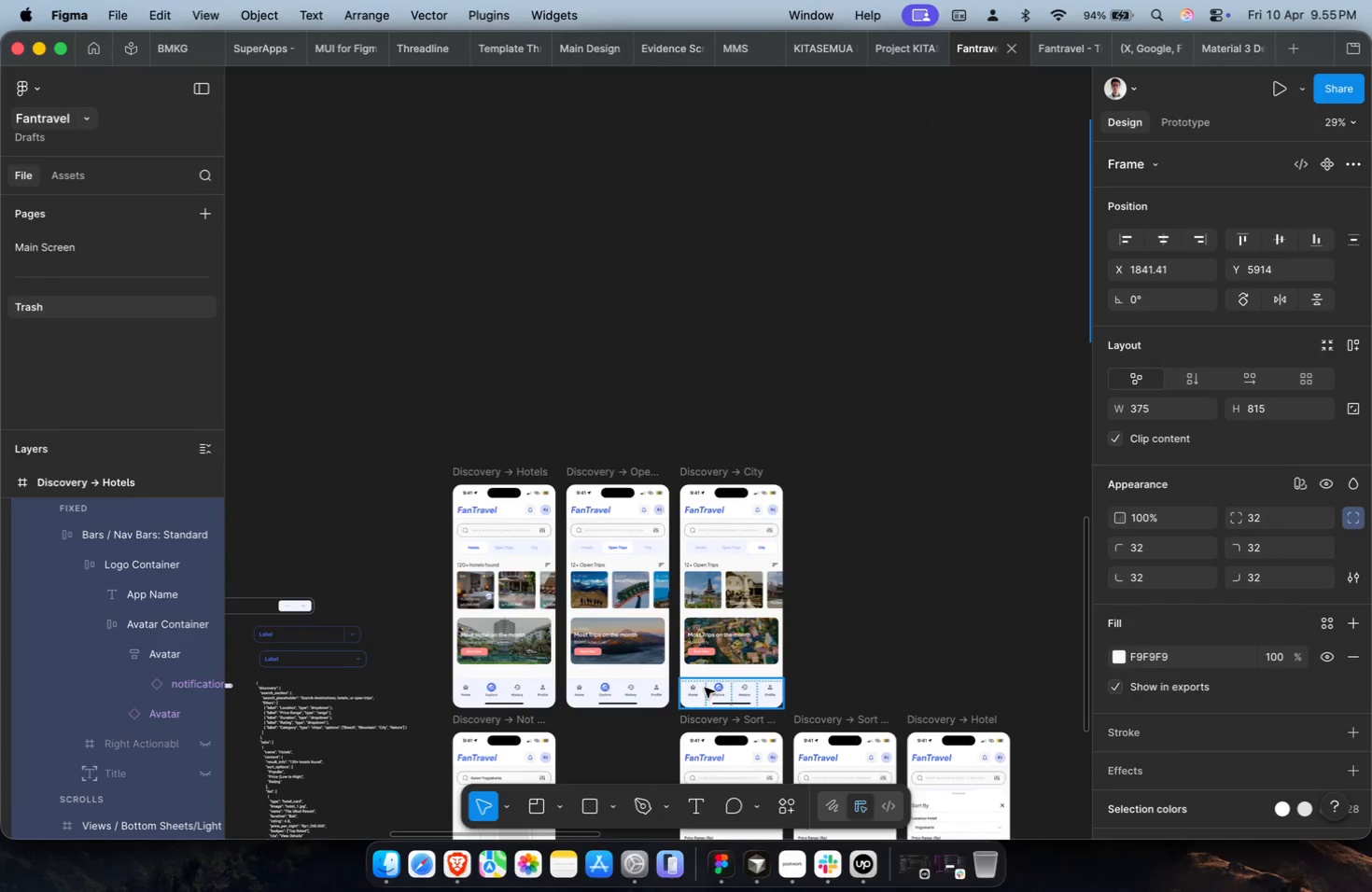 
hold_key(key=ShiftLeft, duration=0.39)
 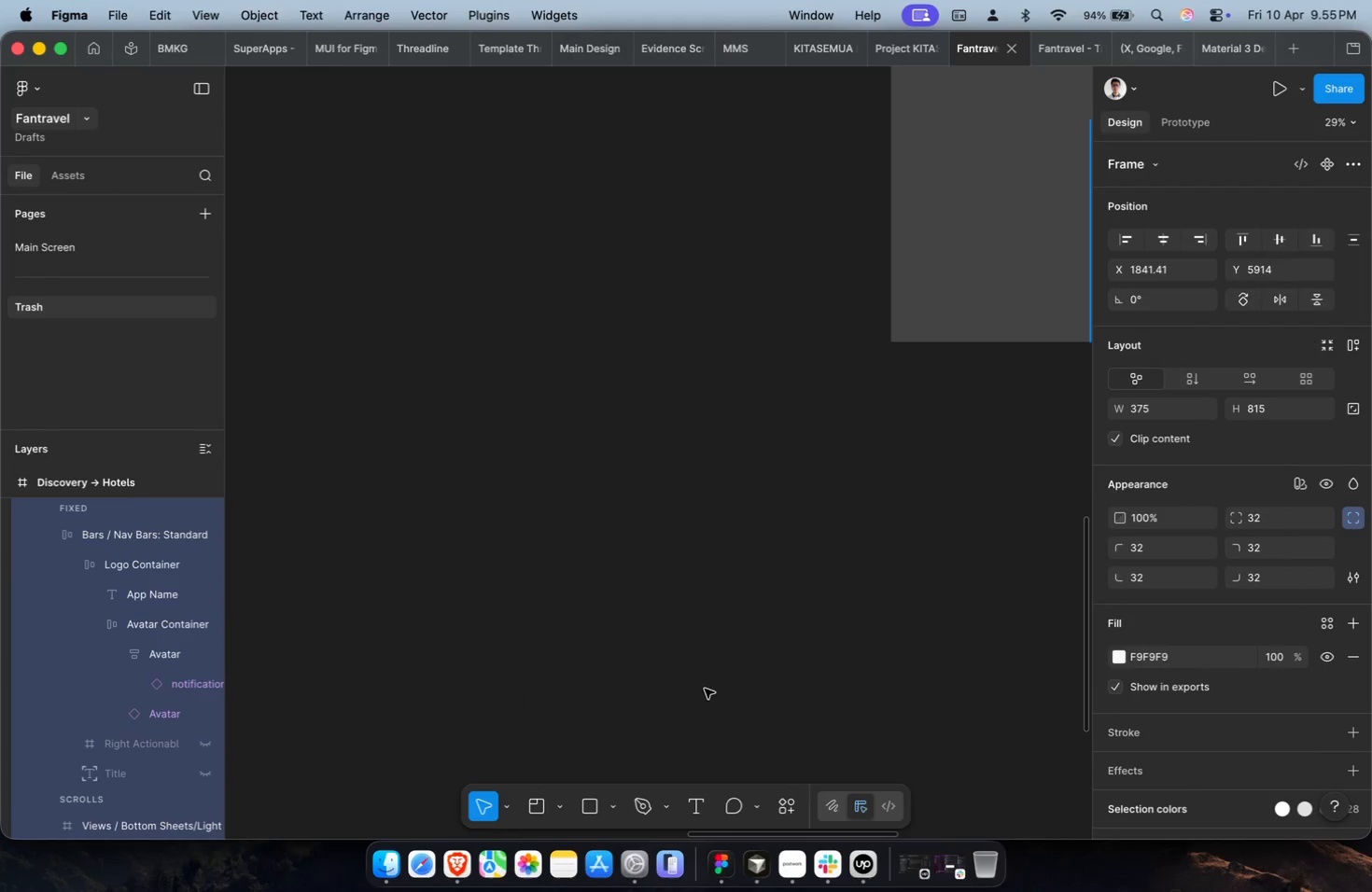 
hold_key(key=ShiftLeft, duration=0.4)
 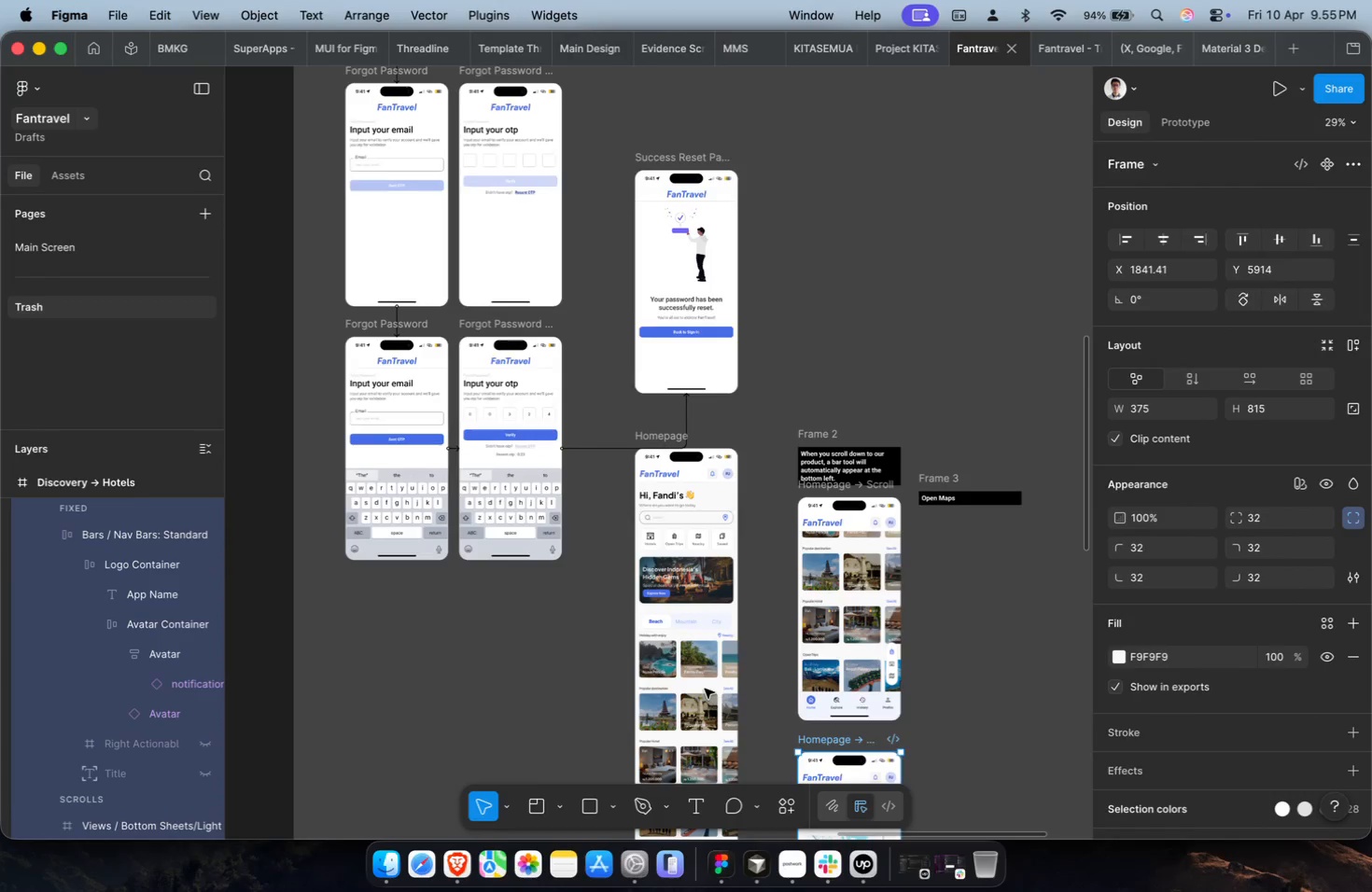 
scroll: coordinate [705, 688], scroll_direction: down, amount: 14.0
 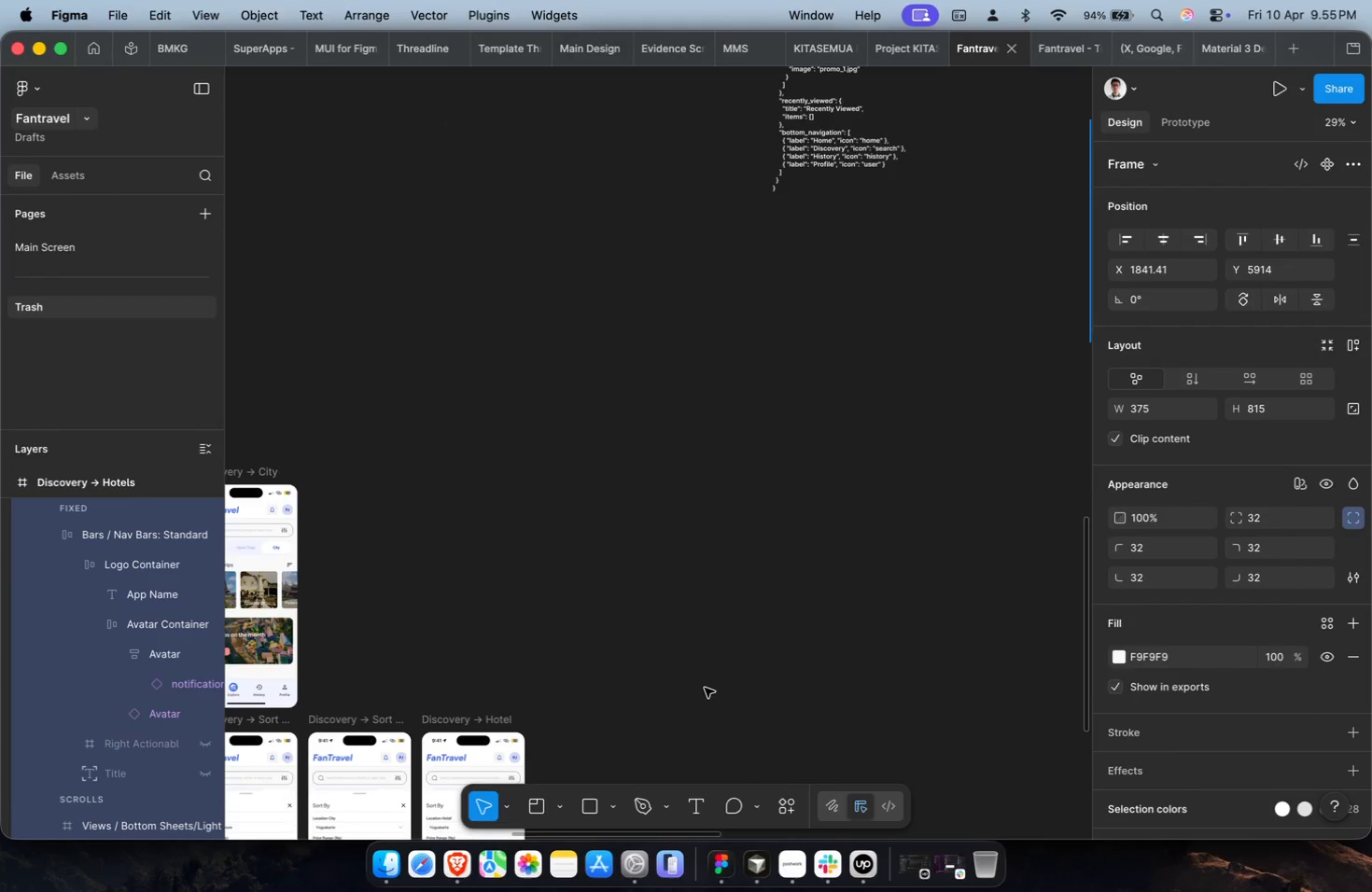 
hold_key(key=ShiftLeft, duration=0.33)
scroll: coordinate [705, 689], scroll_direction: down, amount: 38.0
 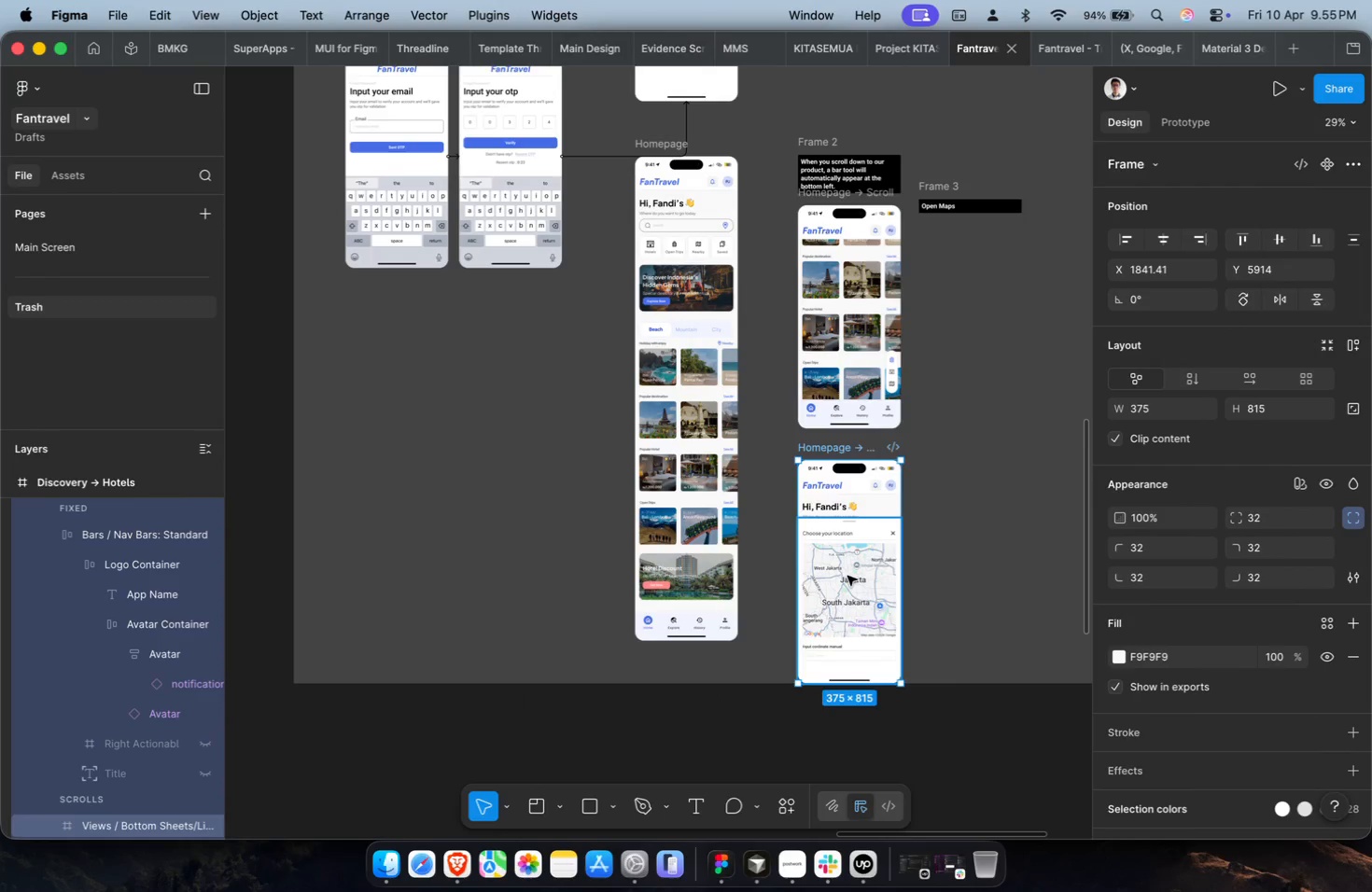 
key(Meta+P)
 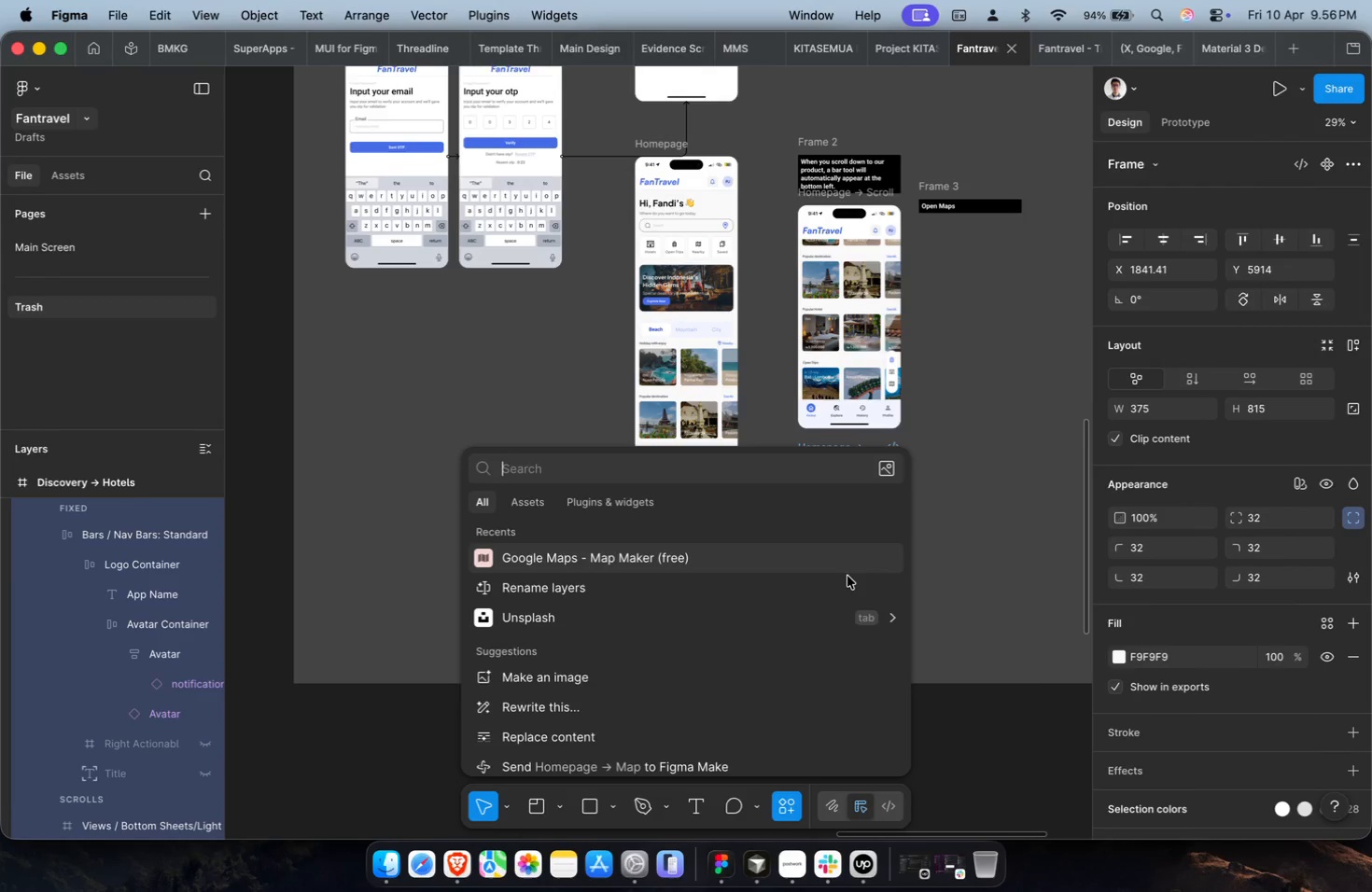 
key(ArrowDown)
 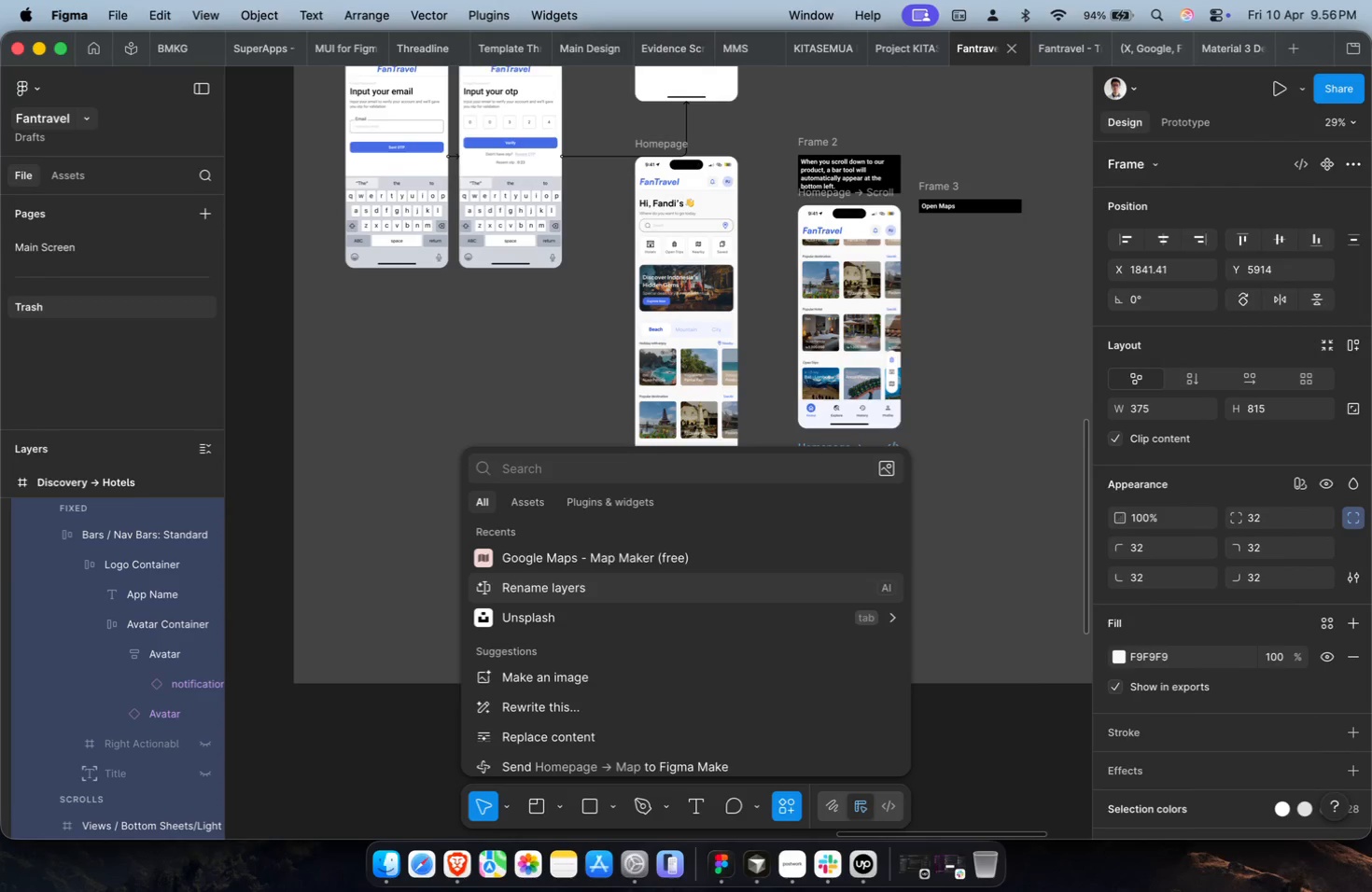 
key(Enter)
 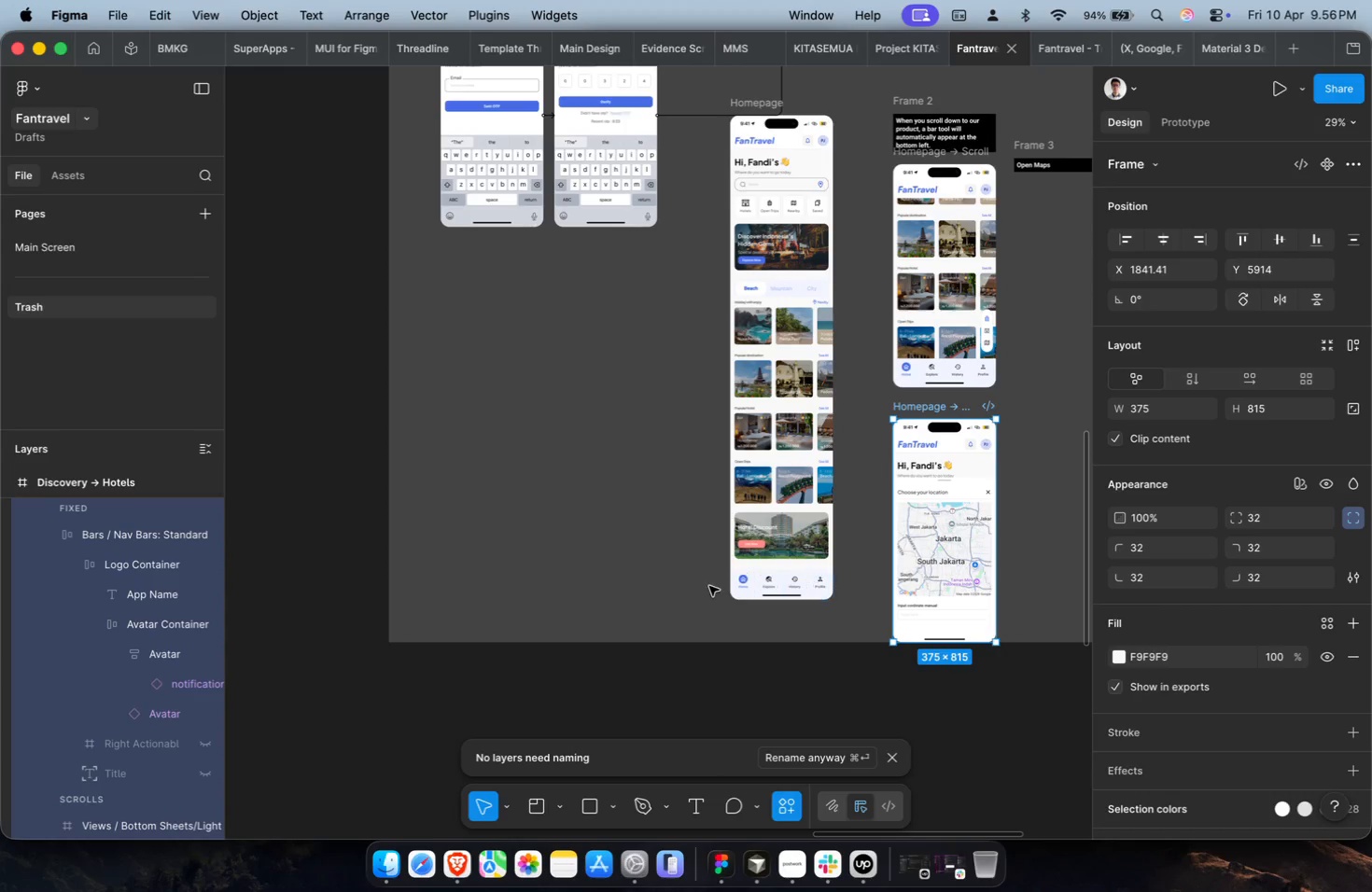 
wait(11.38)
 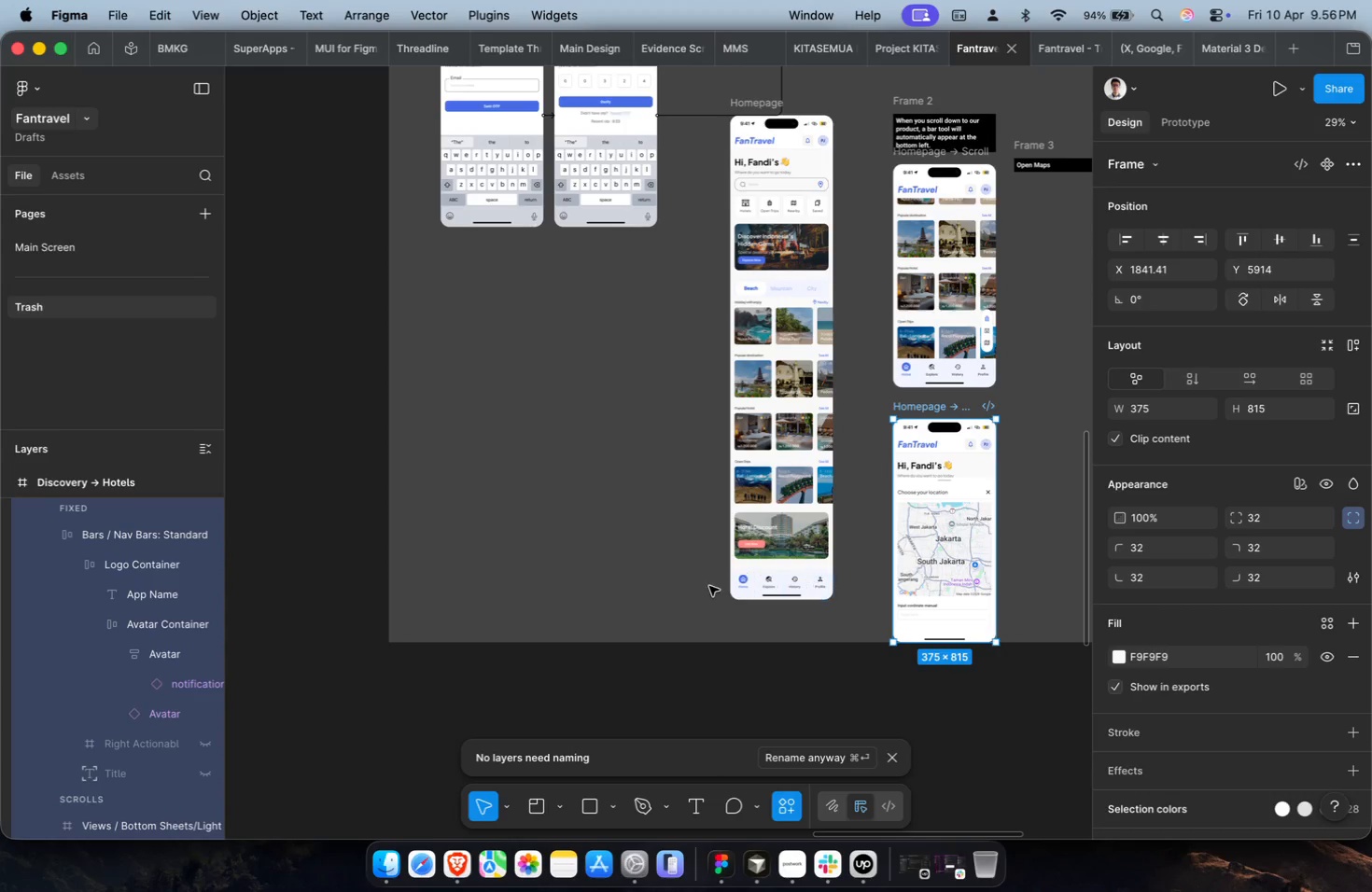 
scroll: coordinate [703, 544], scroll_direction: down, amount: 1.0
 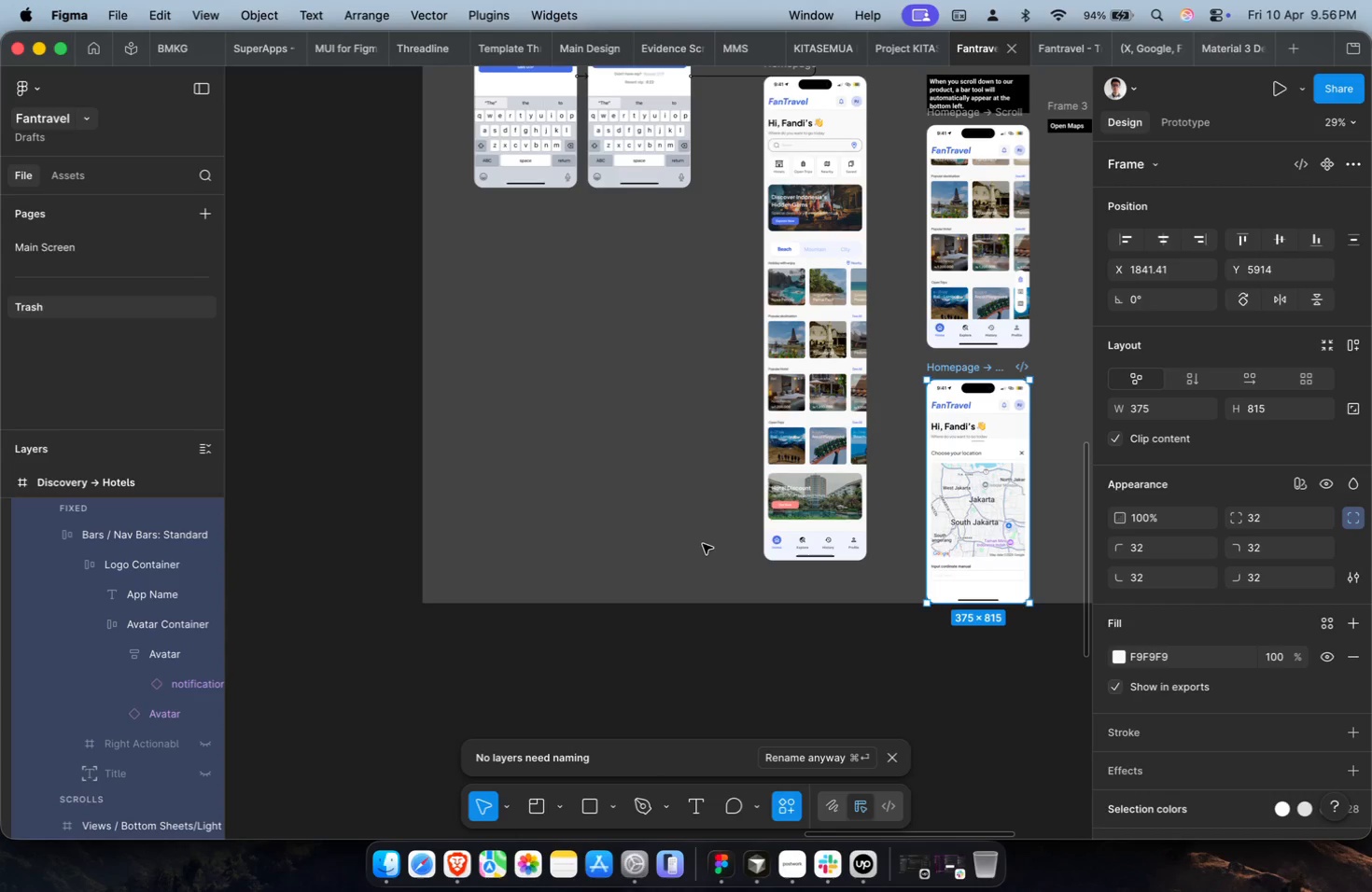 
hold_key(key=CommandLeft, duration=0.33)
scroll: coordinate [700, 548], scroll_direction: down, amount: 4.0
 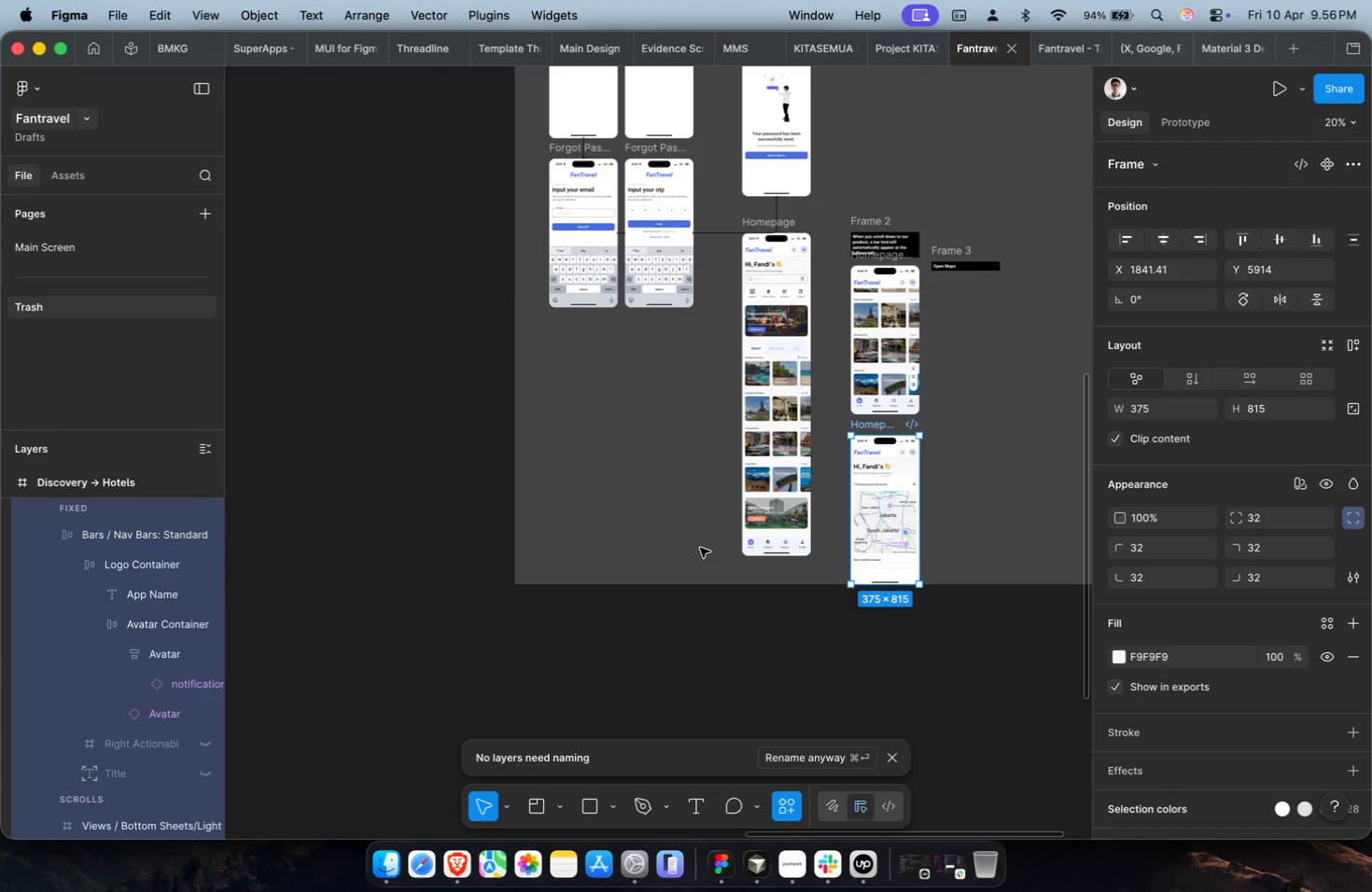 
hold_key(key=ShiftLeft, duration=0.54)
scroll: coordinate [700, 548], scroll_direction: up, amount: 2.0
 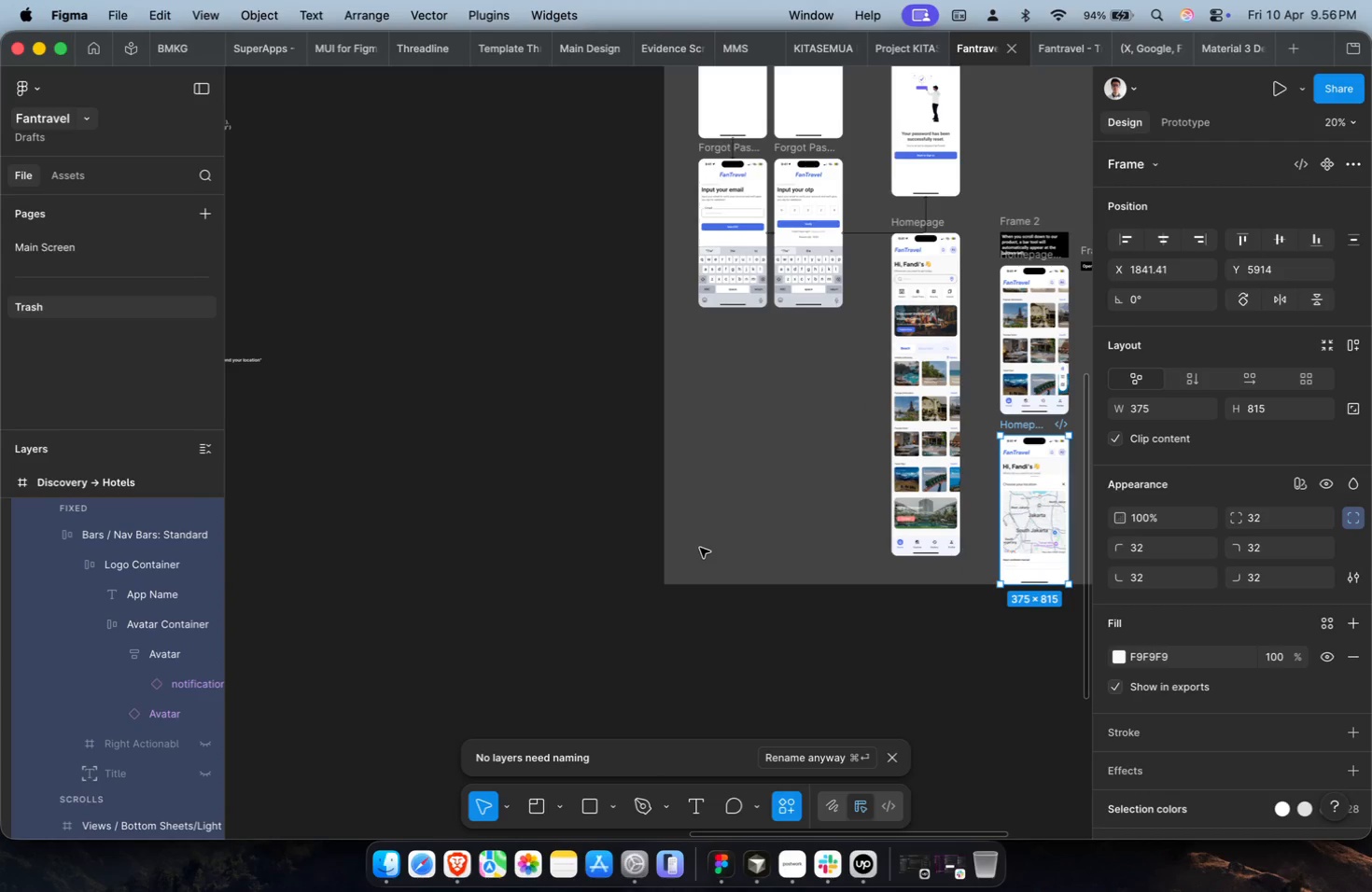 
hold_key(key=CommandLeft, duration=0.49)
scroll: coordinate [700, 548], scroll_direction: down, amount: 7.0
 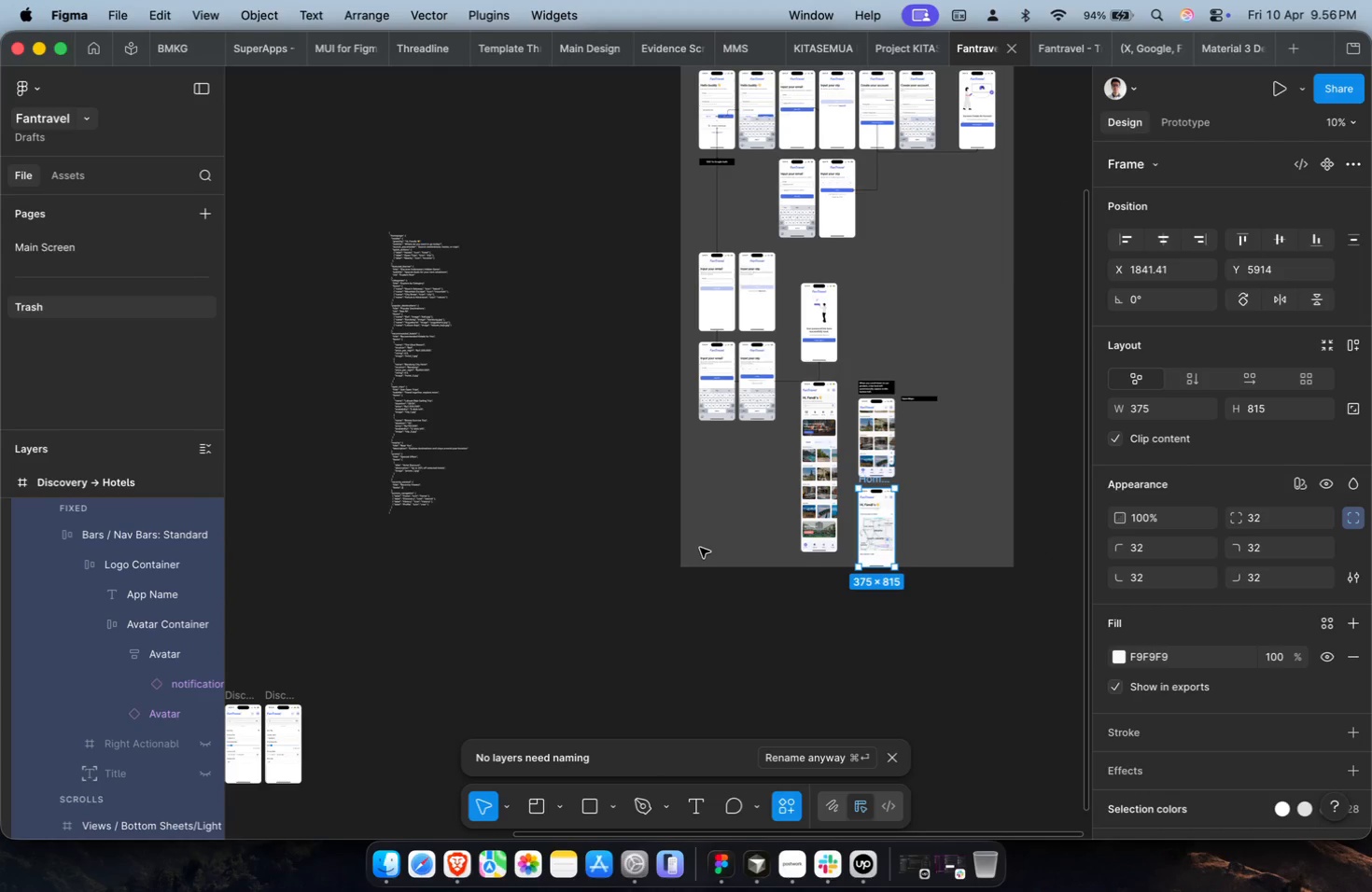 
key(Shift+ShiftLeft)
 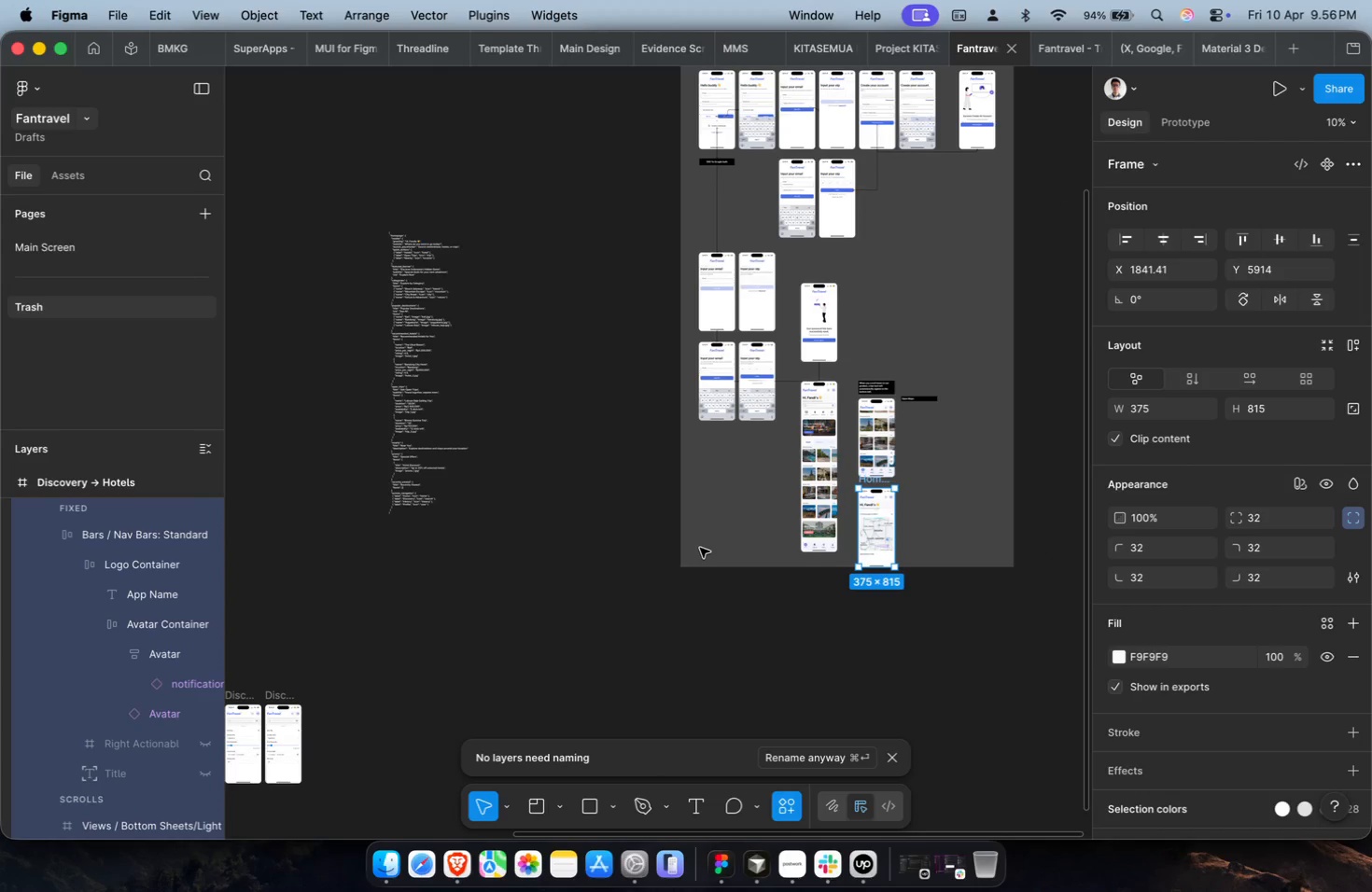 
key(Shift+ShiftLeft)
 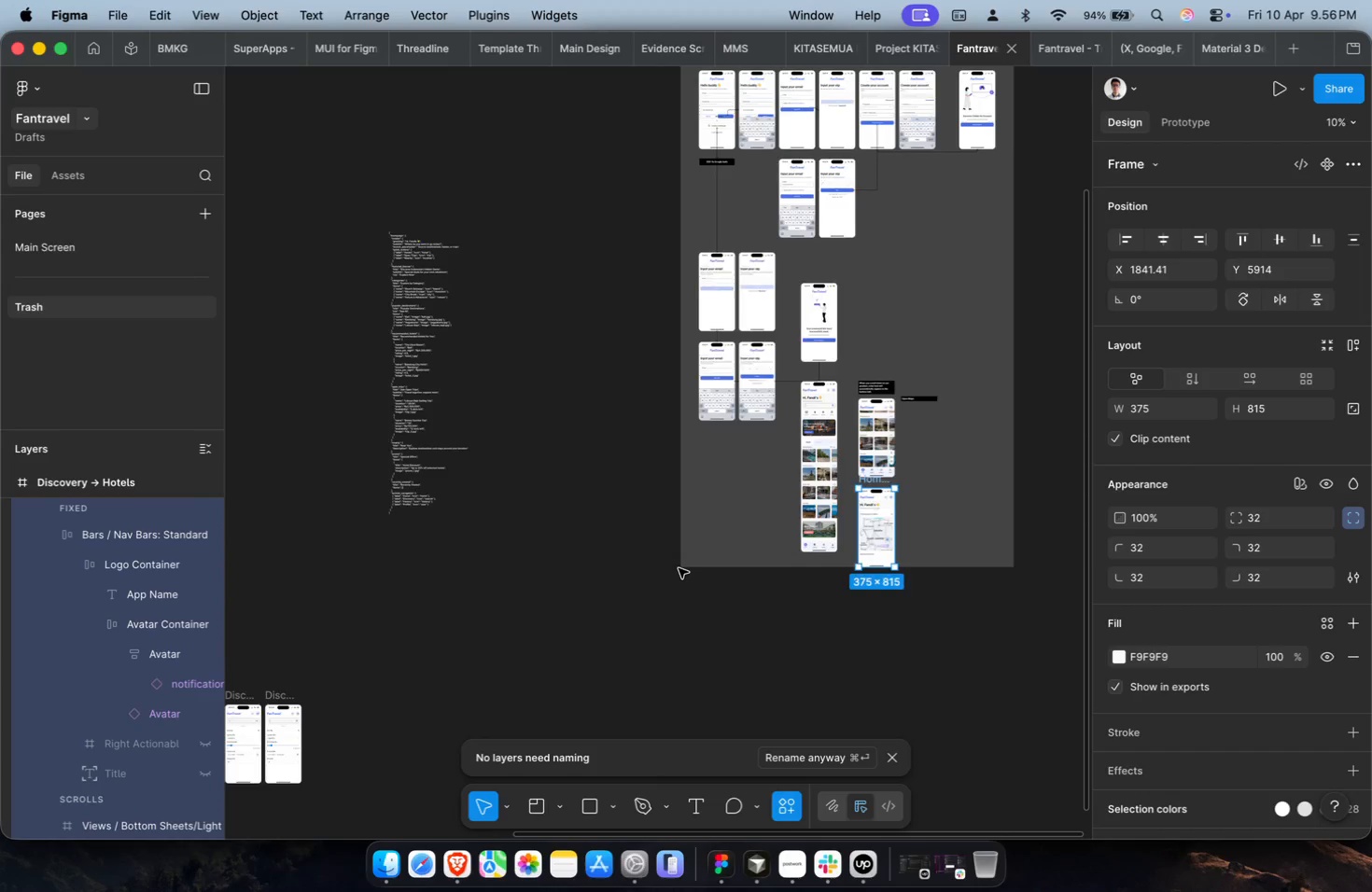 
key(Shift+ShiftLeft)
 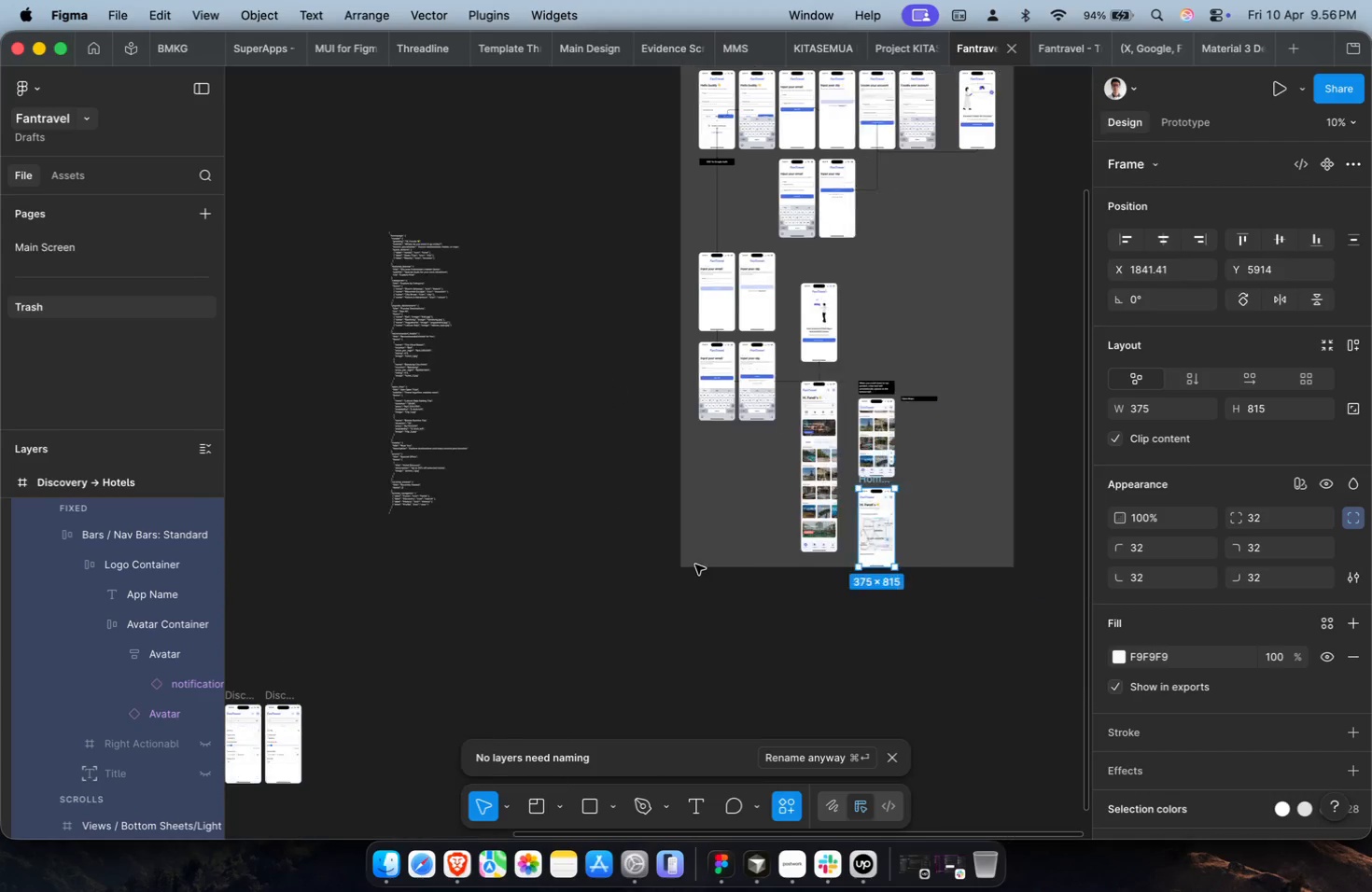 
hold_key(key=CommandLeft, duration=0.58)
left_click([746, 560])
 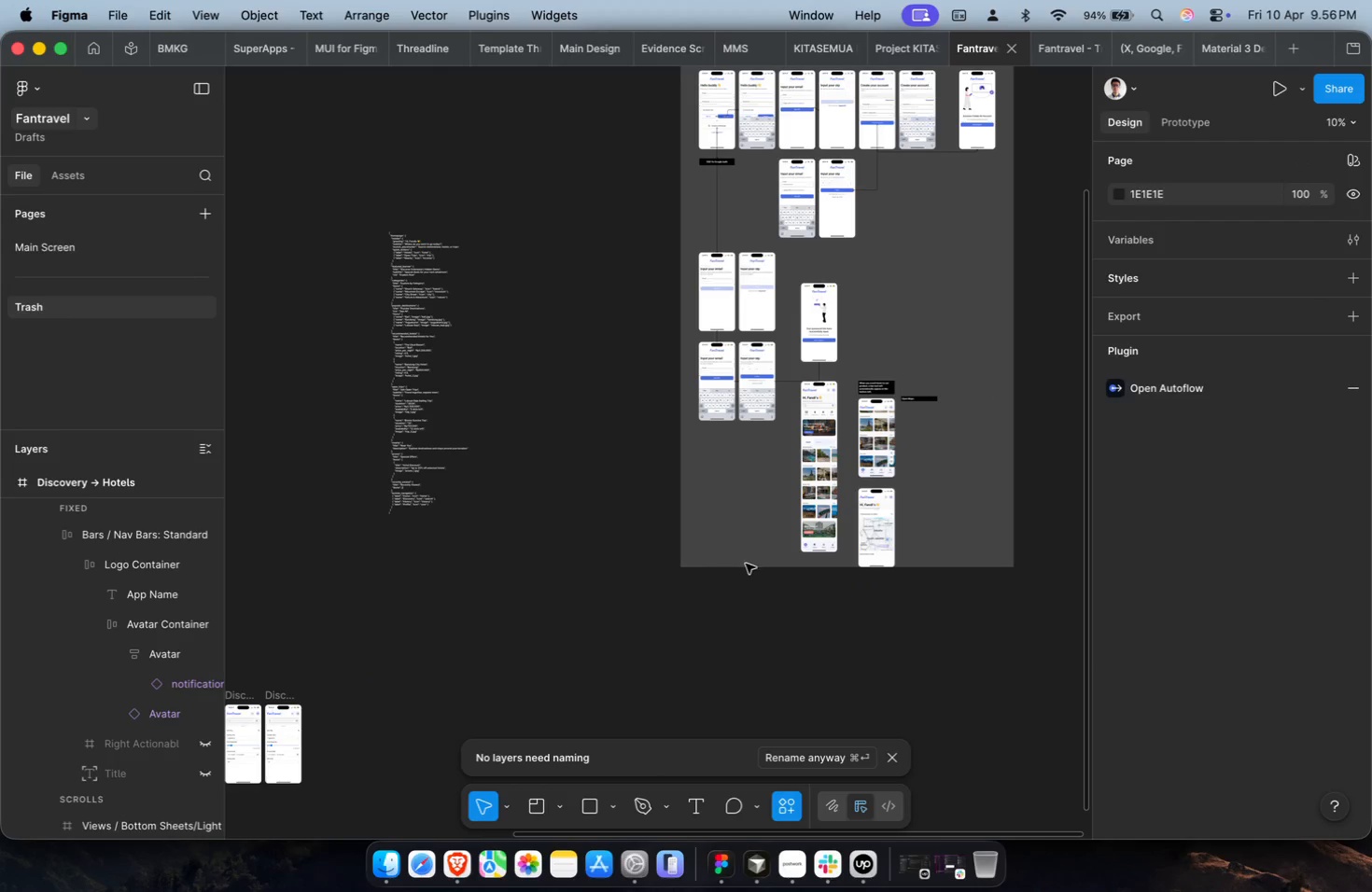 
scroll: coordinate [695, 564], scroll_direction: none, amount: 0.0
 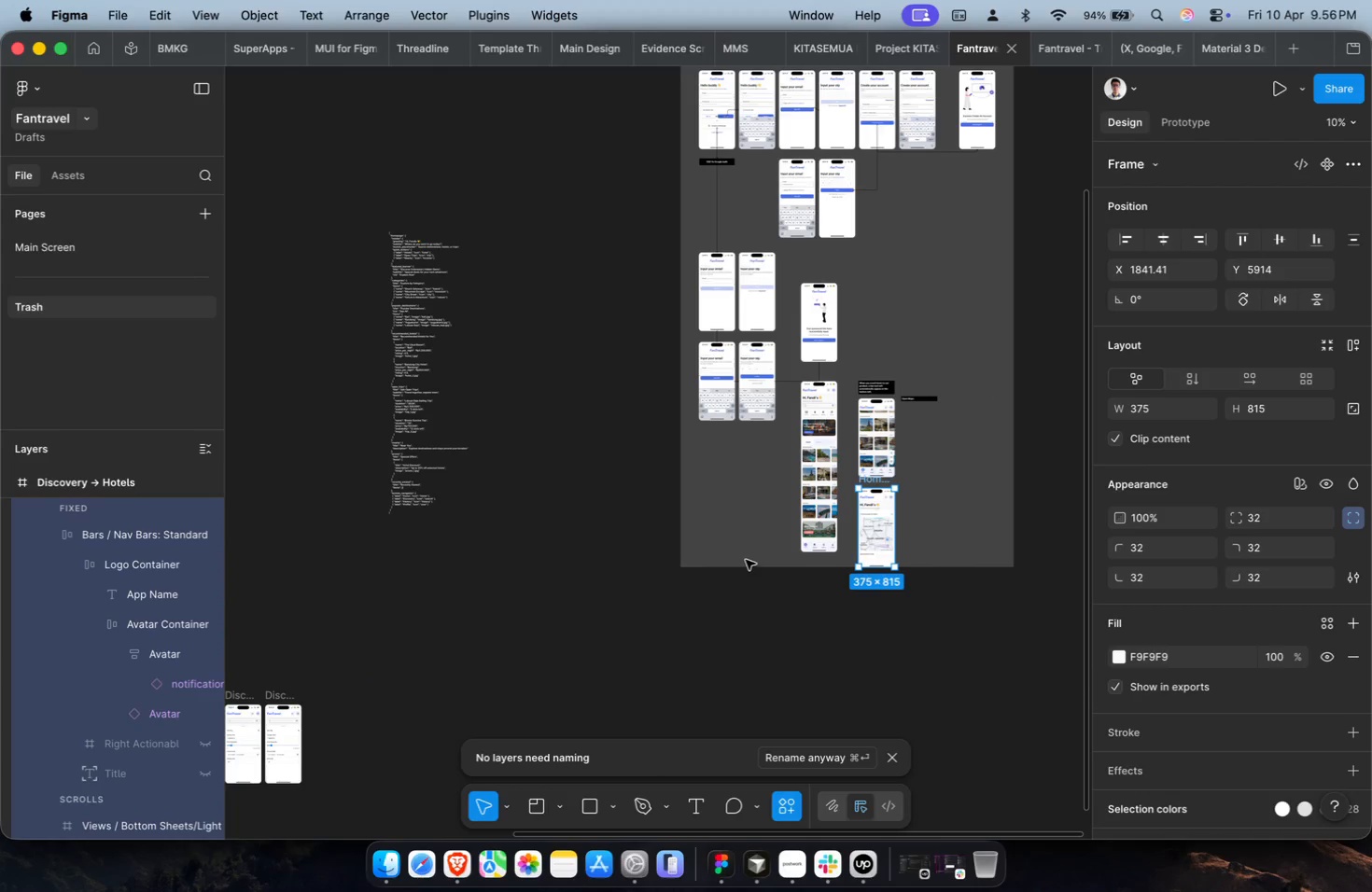 
hold_key(key=CommandLeft, duration=0.42)
double_click([747, 554])
 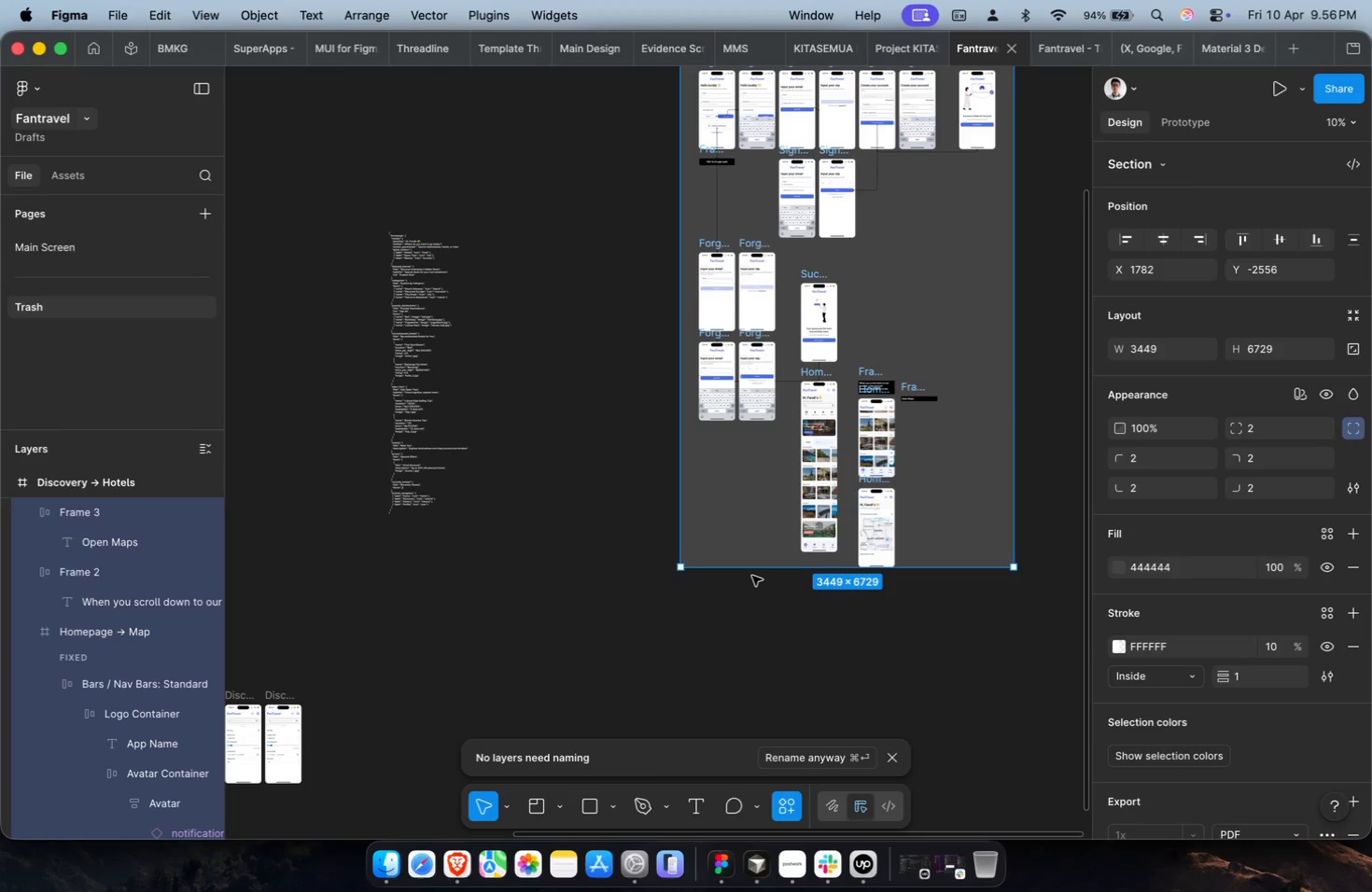 
left_click_drag(start_coordinate=[752, 576], to_coordinate=[753, 581])
 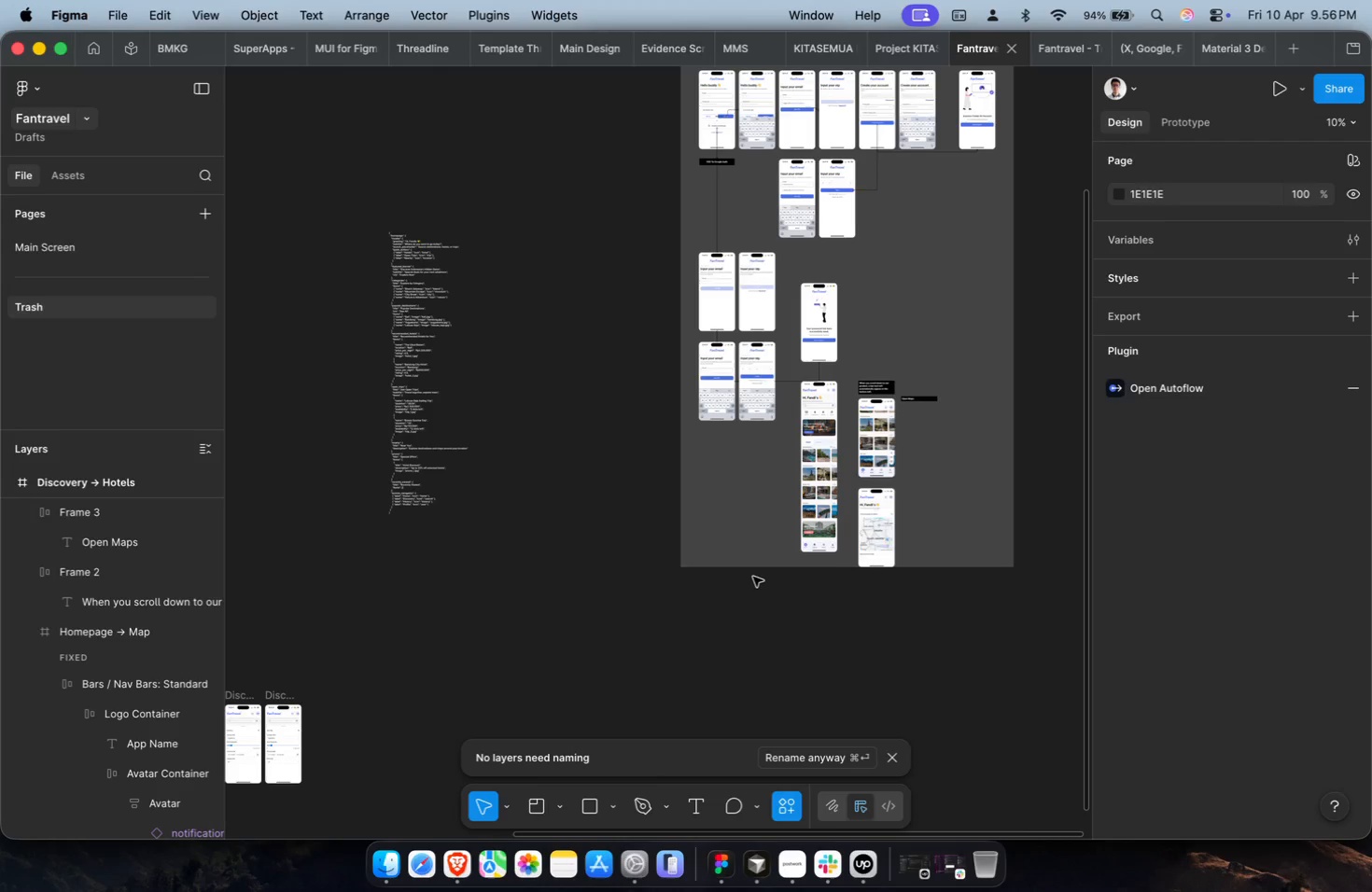 
hold_key(key=CommandLeft, duration=0.34)
 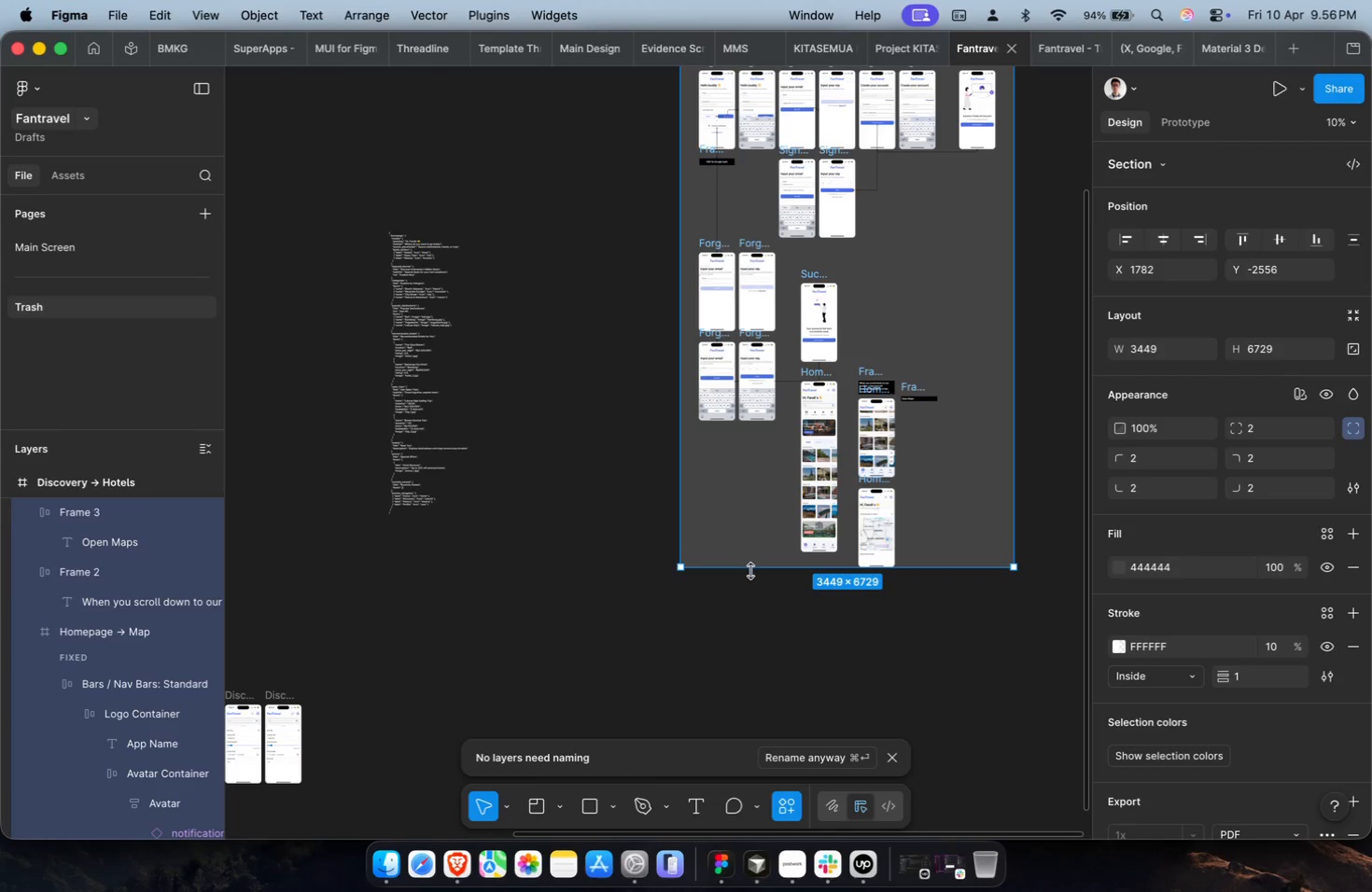 
left_click_drag(start_coordinate=[750, 571], to_coordinate=[751, 595])
 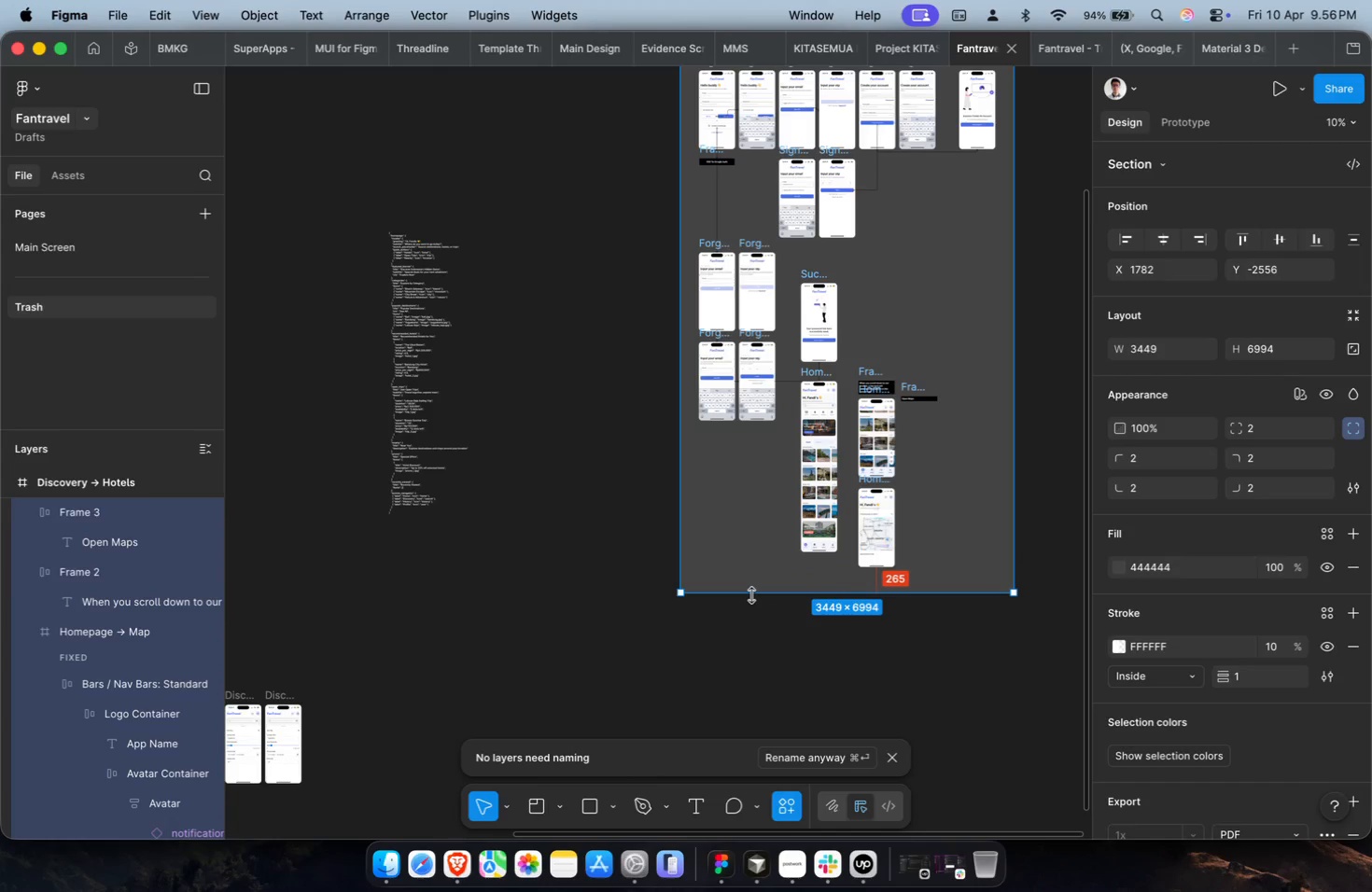 
hold_key(key=ShiftLeft, duration=0.42)
hold_key(key=CommandLeft, duration=0.43)
hold_key(key=CommandLeft, duration=0.54)
scroll: coordinate [627, 411], scroll_direction: up, amount: 39.0
 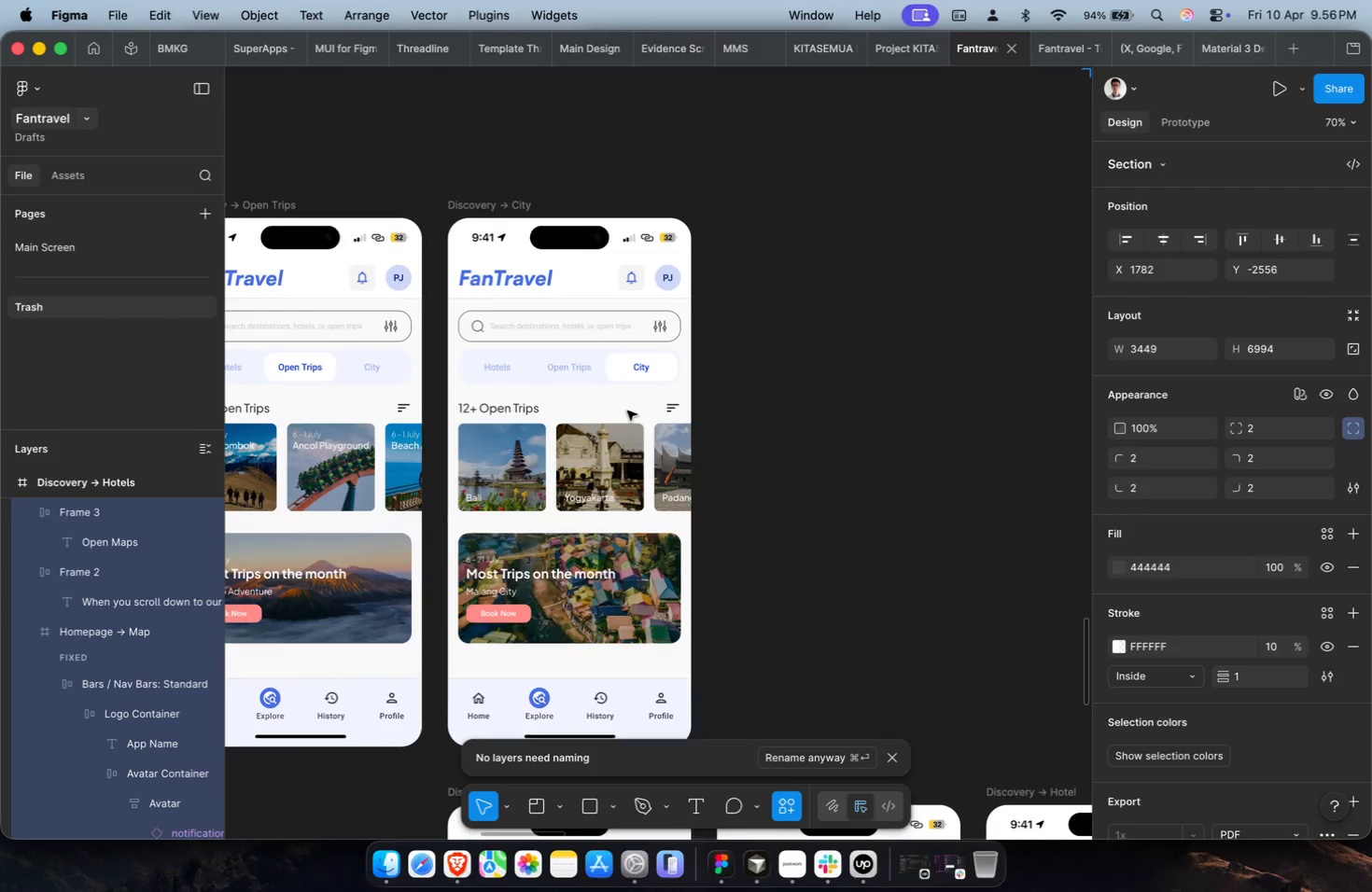 
hold_key(key=CommandLeft, duration=0.32)
scroll: coordinate [627, 411], scroll_direction: down, amount: 2.0
 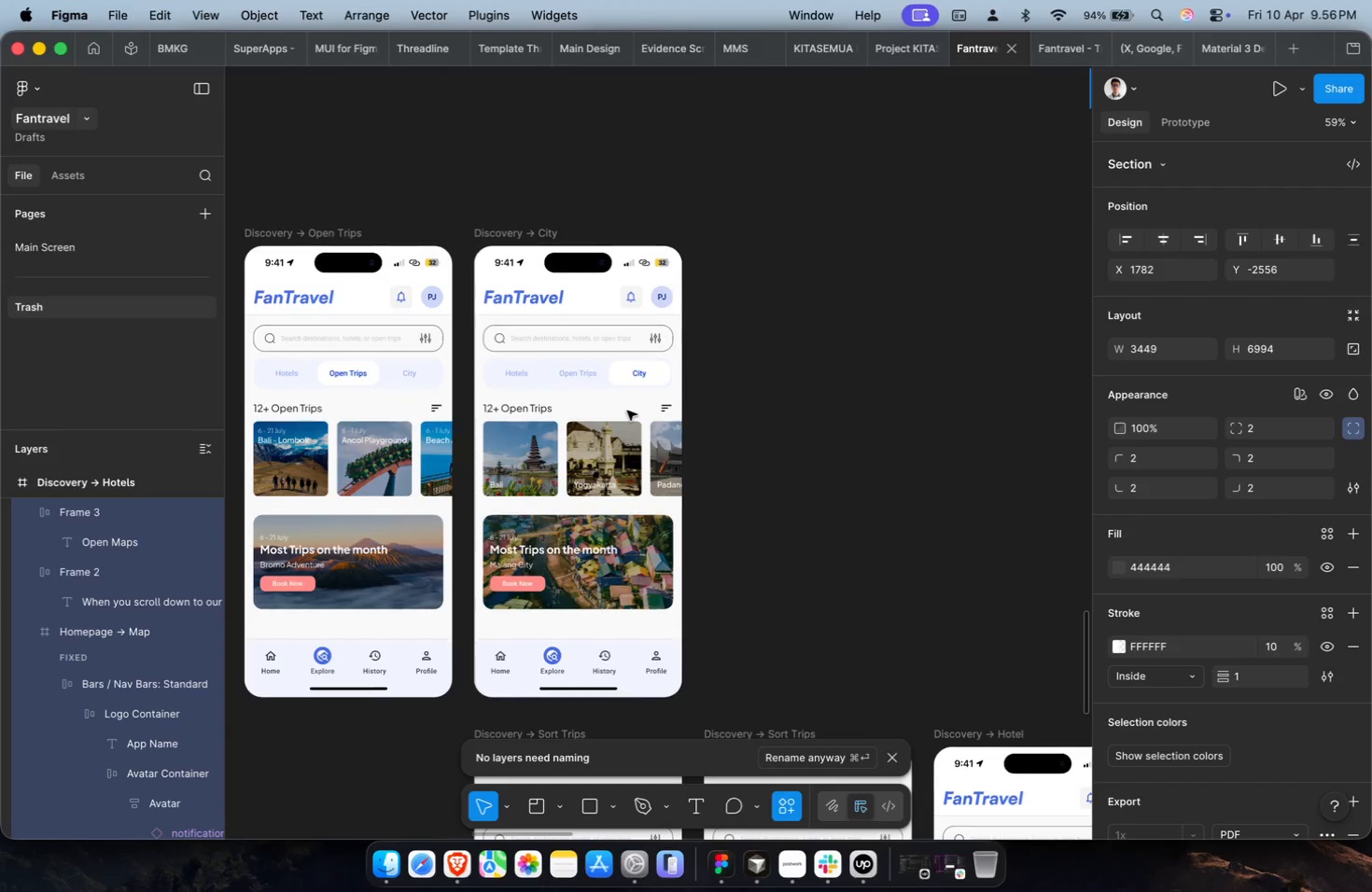 
key(Meta+CommandLeft)
 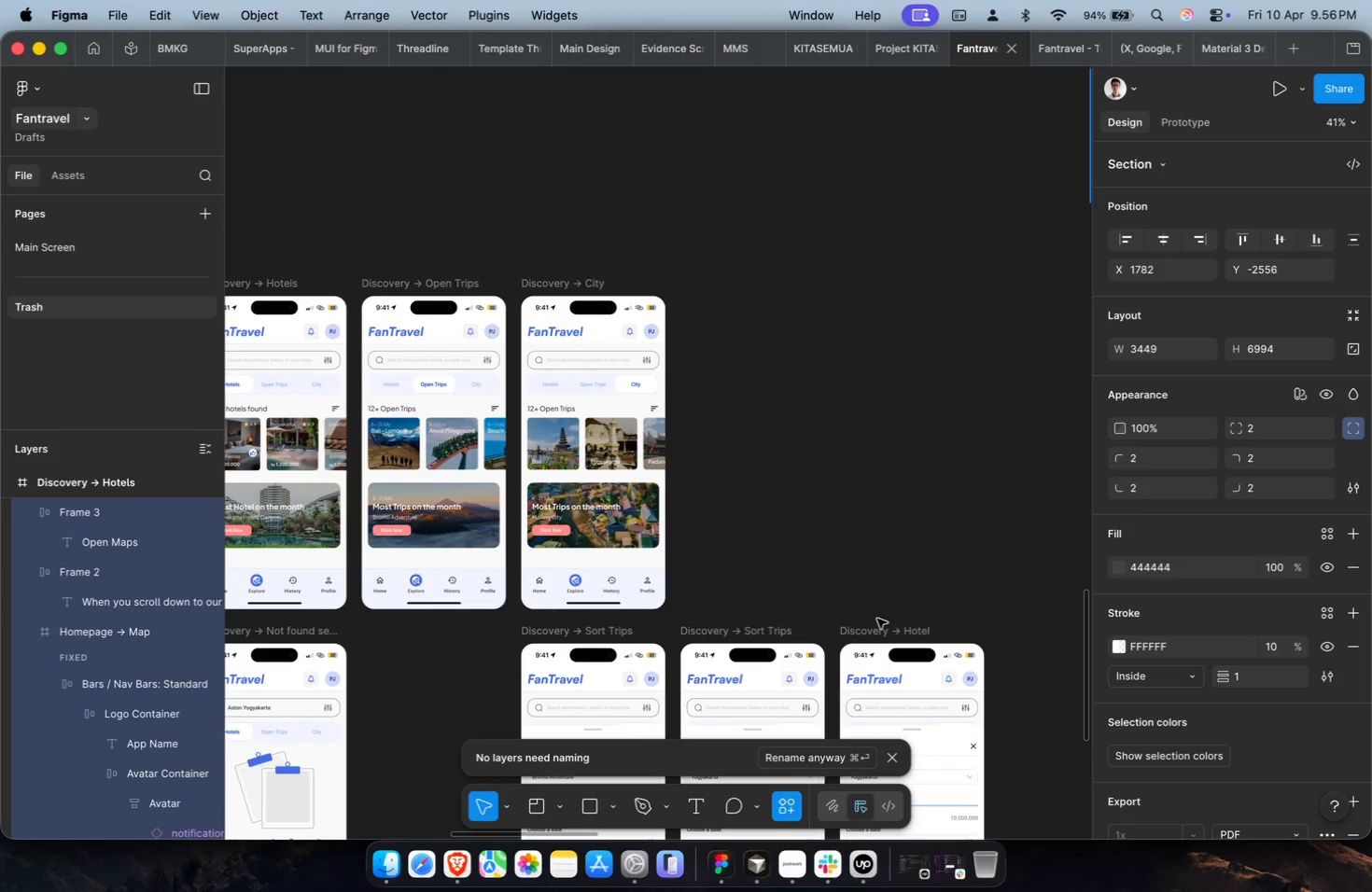 
left_click([878, 622])
 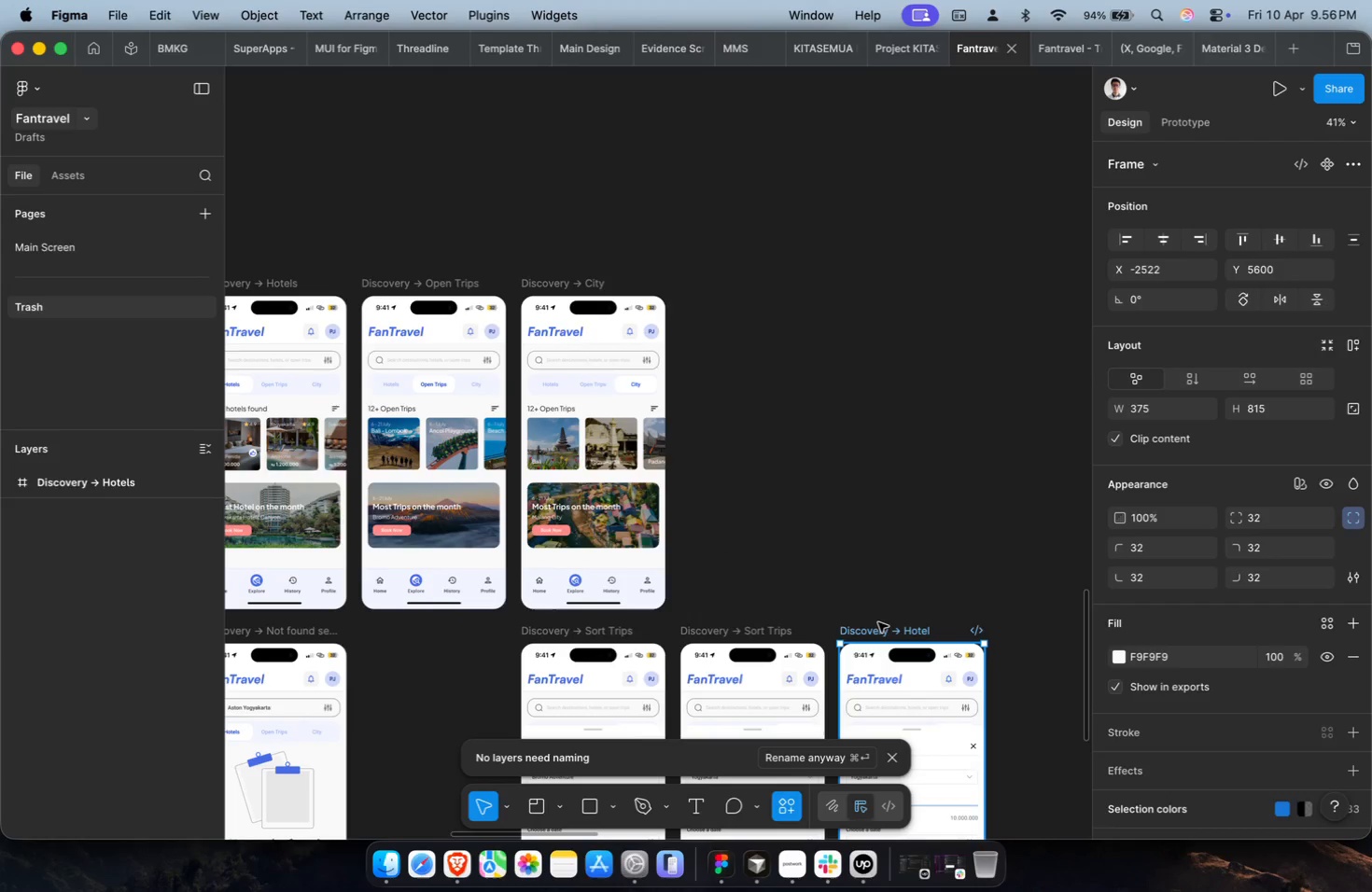 
key(Meta+D)
 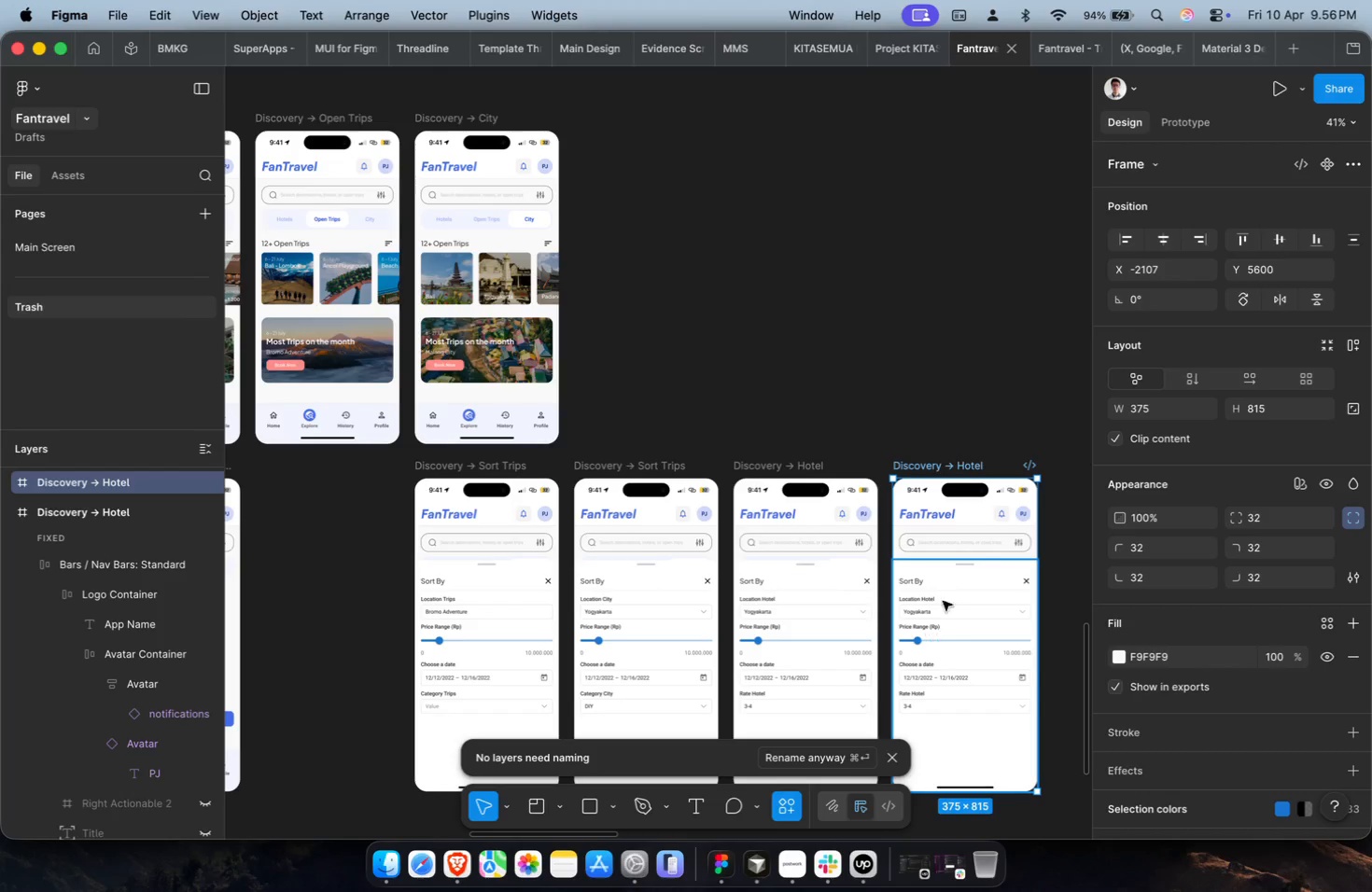 
hold_key(key=CommandLeft, duration=0.34)
scroll: coordinate [910, 523], scroll_direction: down, amount: 2.0
 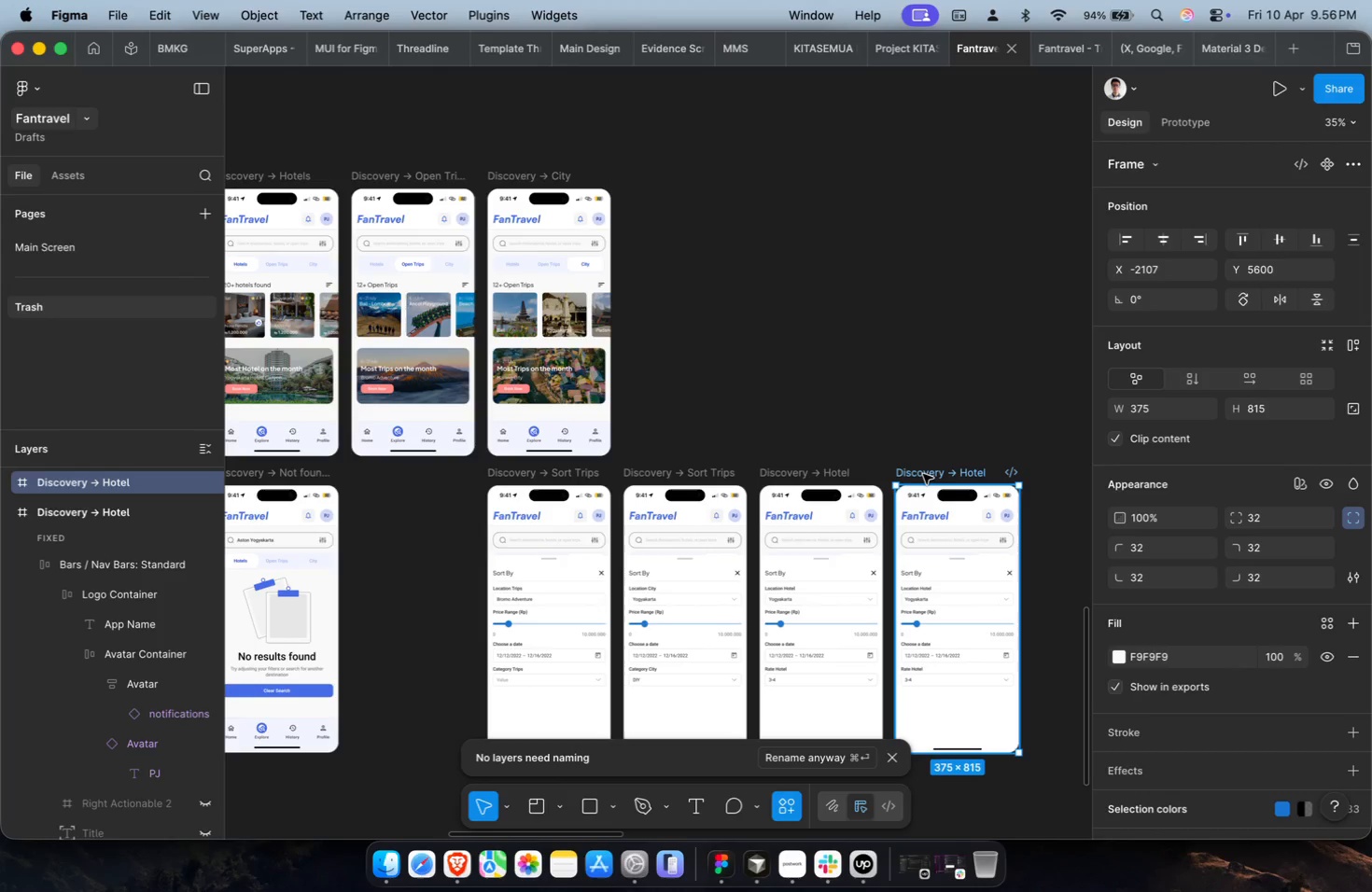 
left_click_drag(start_coordinate=[923, 474], to_coordinate=[705, 146])
 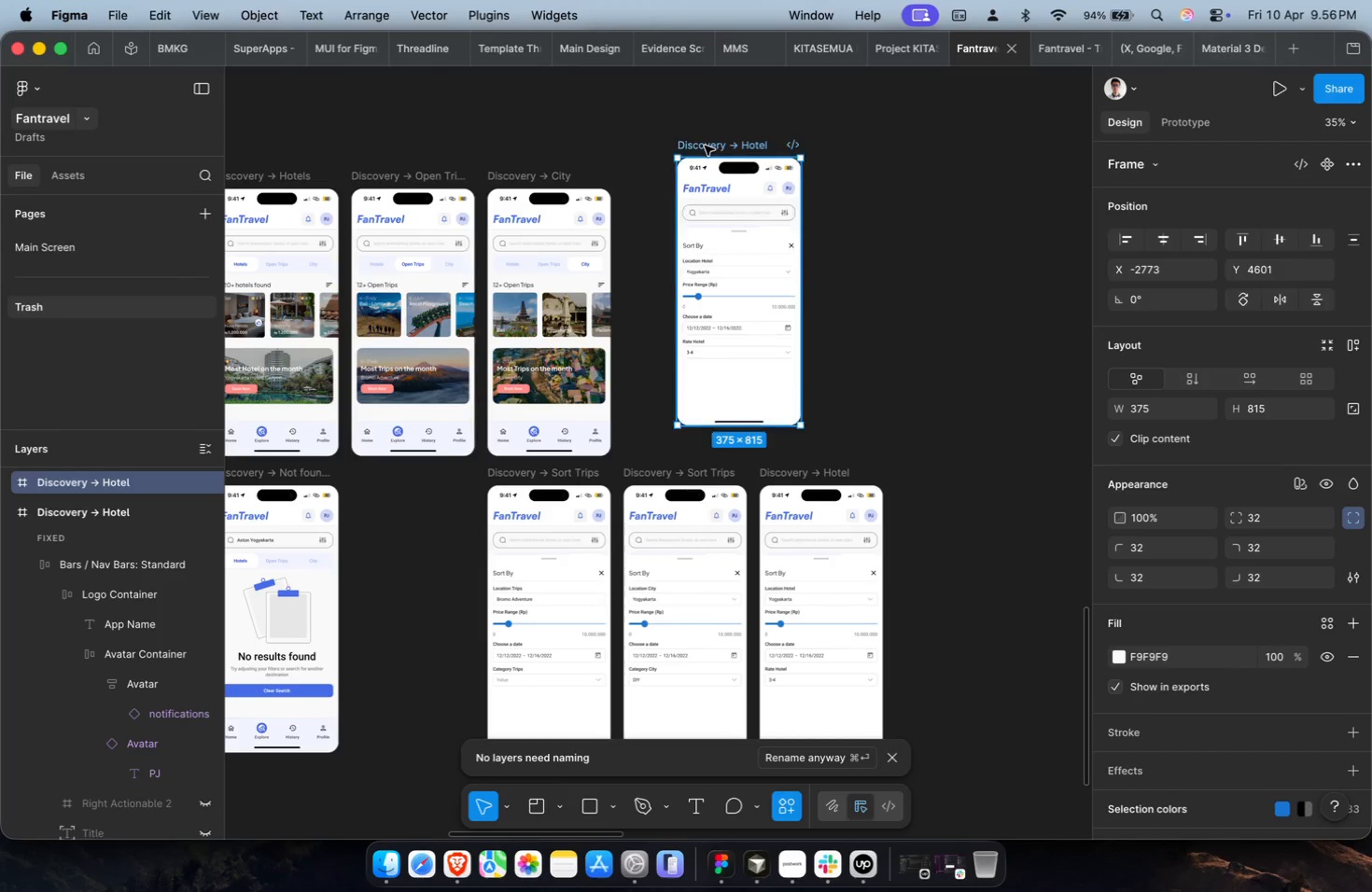 
hold_key(key=CommandLeft, duration=0.62)
 